 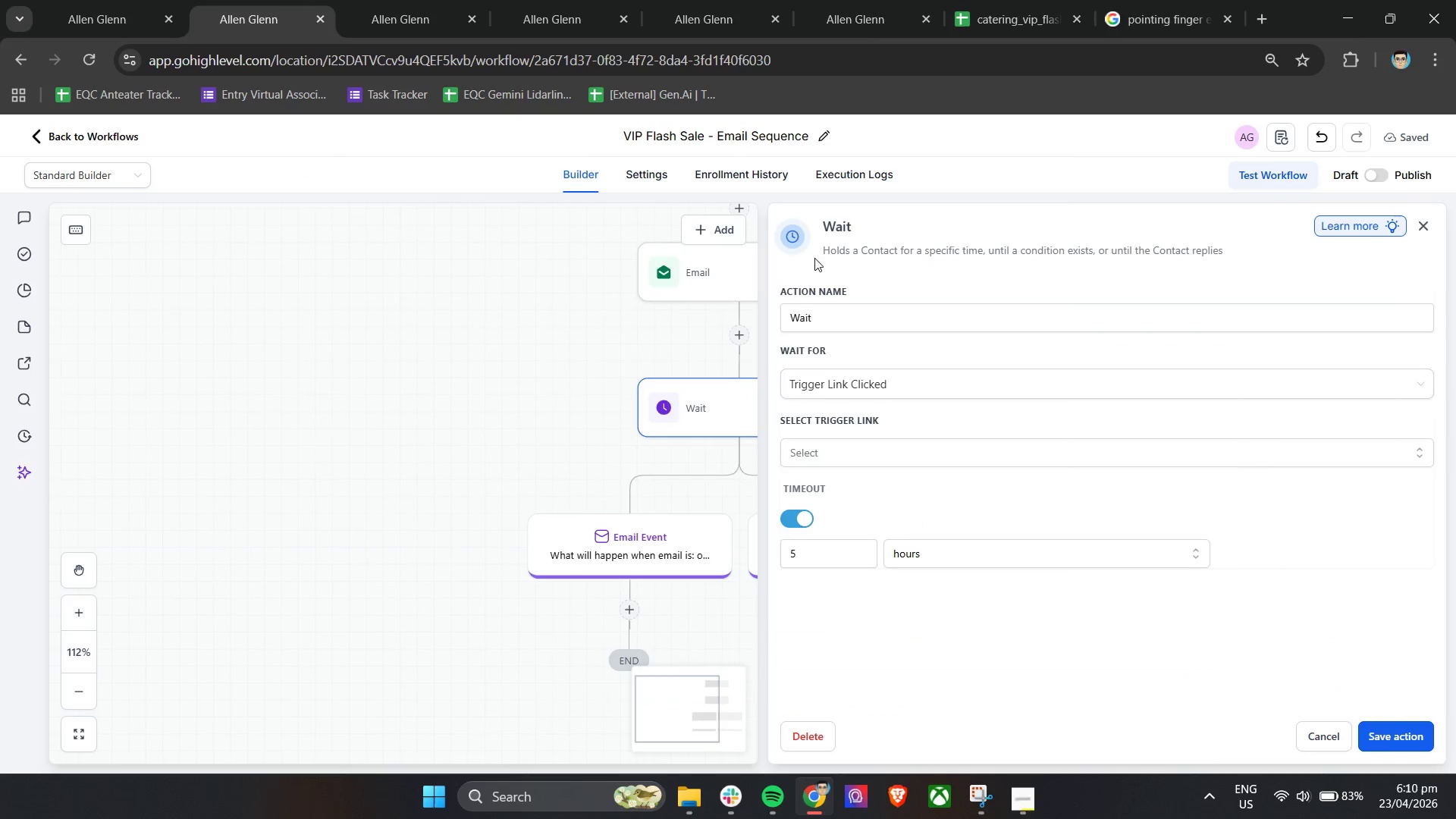 
left_click([1024, 488])
 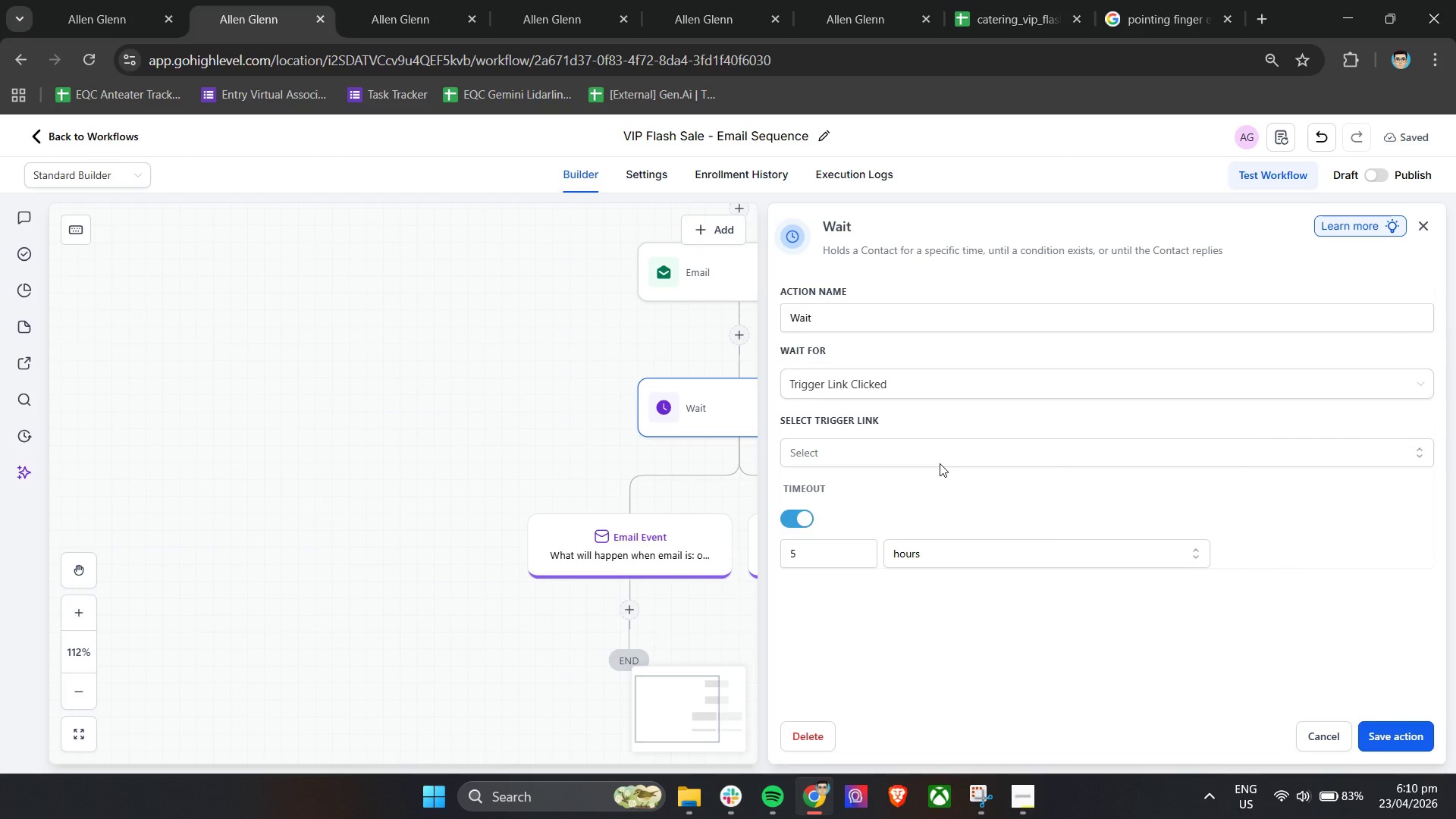 
left_click([940, 463])
 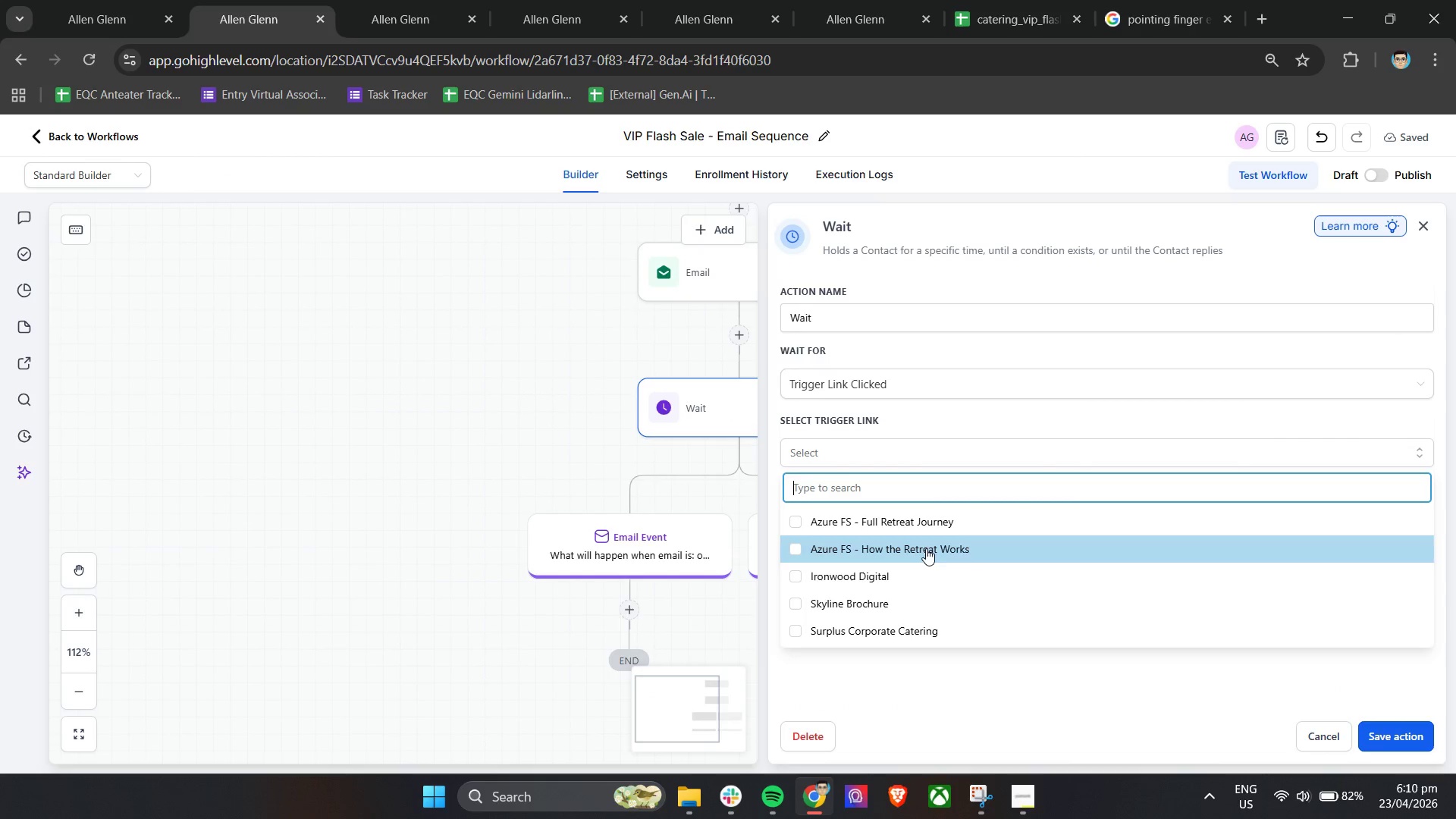 
wait(6.12)
 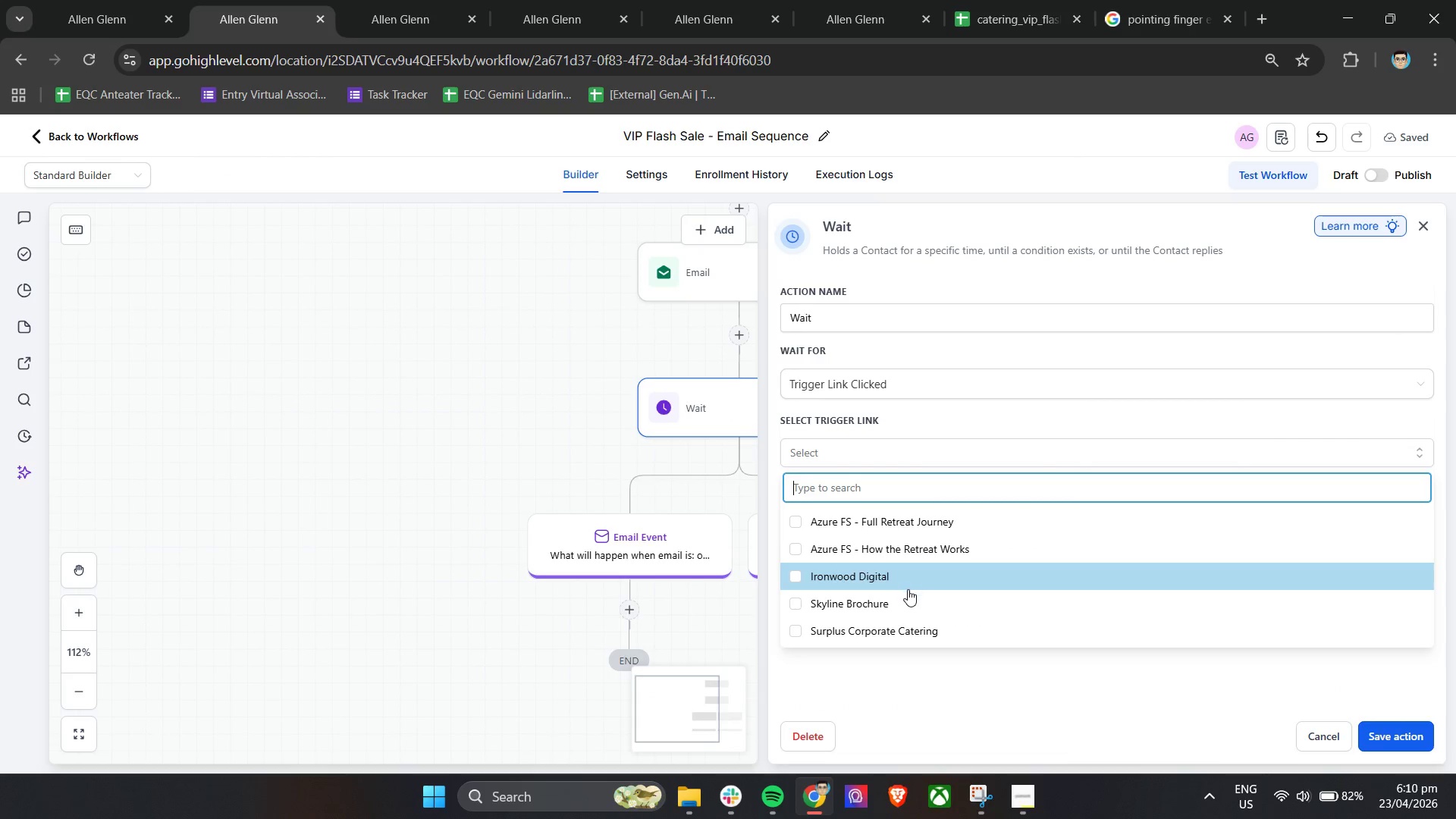 
left_click([912, 629])
 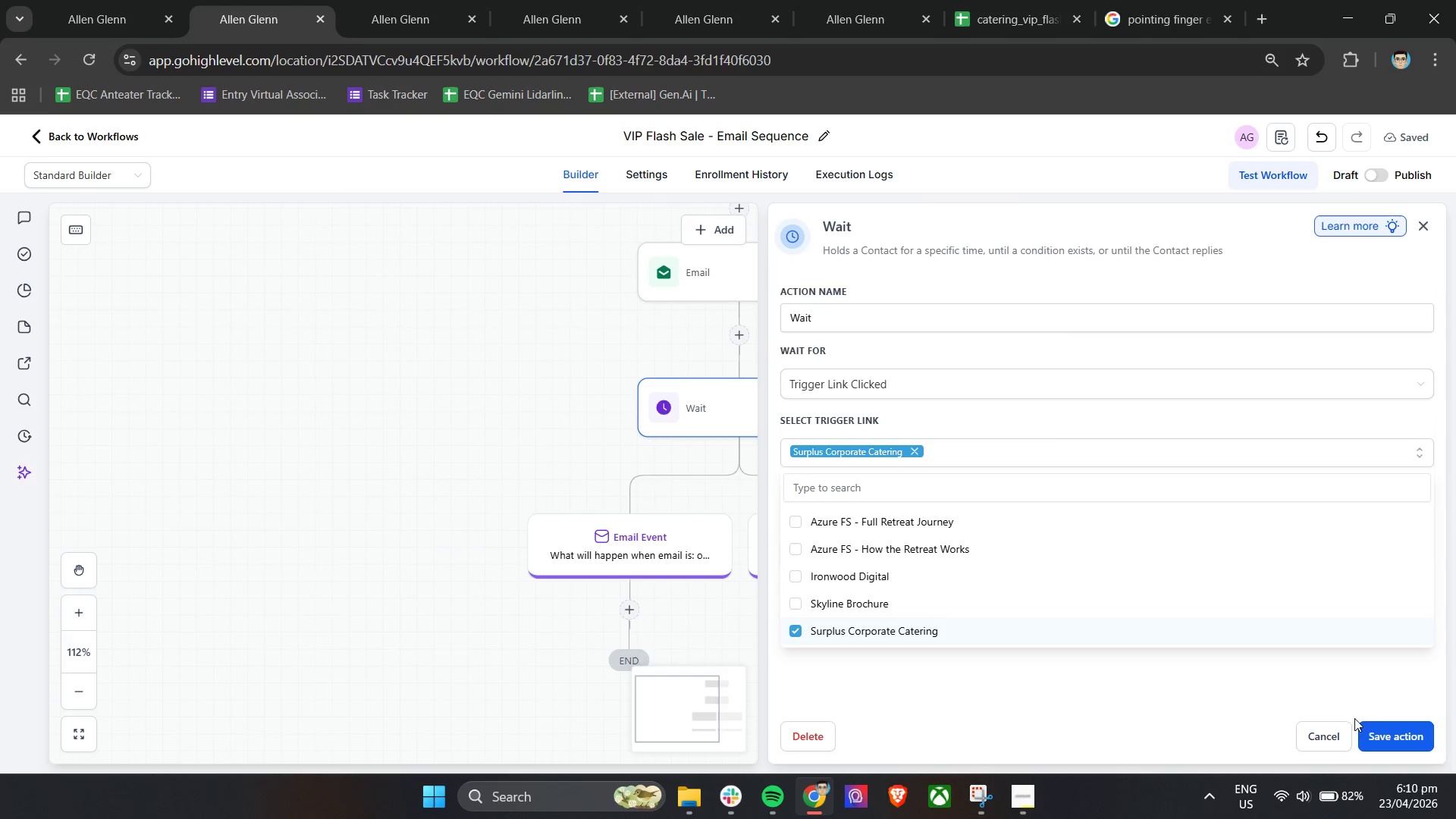 
left_click_drag(start_coordinate=[1254, 723], to_coordinate=[1250, 723])
 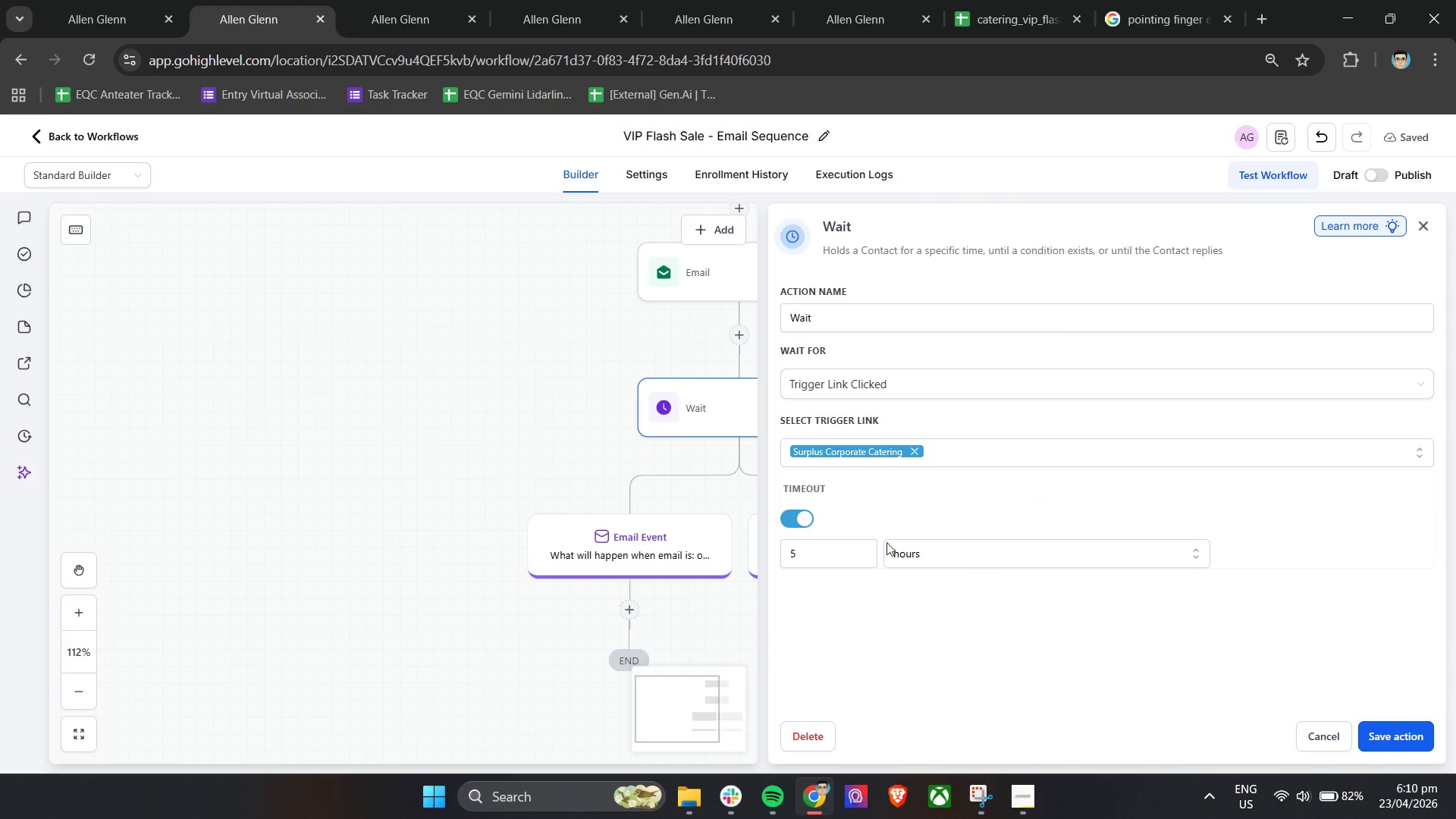 
left_click_drag(start_coordinate=[817, 549], to_coordinate=[762, 554])
 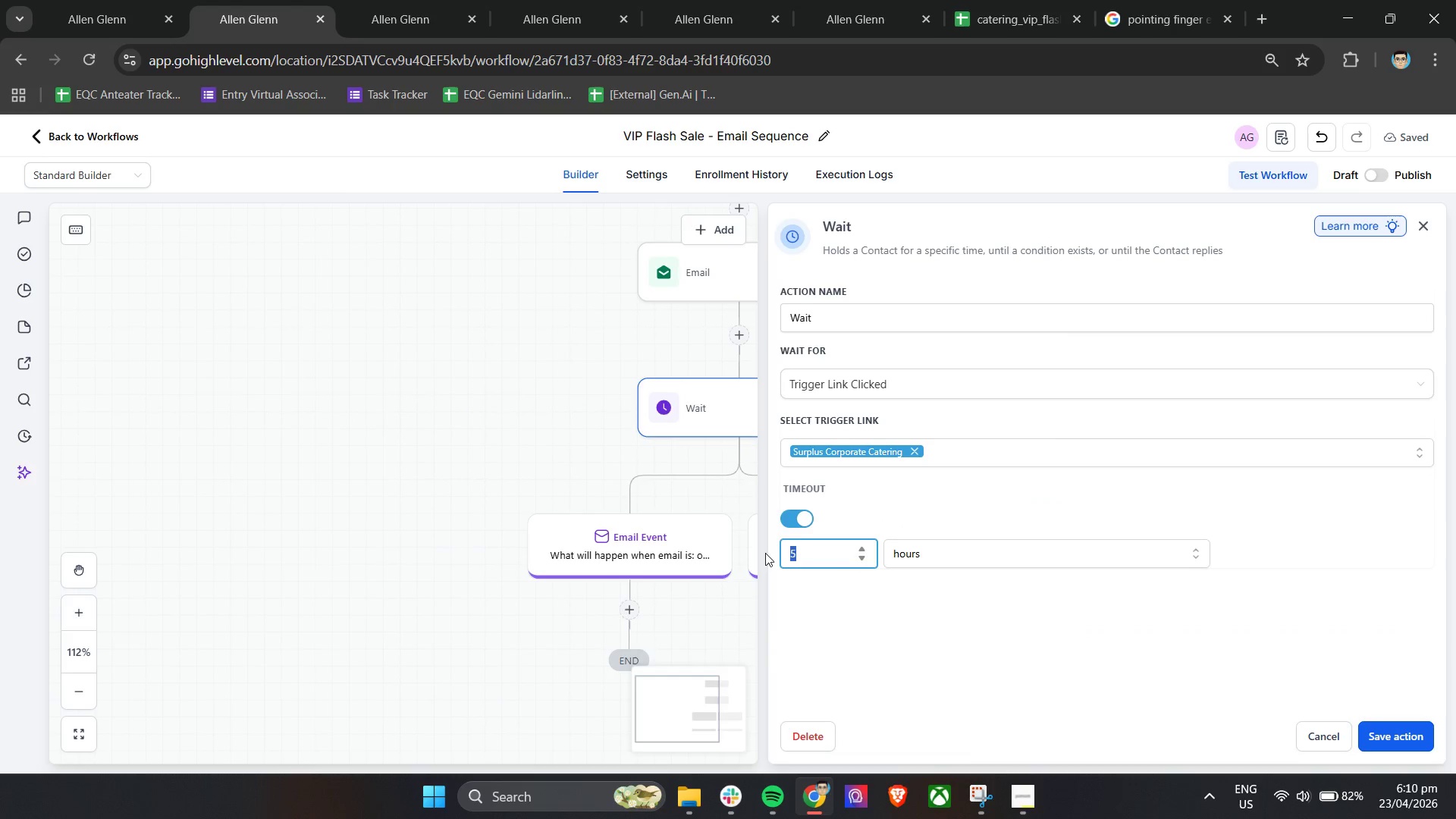 
key(2)
 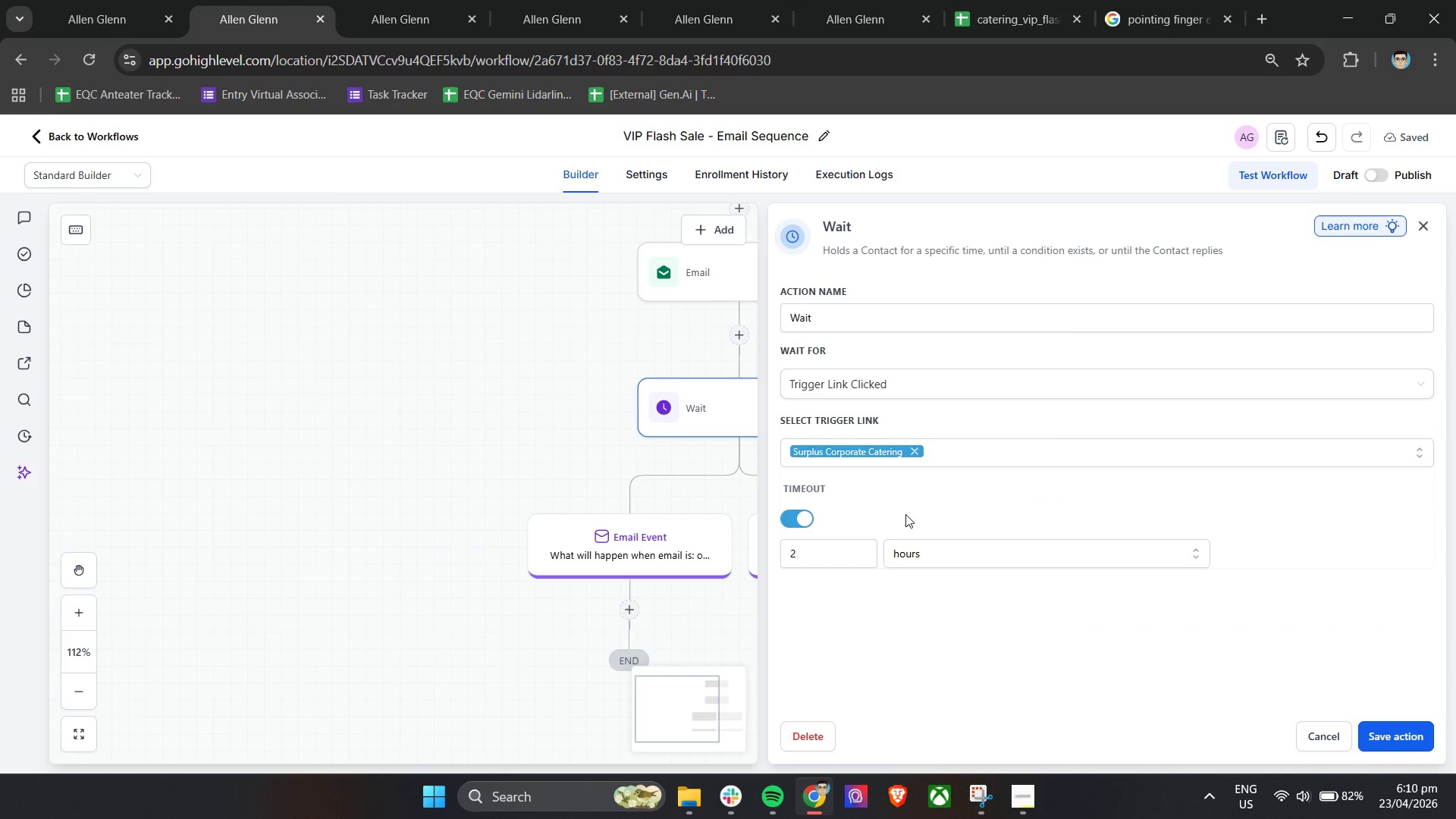 
left_click([905, 514])
 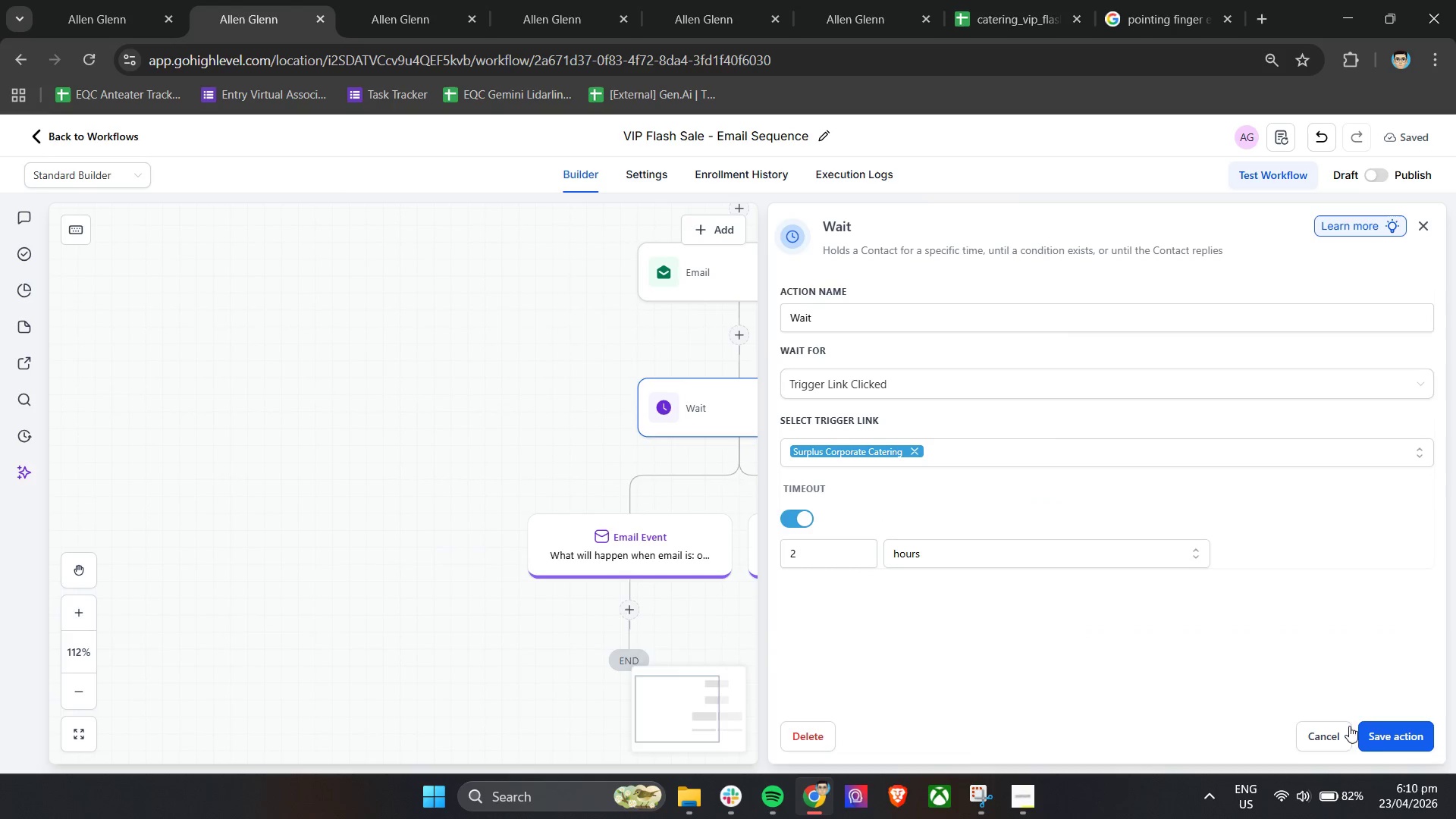 
left_click([1398, 744])
 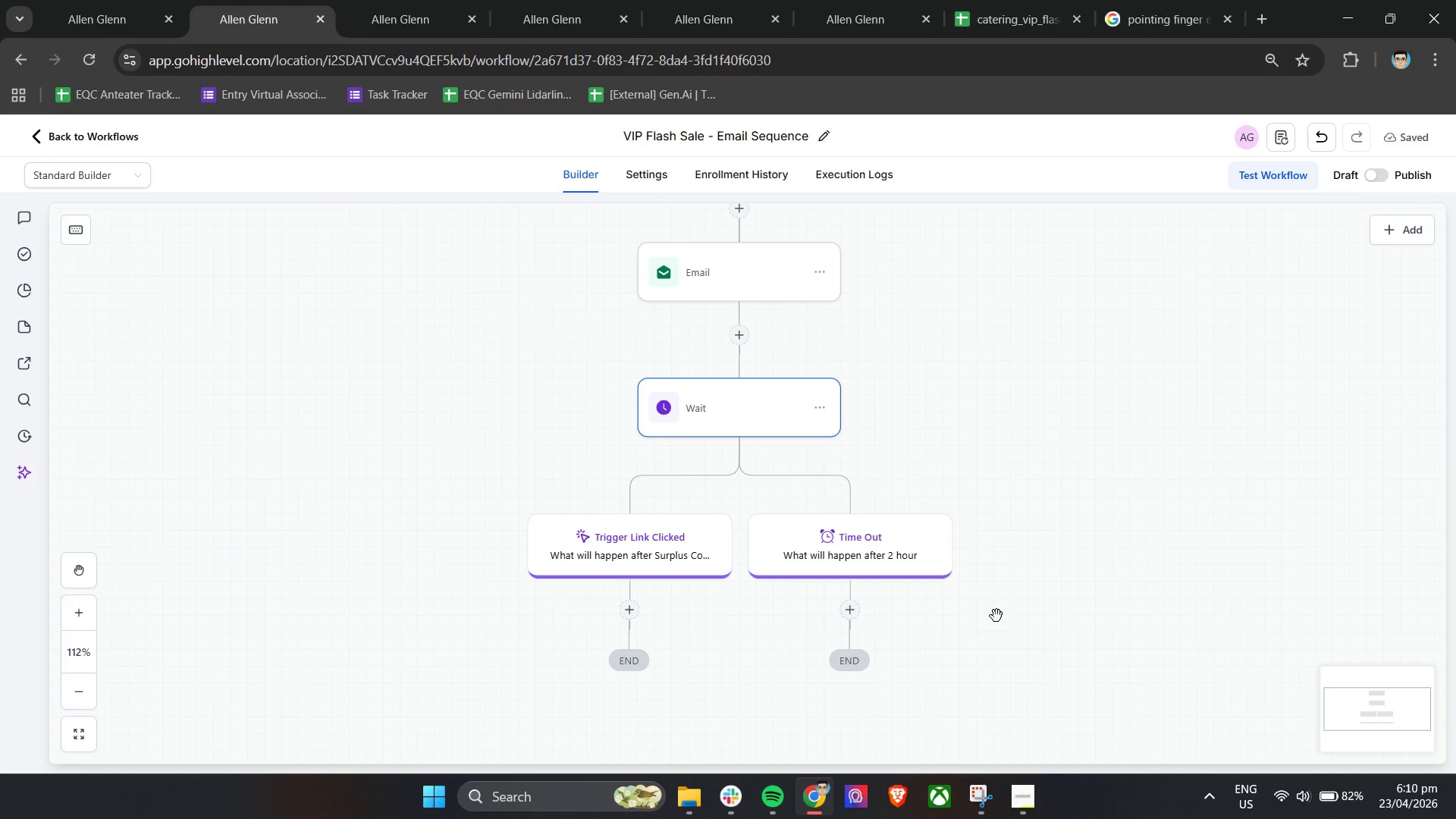 
left_click([667, 529])
 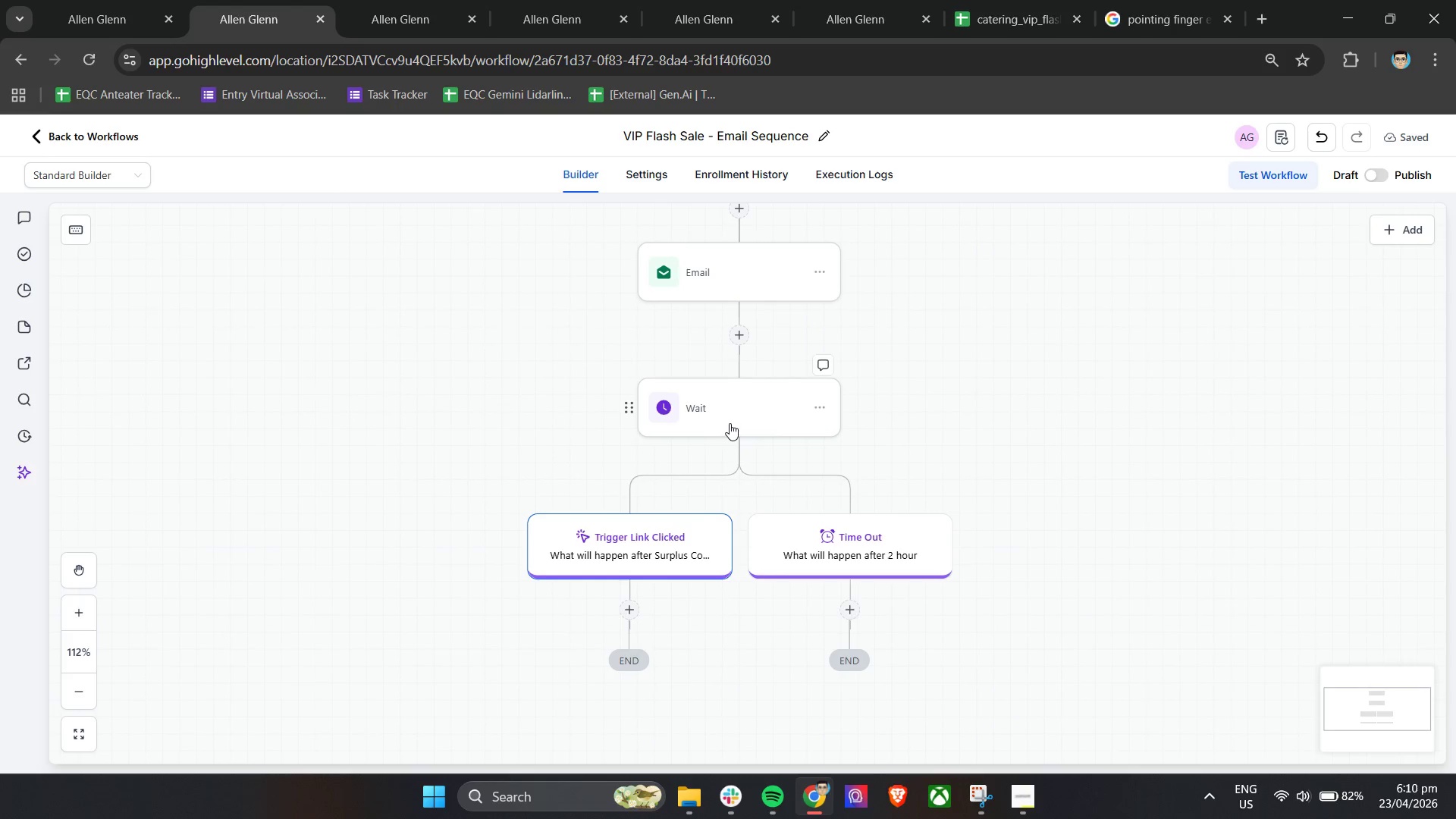 
double_click([730, 423])
 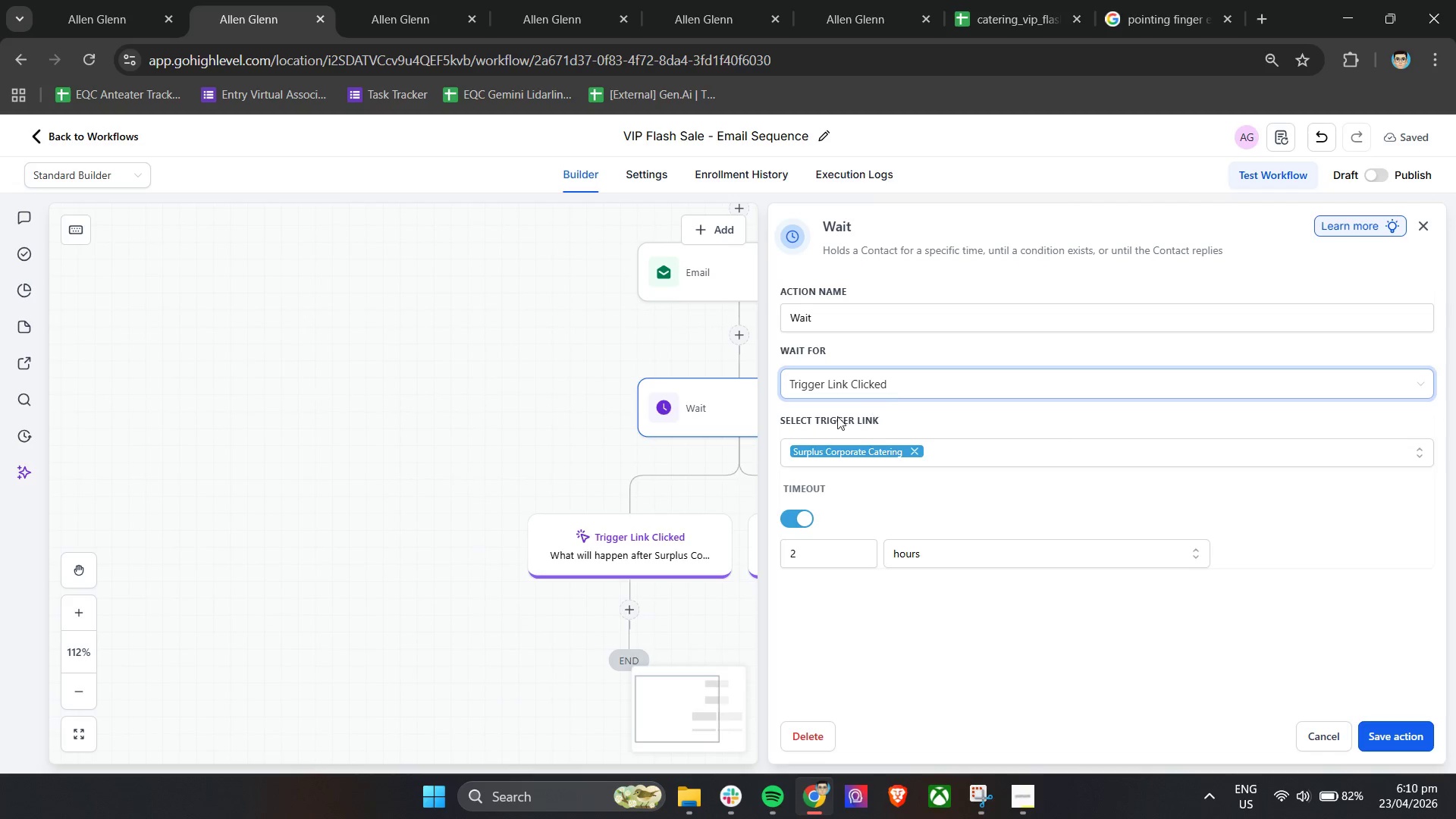 
left_click([943, 495])
 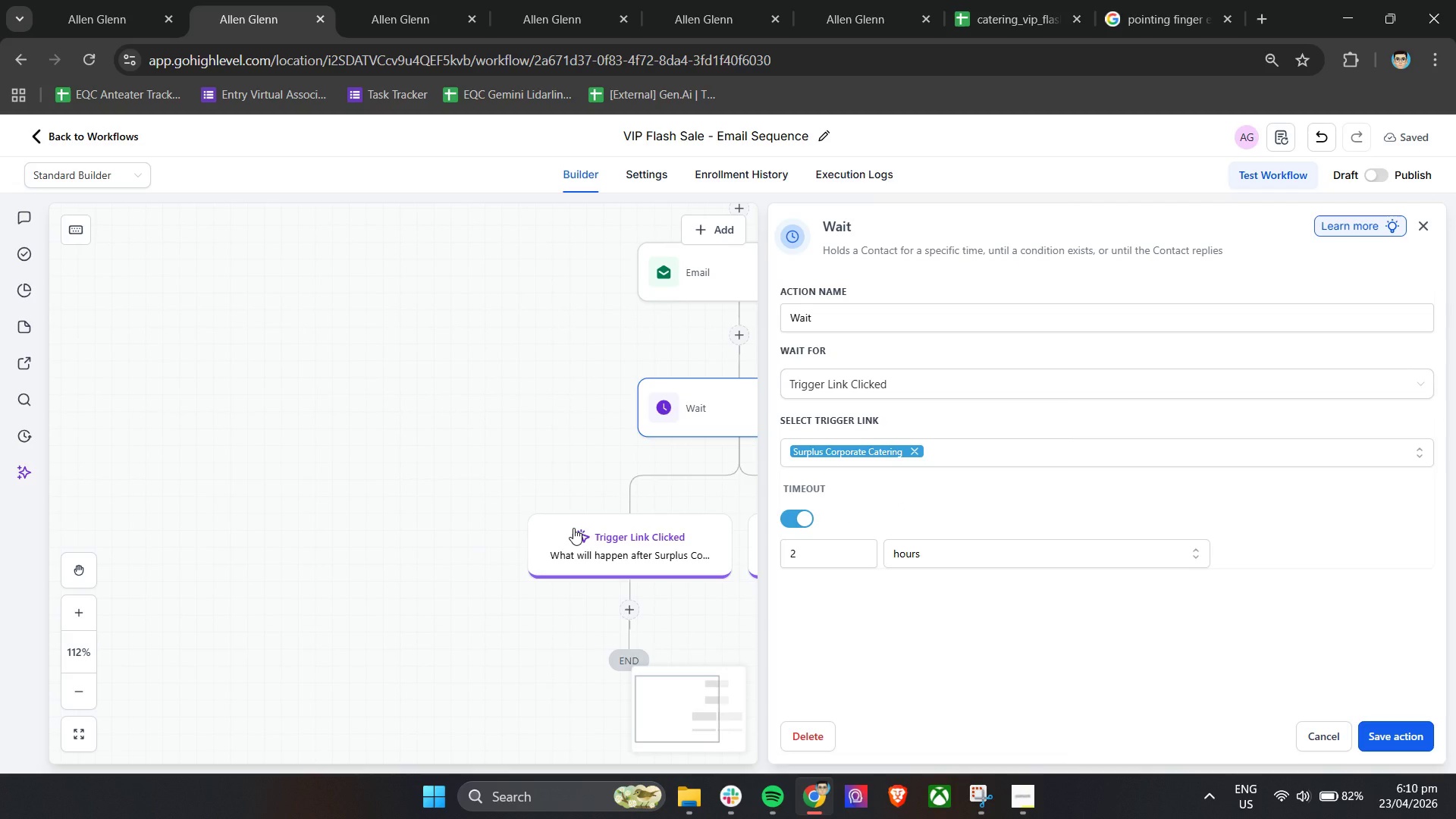 
wait(15.53)
 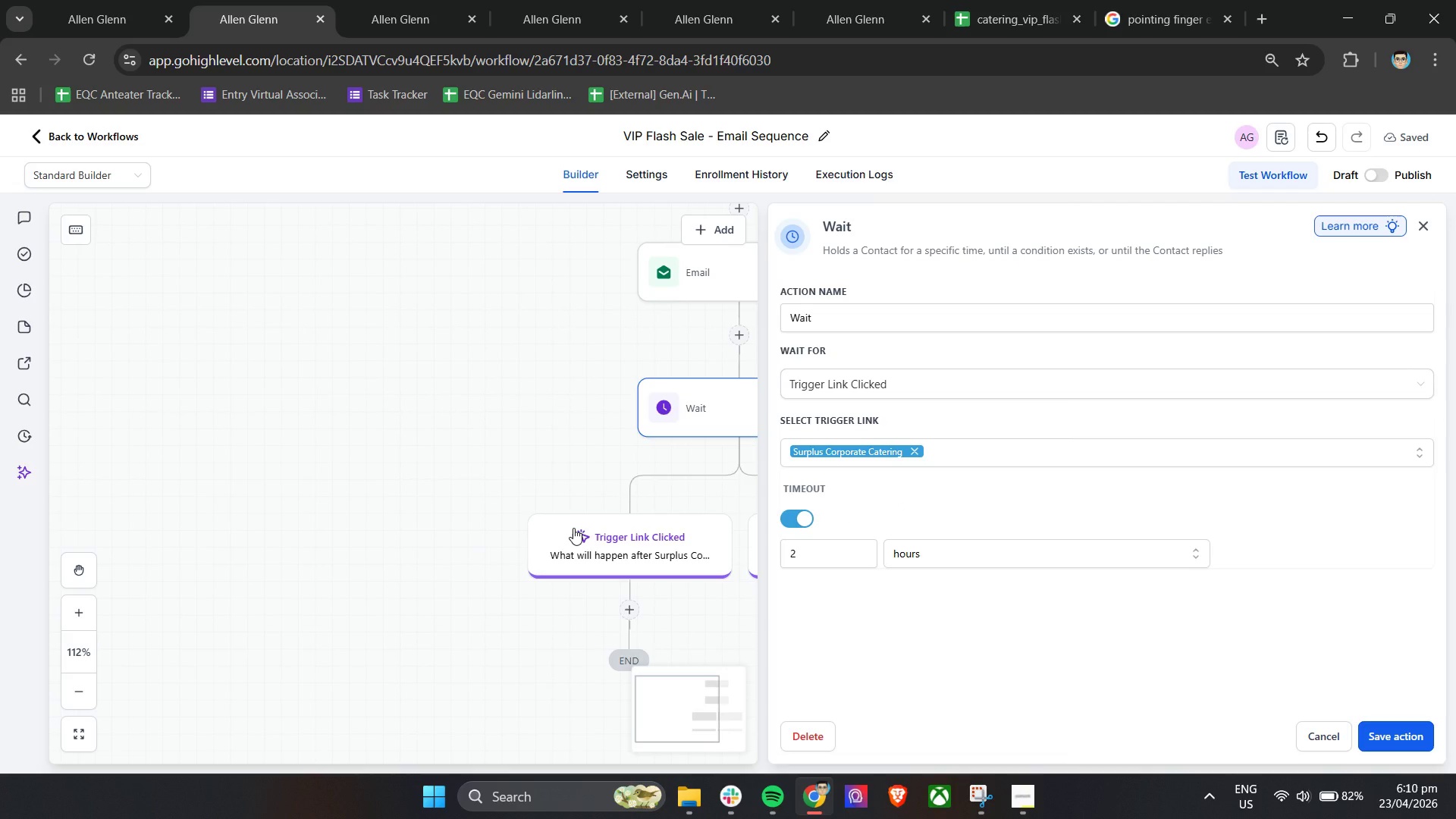 
left_click([570, 460])
 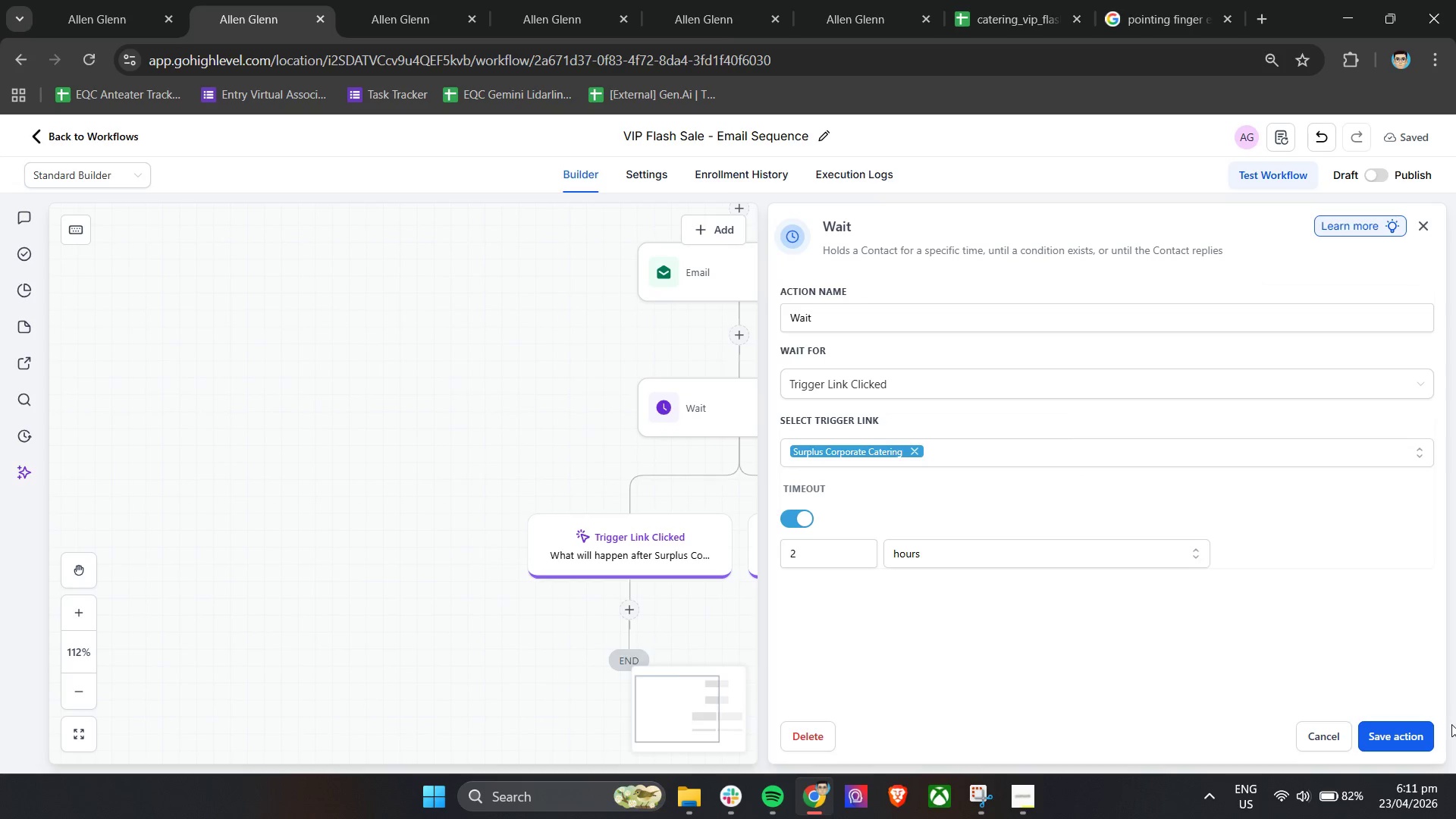 
left_click([1418, 736])
 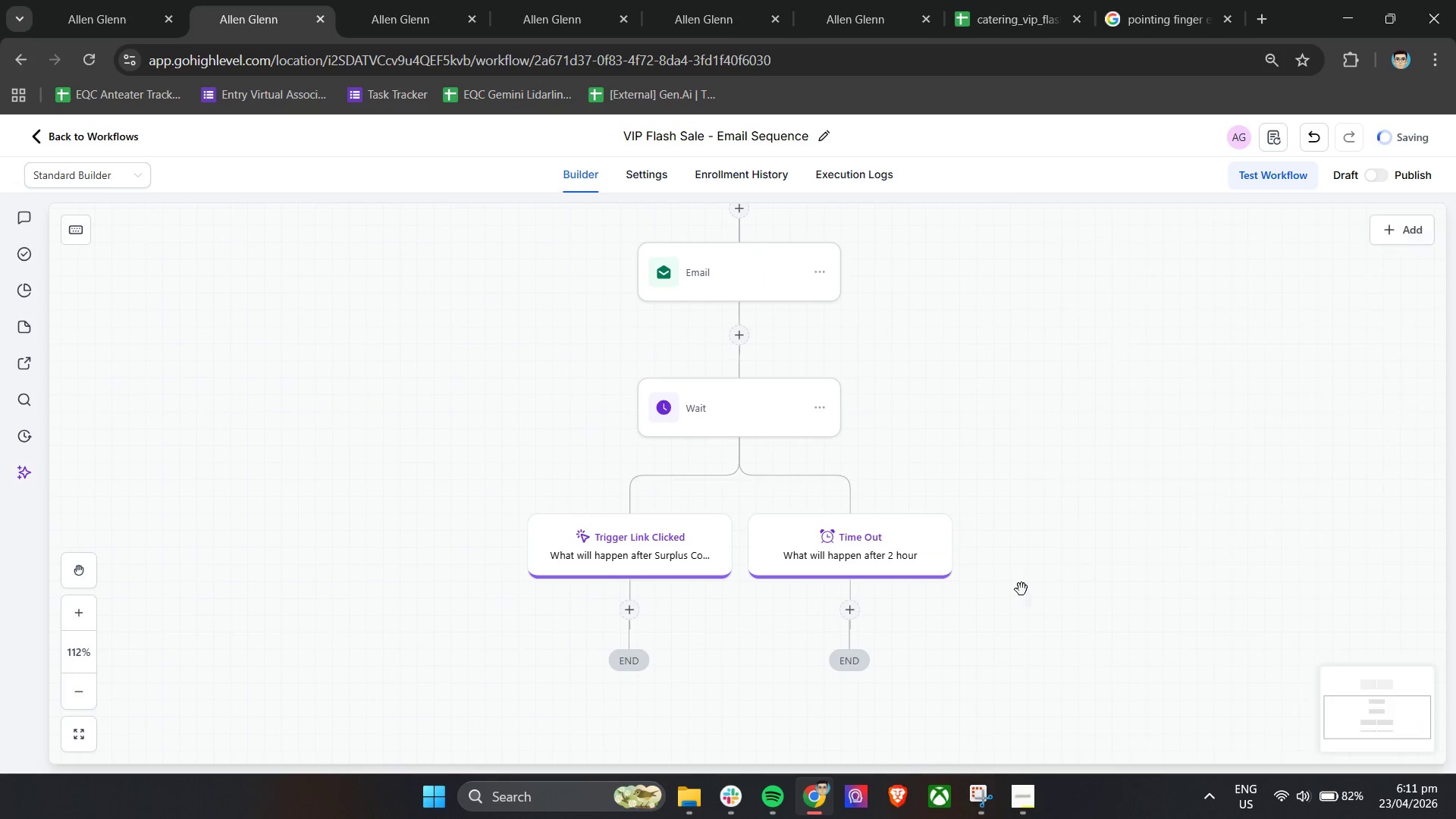 
hold_key(key=ControlLeft, duration=1.52)
scroll: coordinate [1109, 600], scroll_direction: down, amount: 1.0
 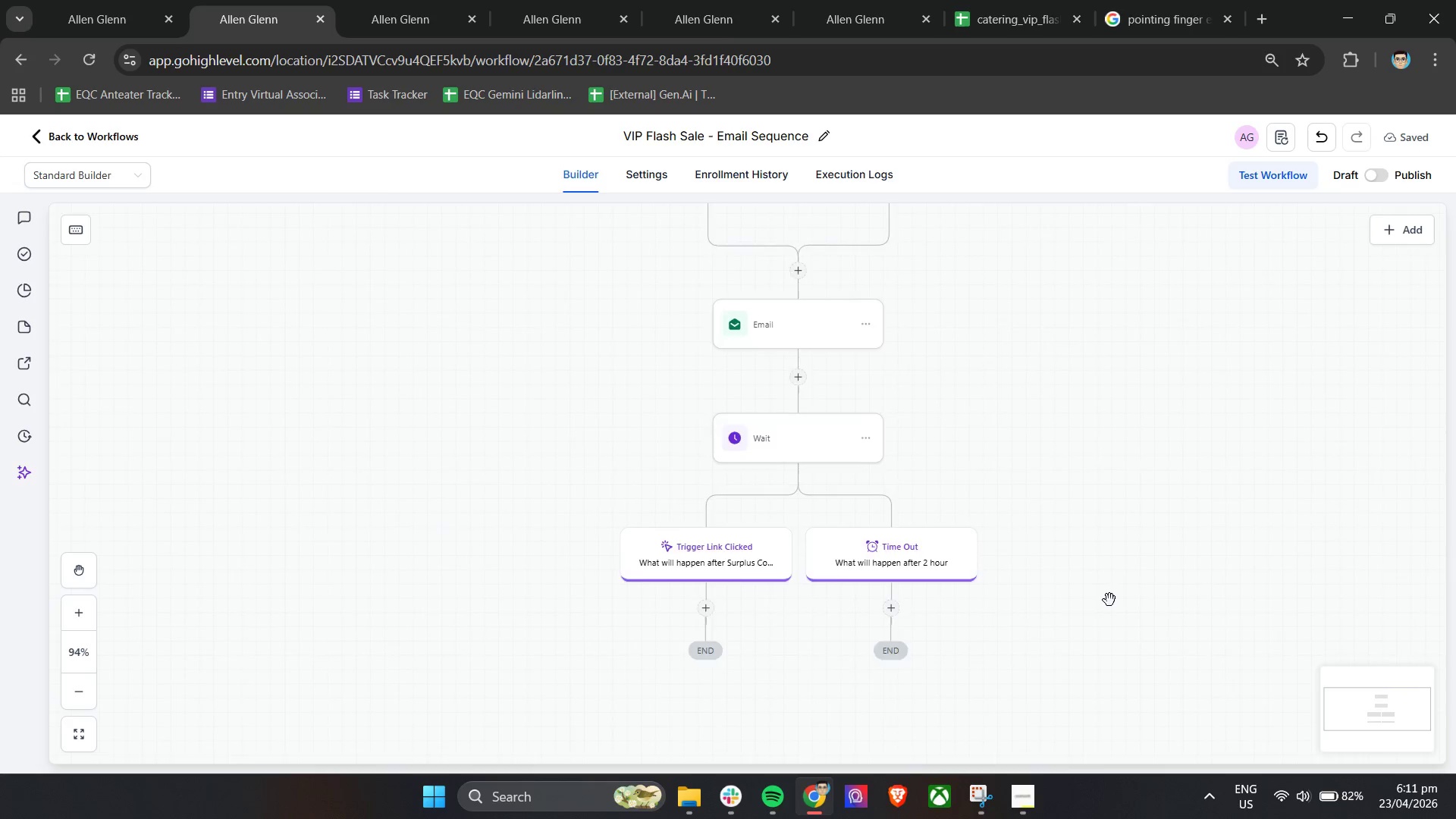 
scroll: coordinate [1109, 600], scroll_direction: up, amount: 1.0
 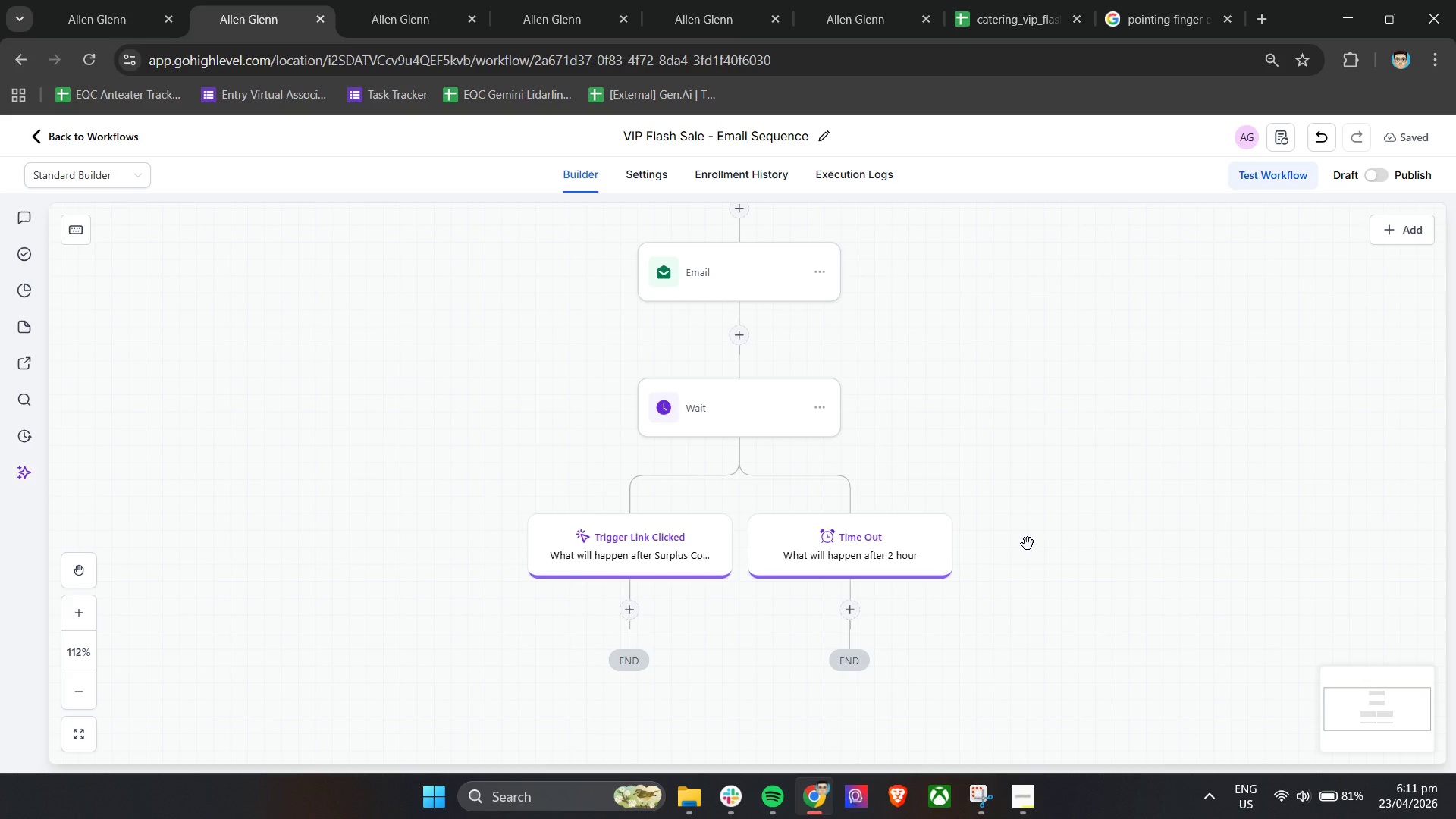 
wait(50.15)
 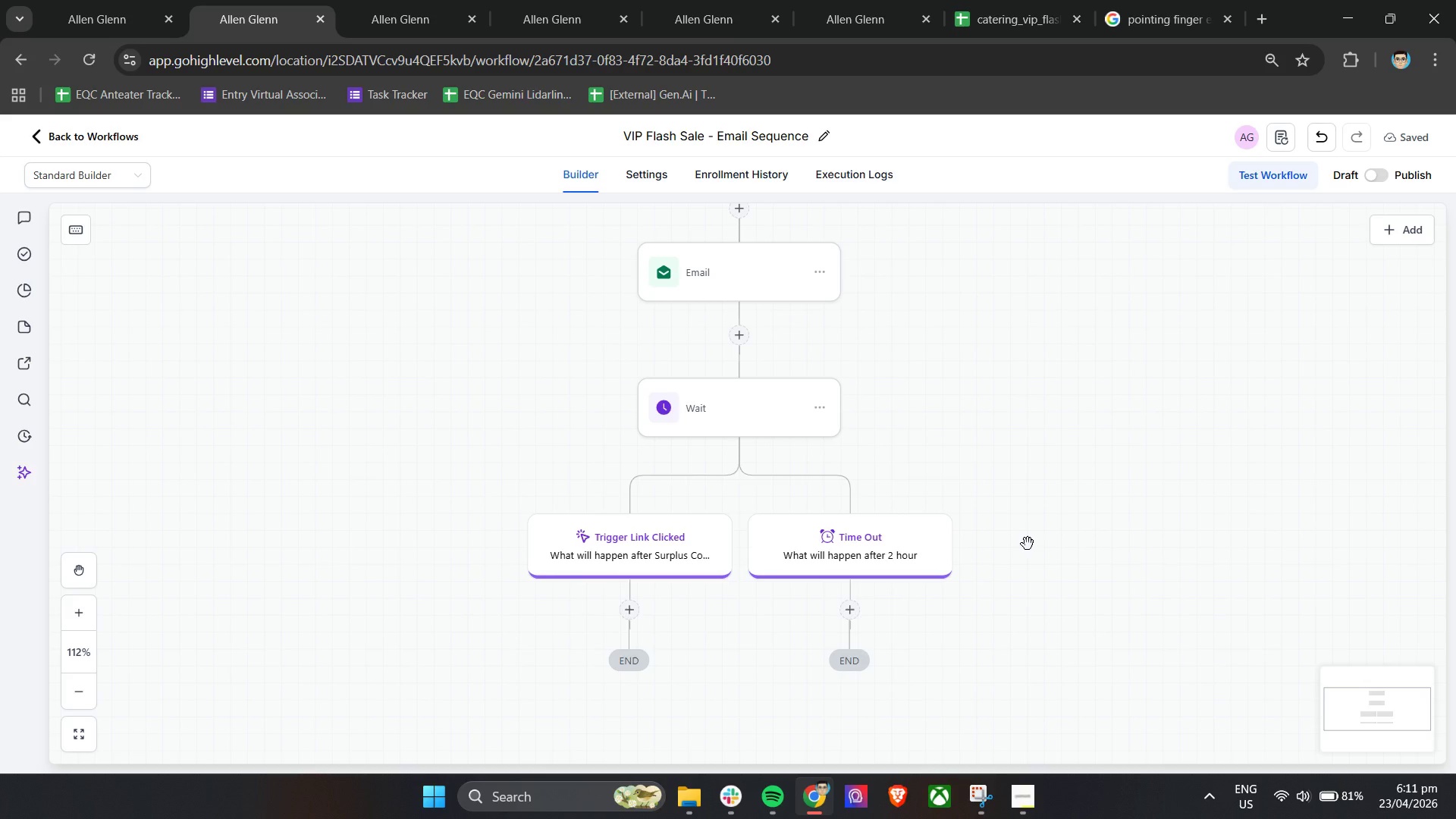 
double_click([719, 416])
 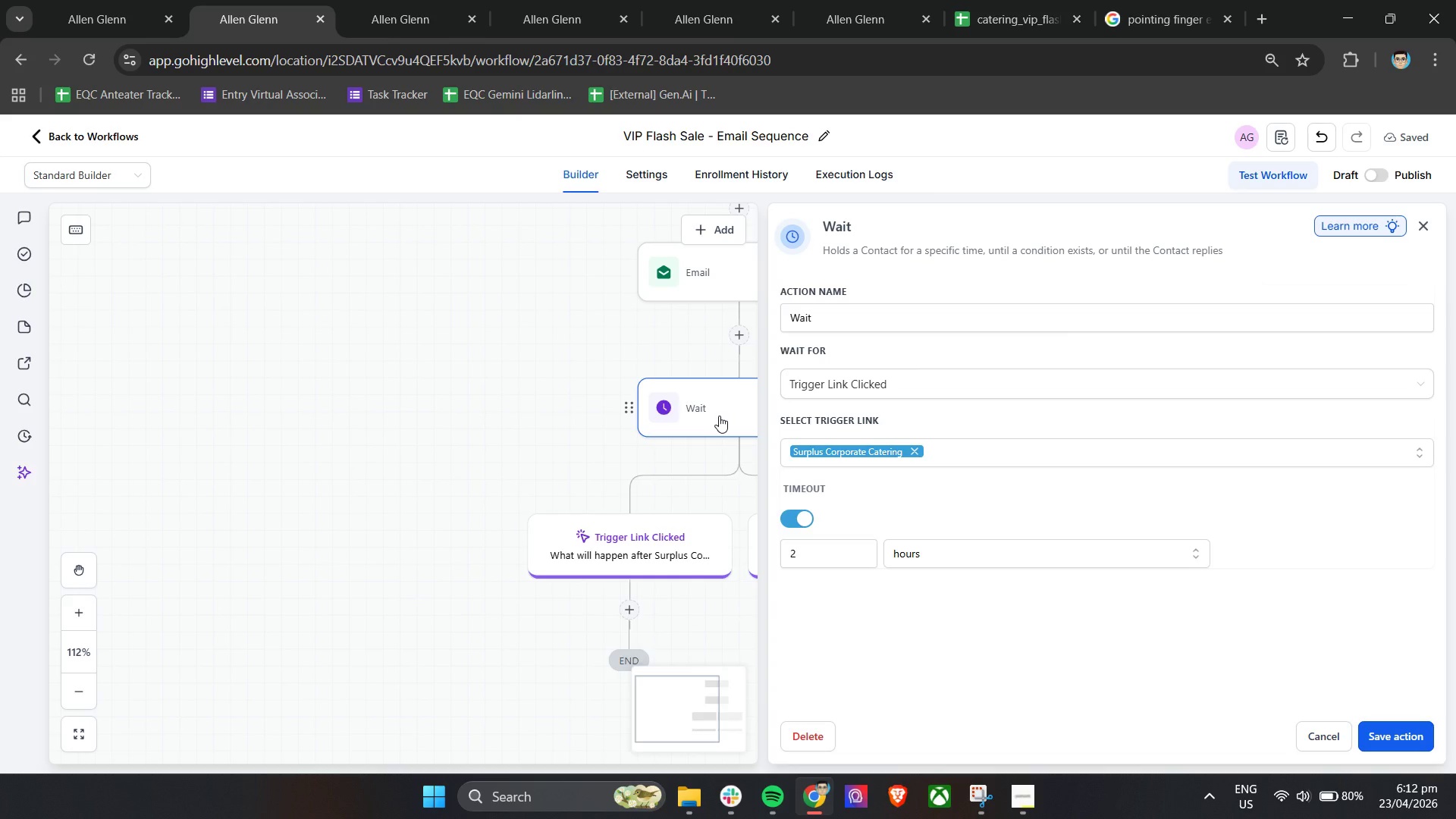 
wait(31.83)
 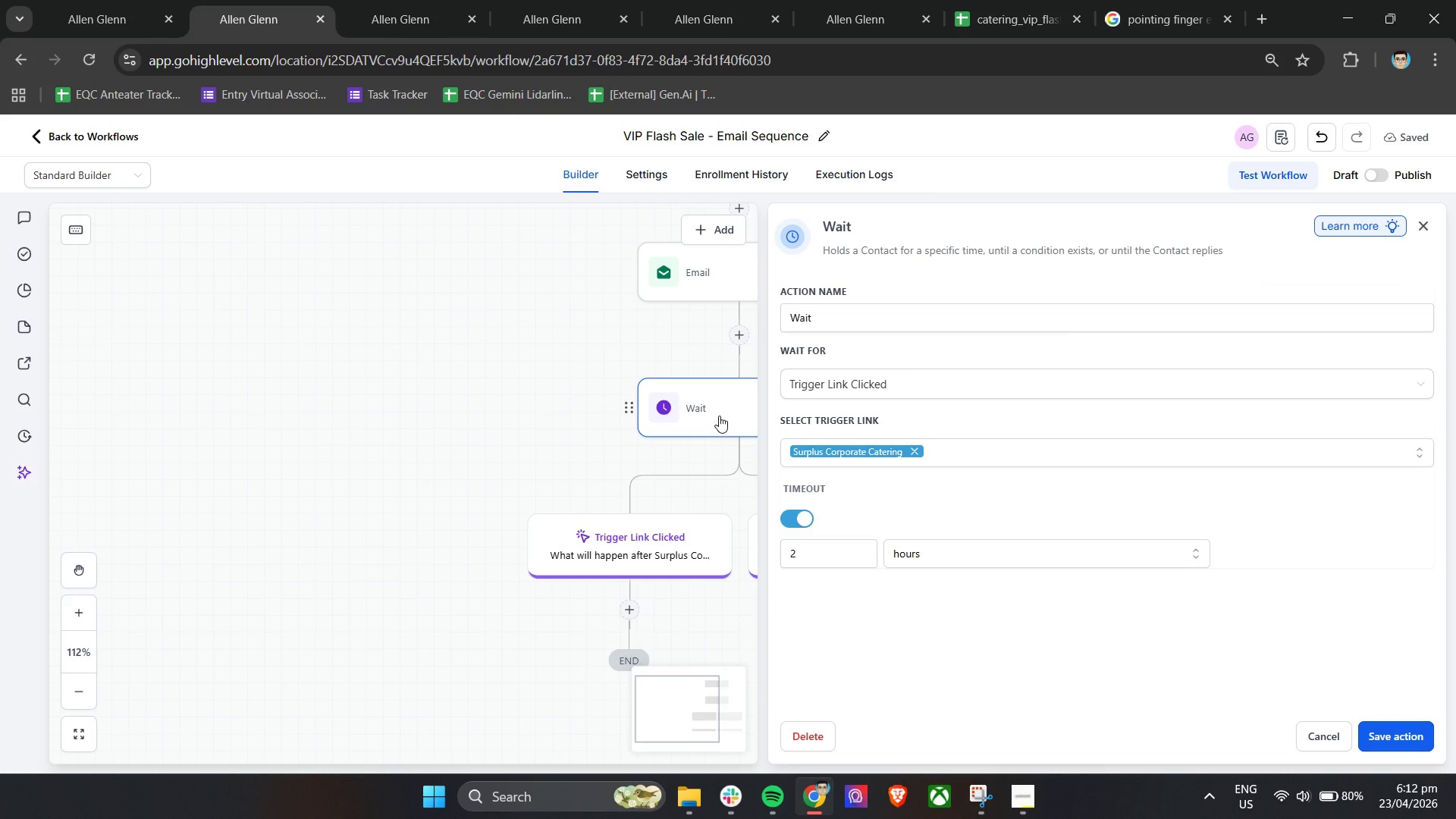 
left_click([1426, 221])
 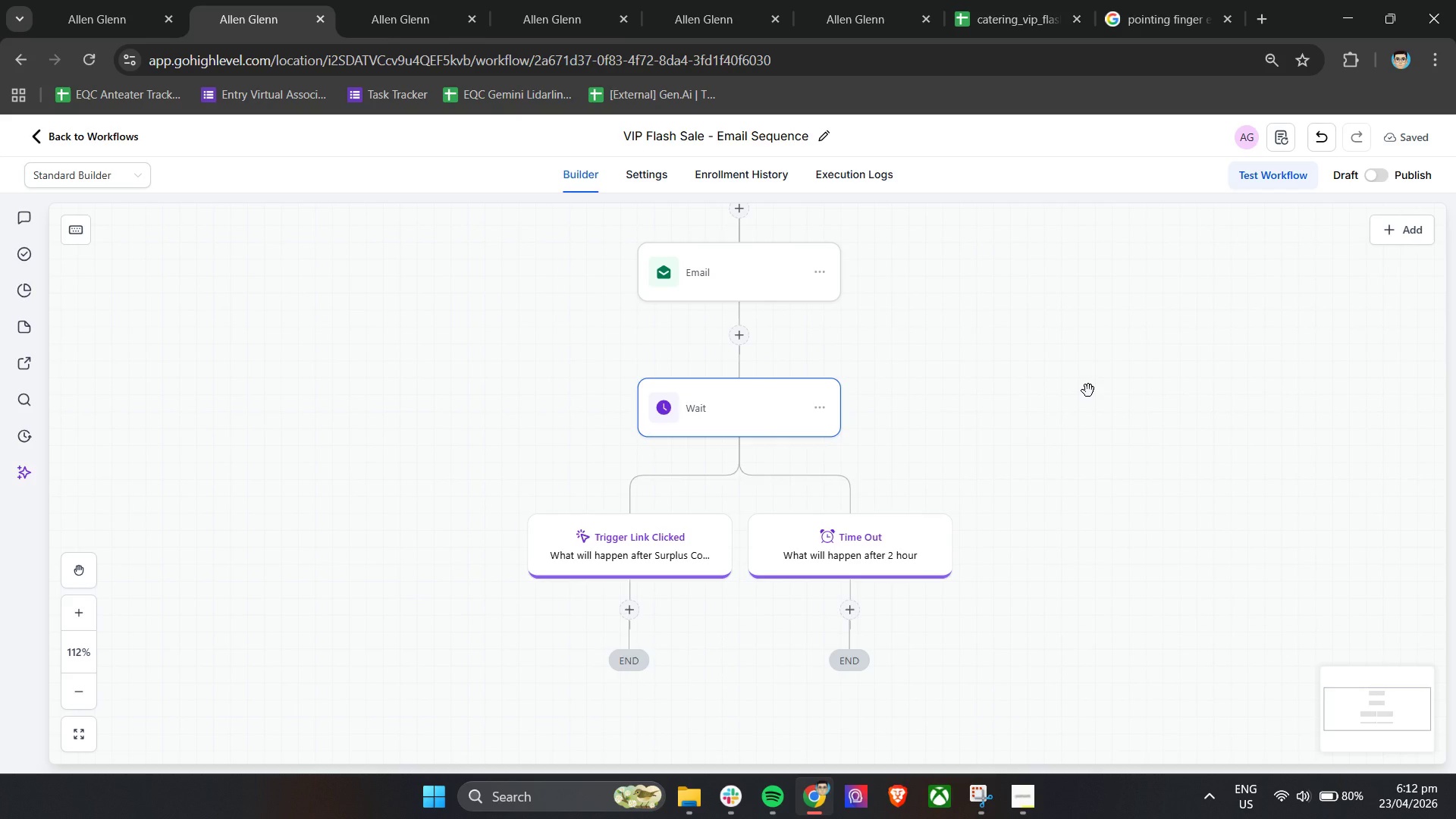 
wait(9.53)
 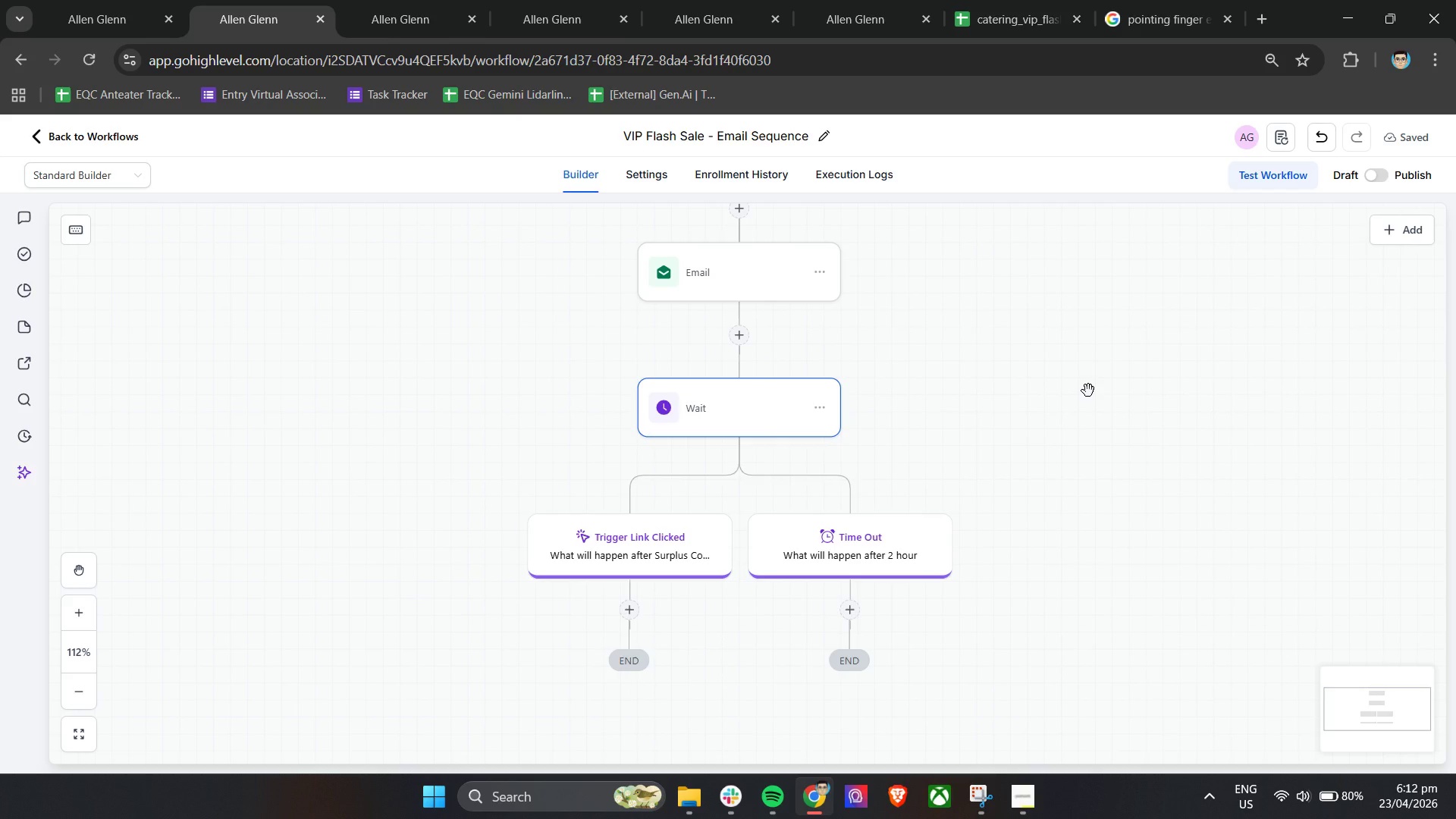 
left_click([753, 416])
 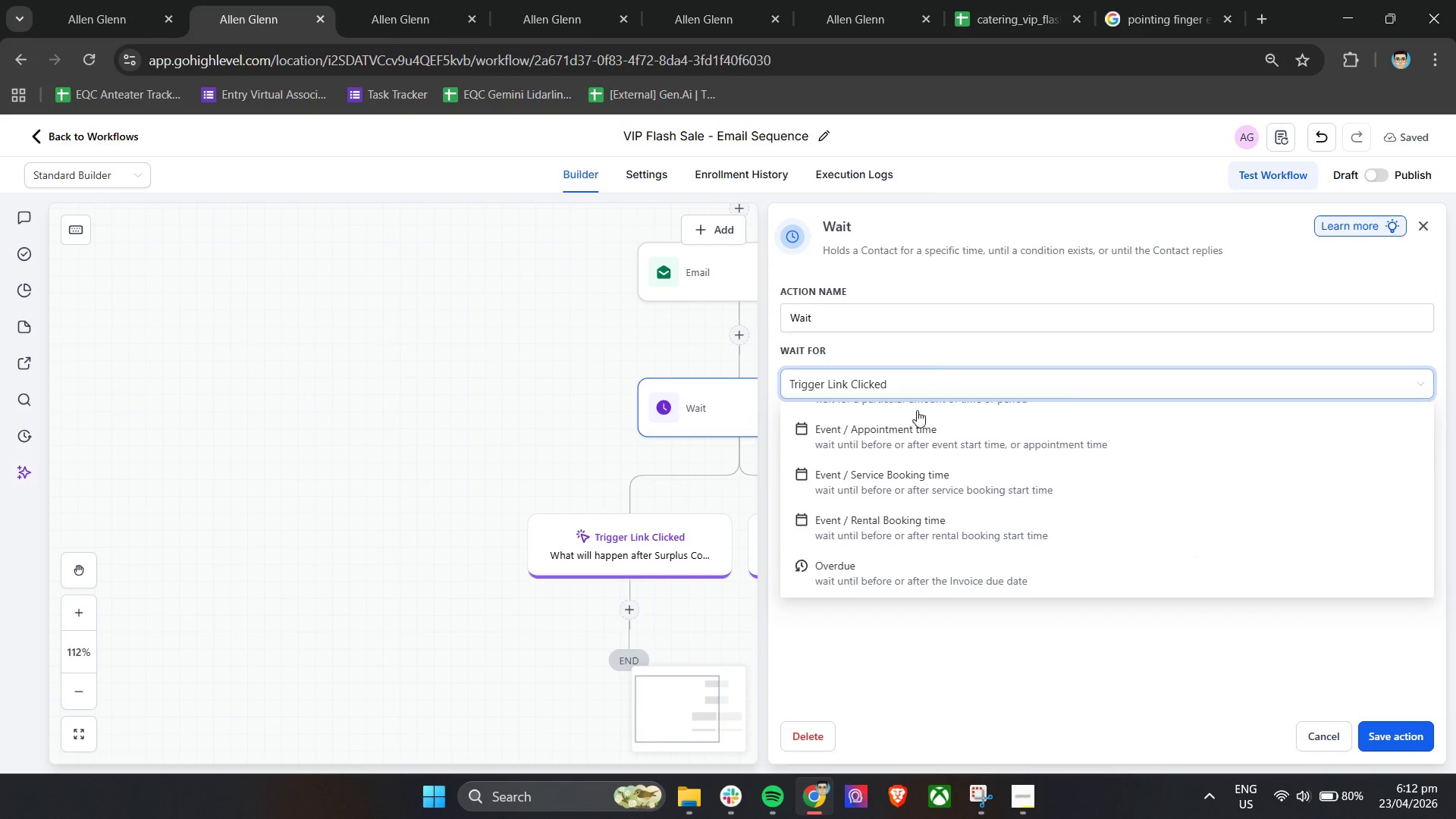 
left_click([918, 464])
 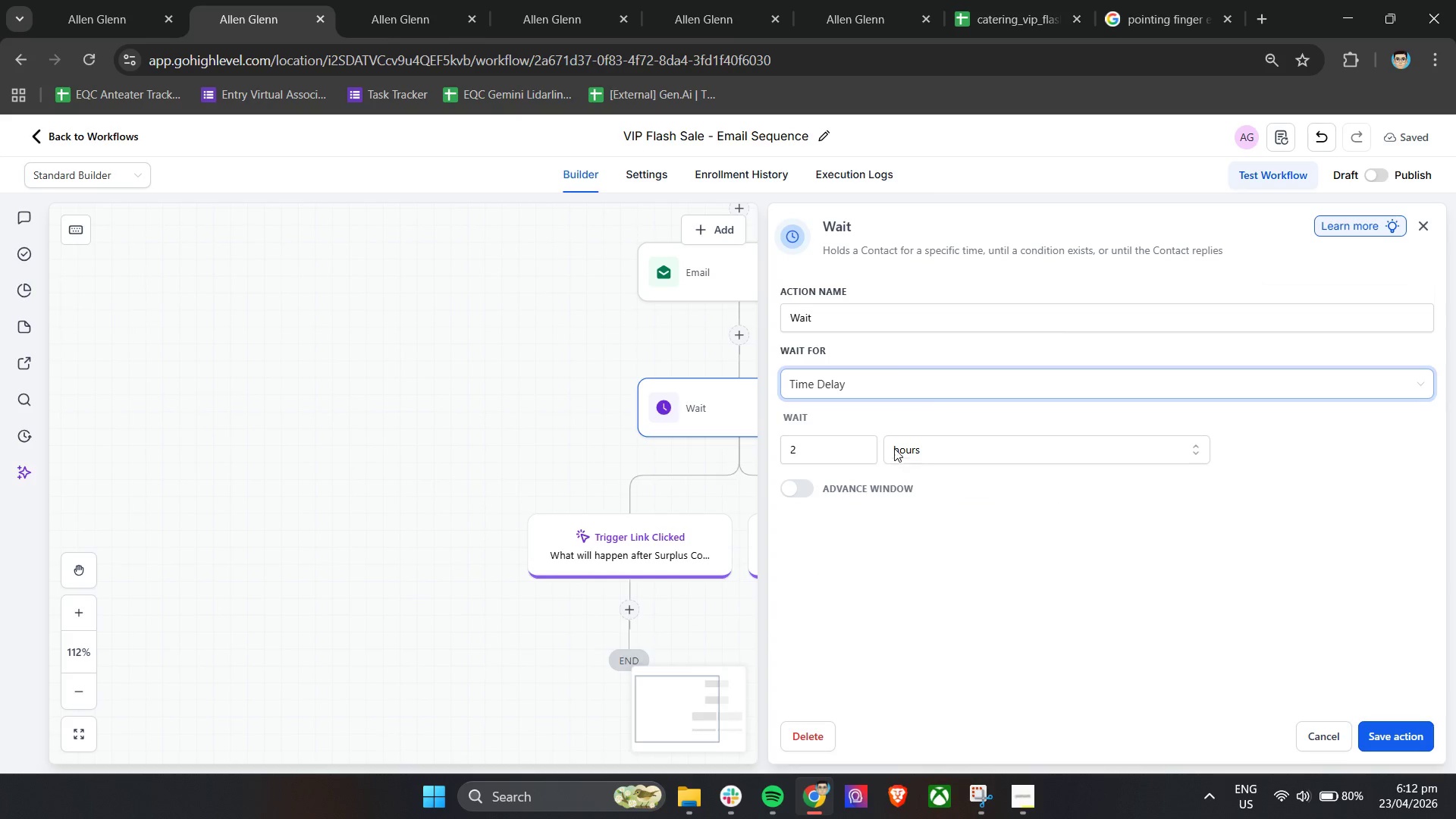 
scroll: coordinate [923, 487], scroll_direction: up, amount: 12.0
 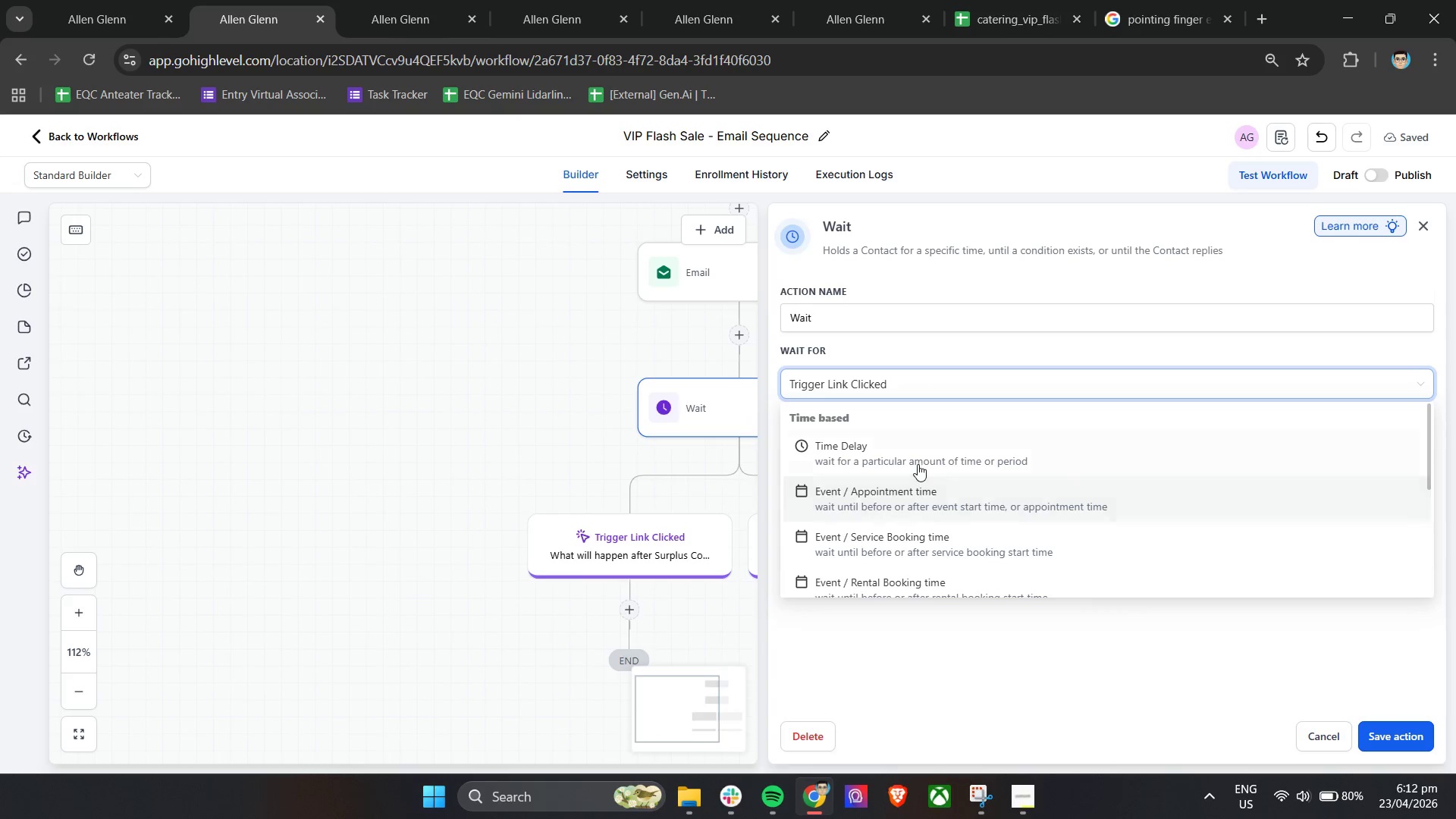 
left_click([948, 453])
 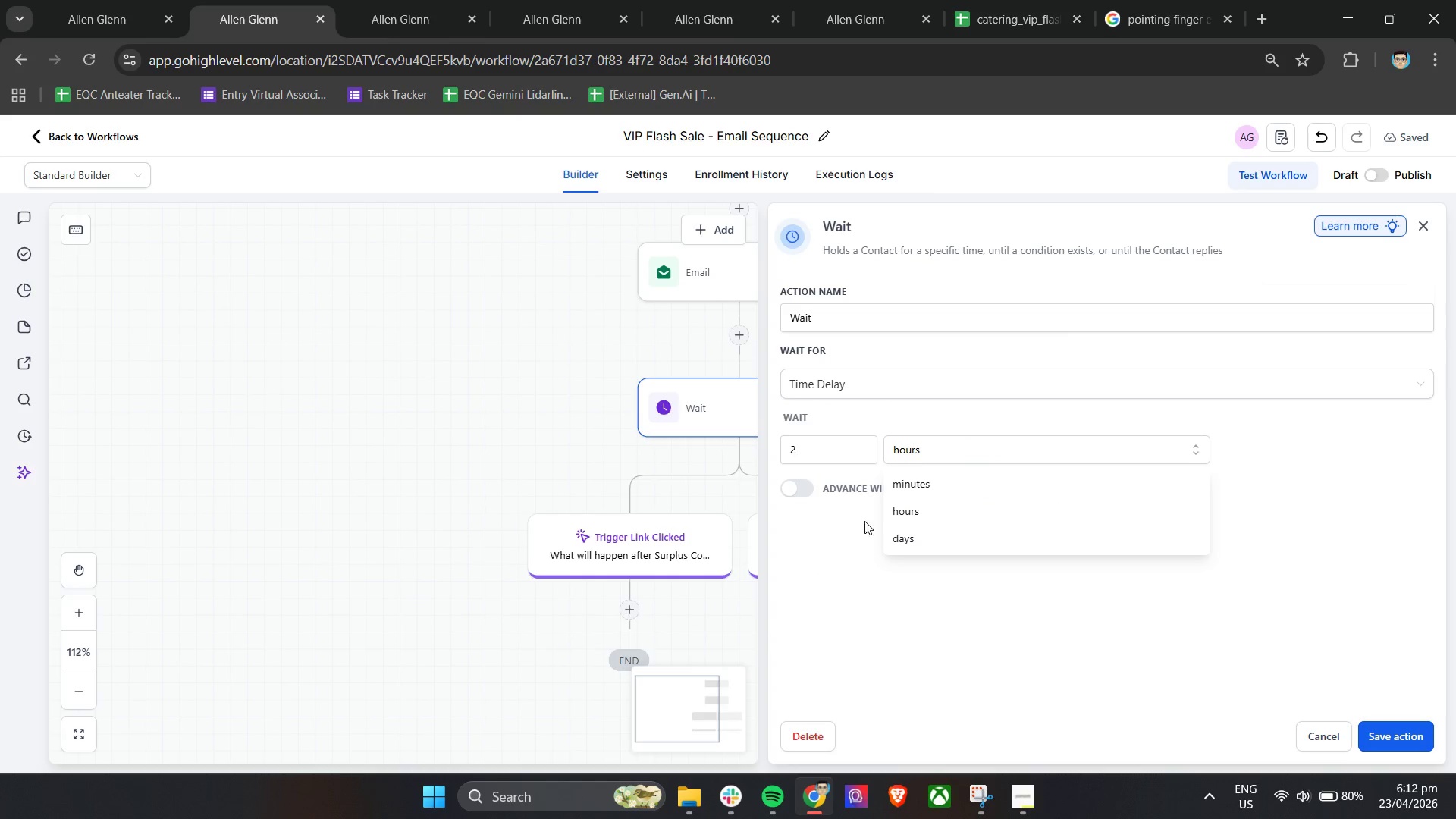 
left_click([880, 659])
 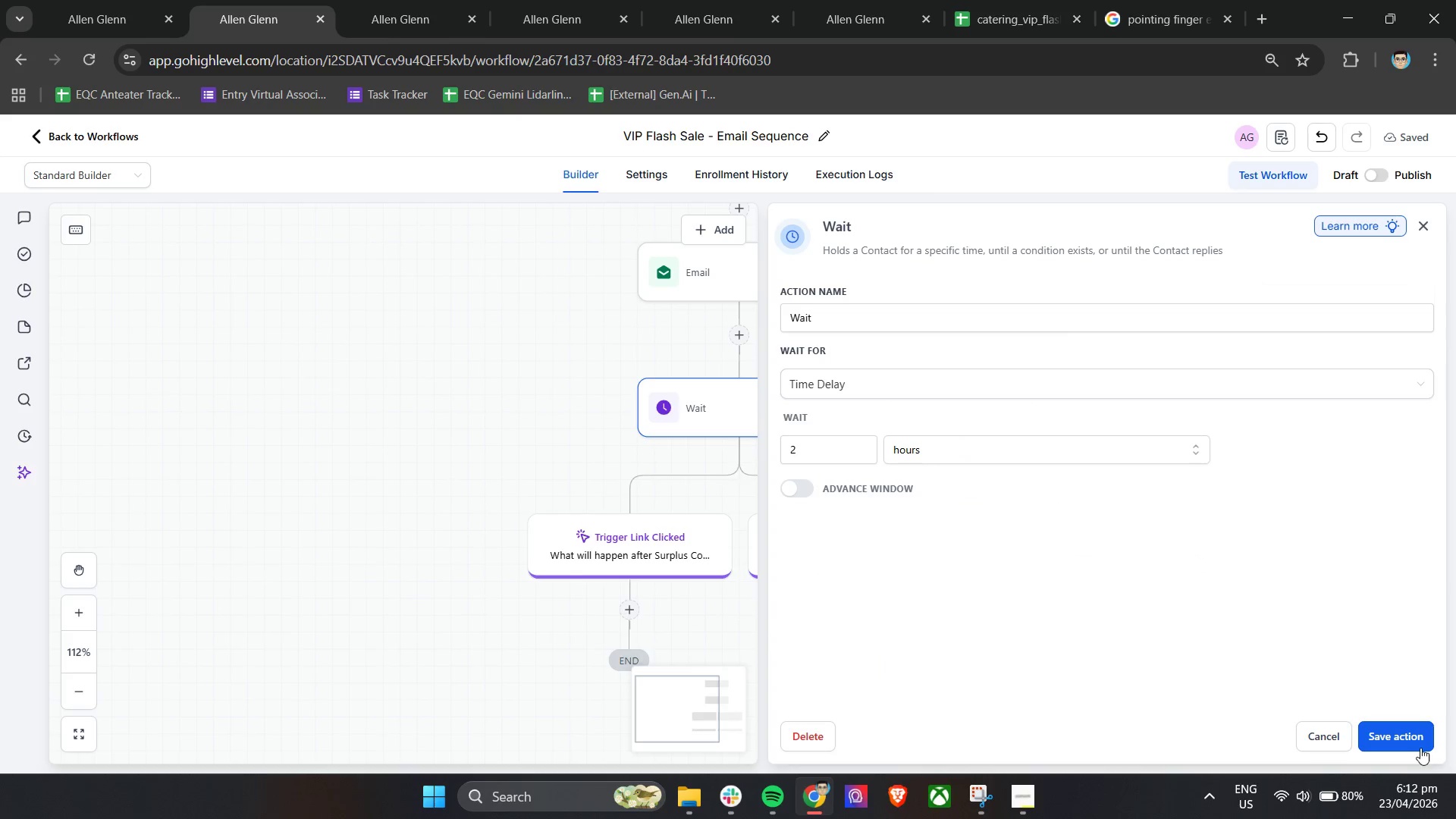 
left_click([1415, 748])
 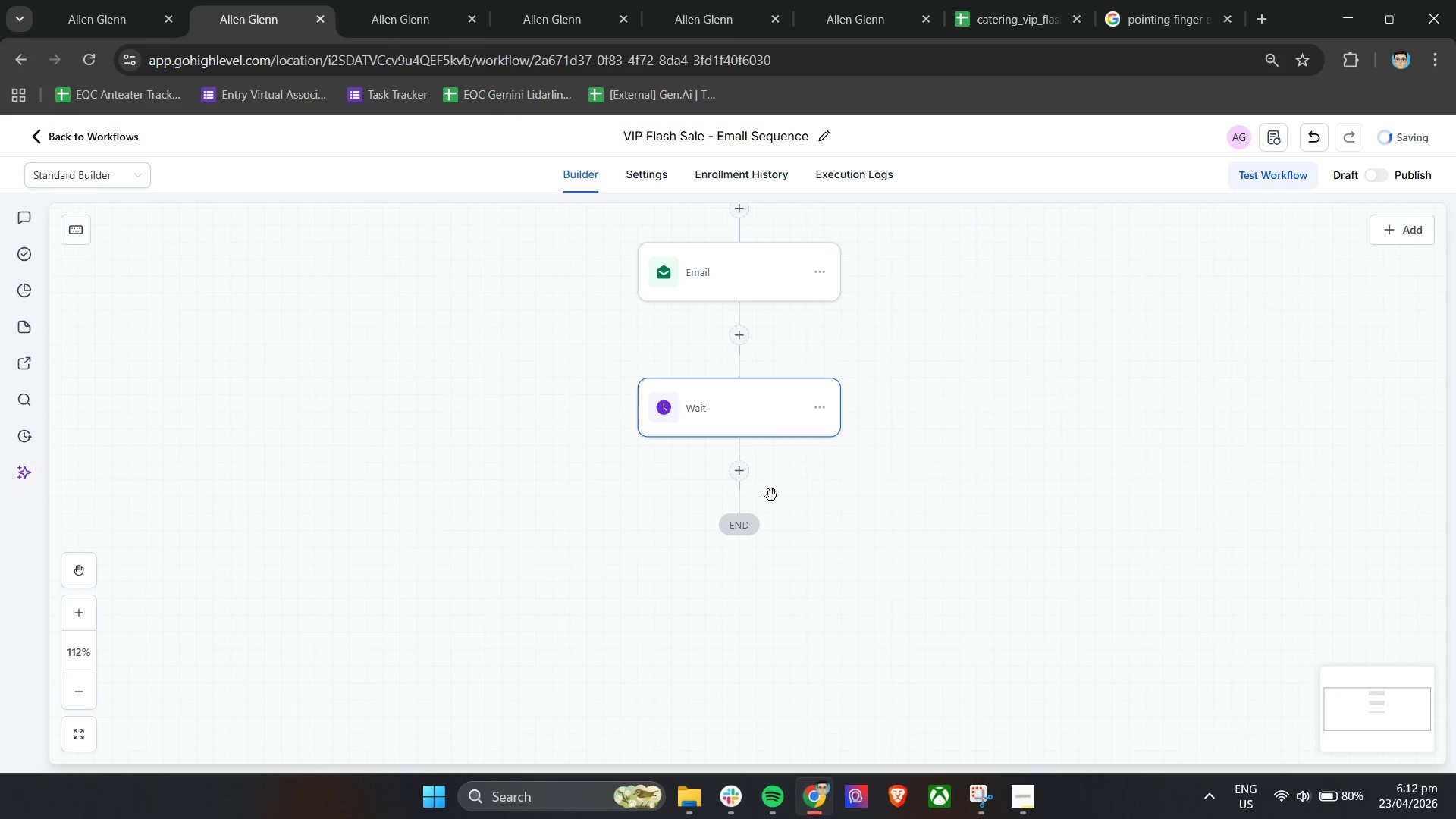 
left_click([743, 469])
 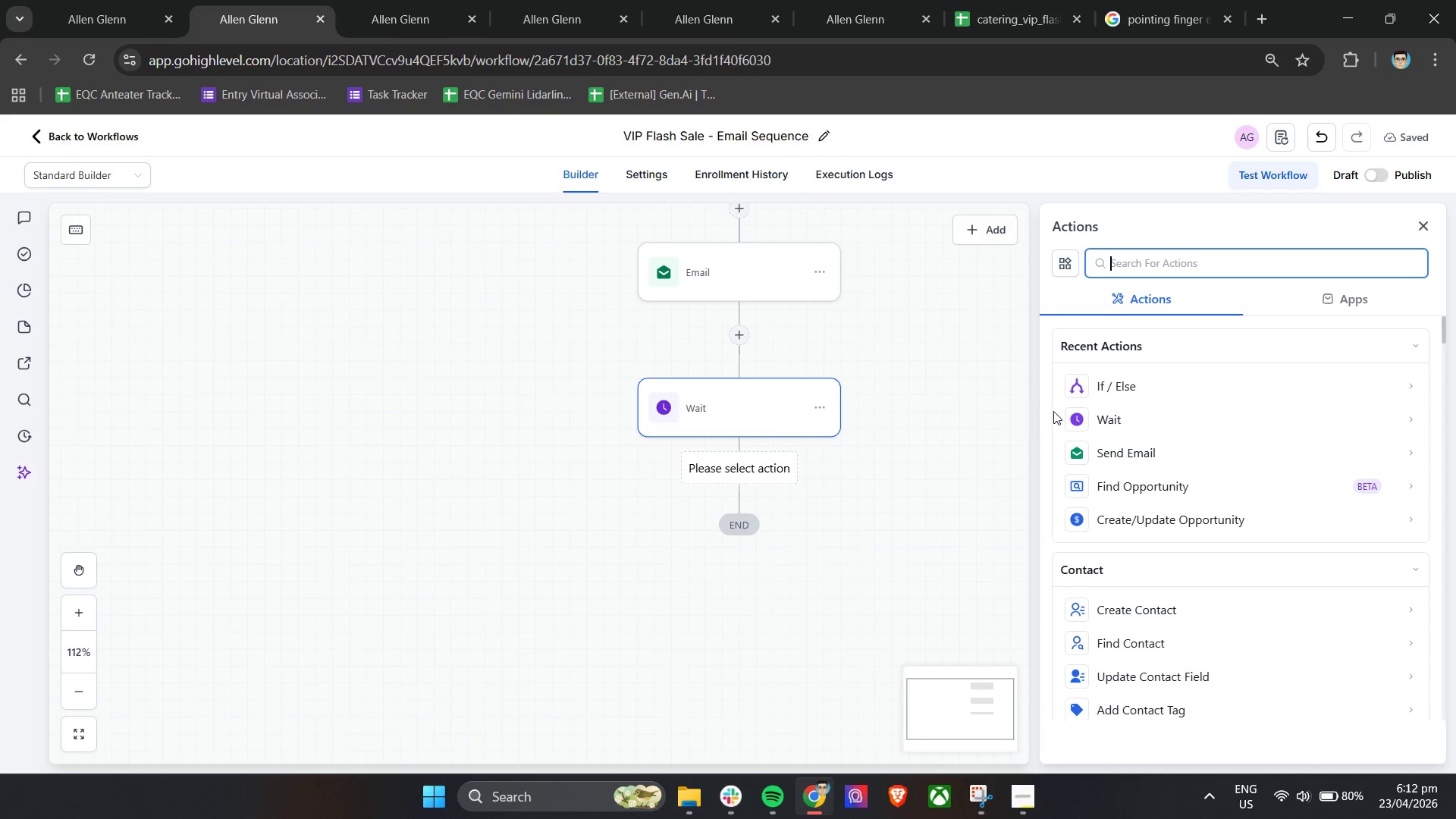 
left_click([1090, 394])
 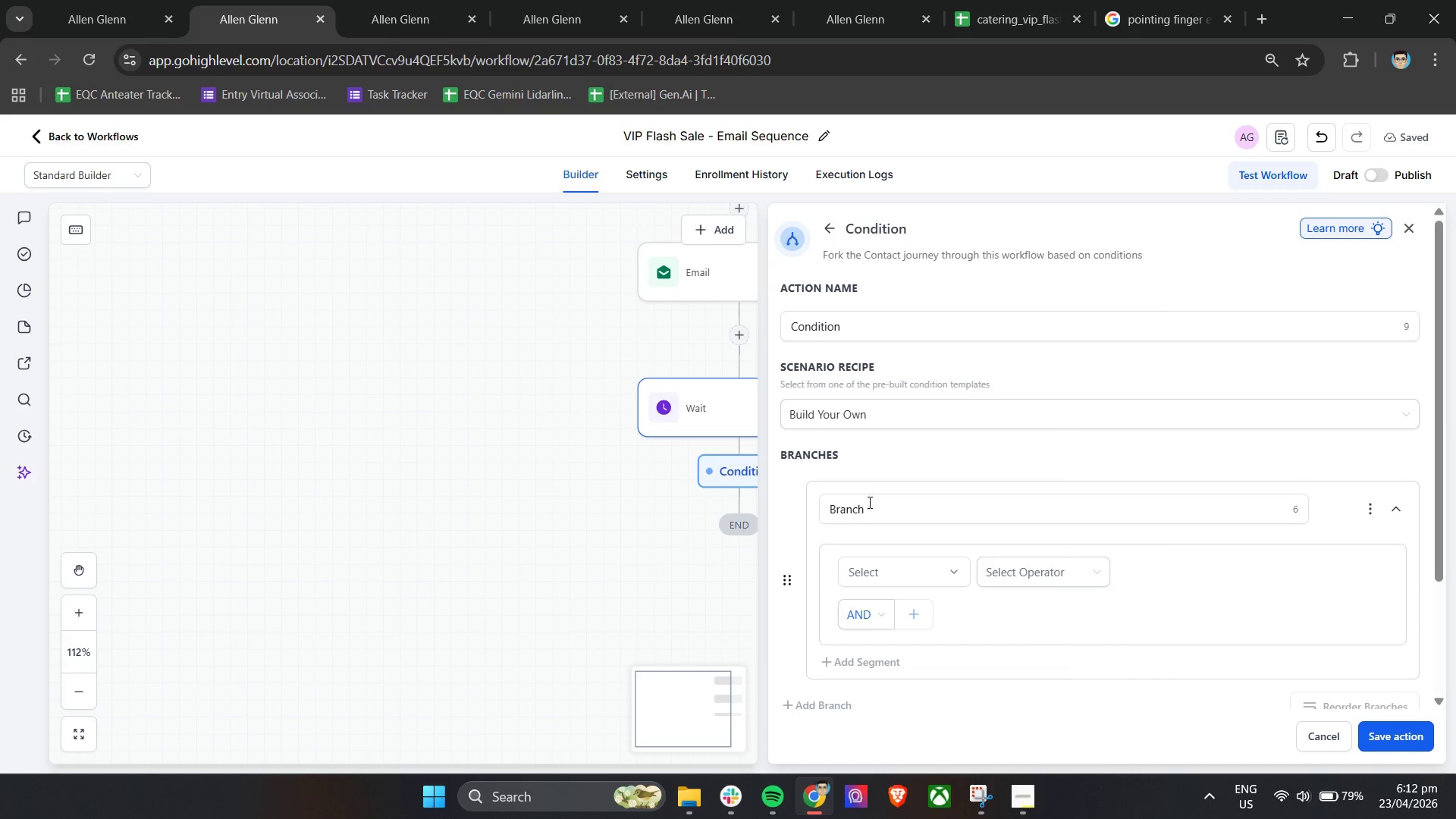 
left_click([872, 504])
 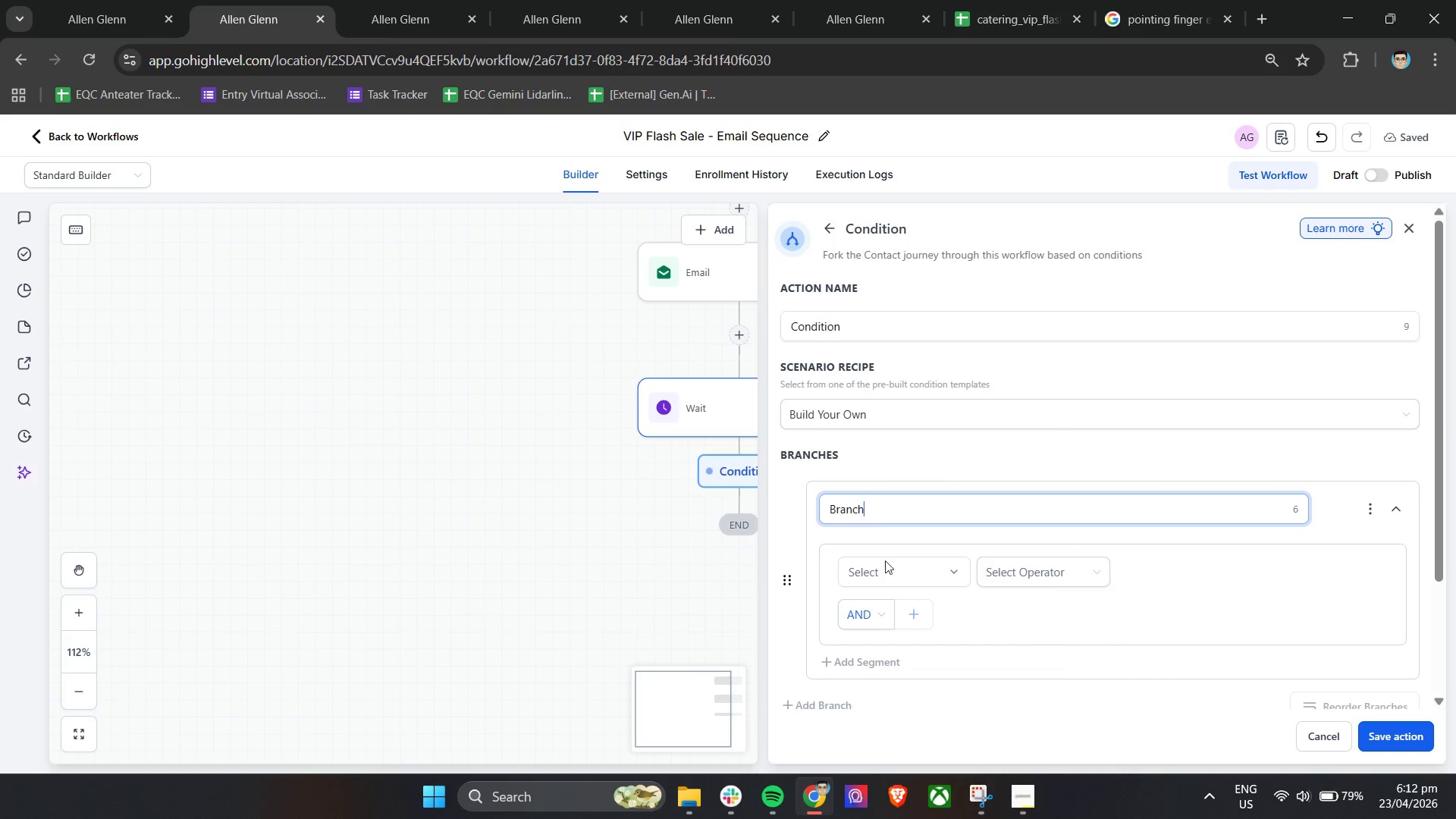 
left_click([893, 568])
 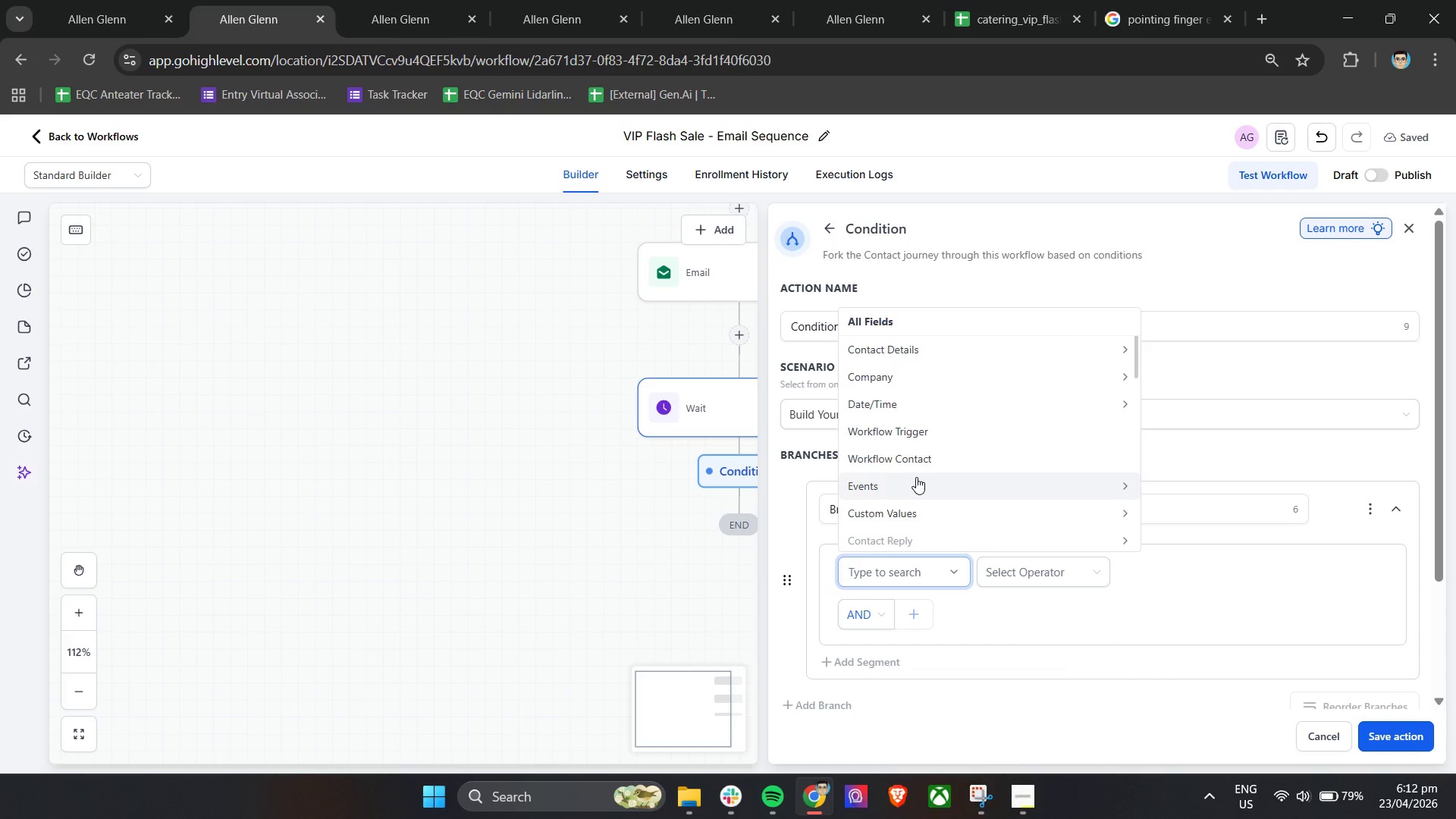 
scroll: coordinate [922, 482], scroll_direction: down, amount: 8.0
 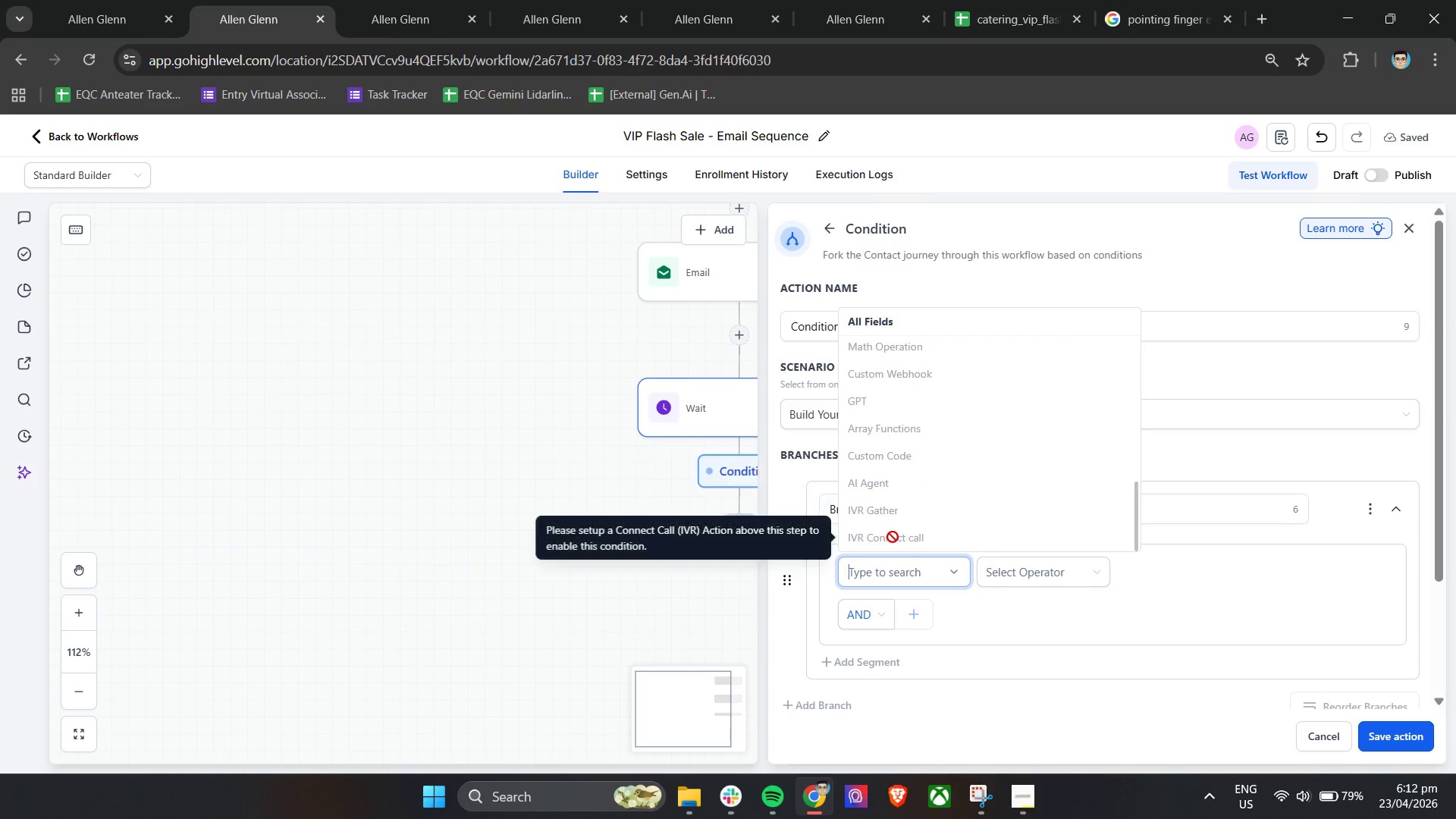 
scroll: coordinate [894, 535], scroll_direction: up, amount: 4.0
 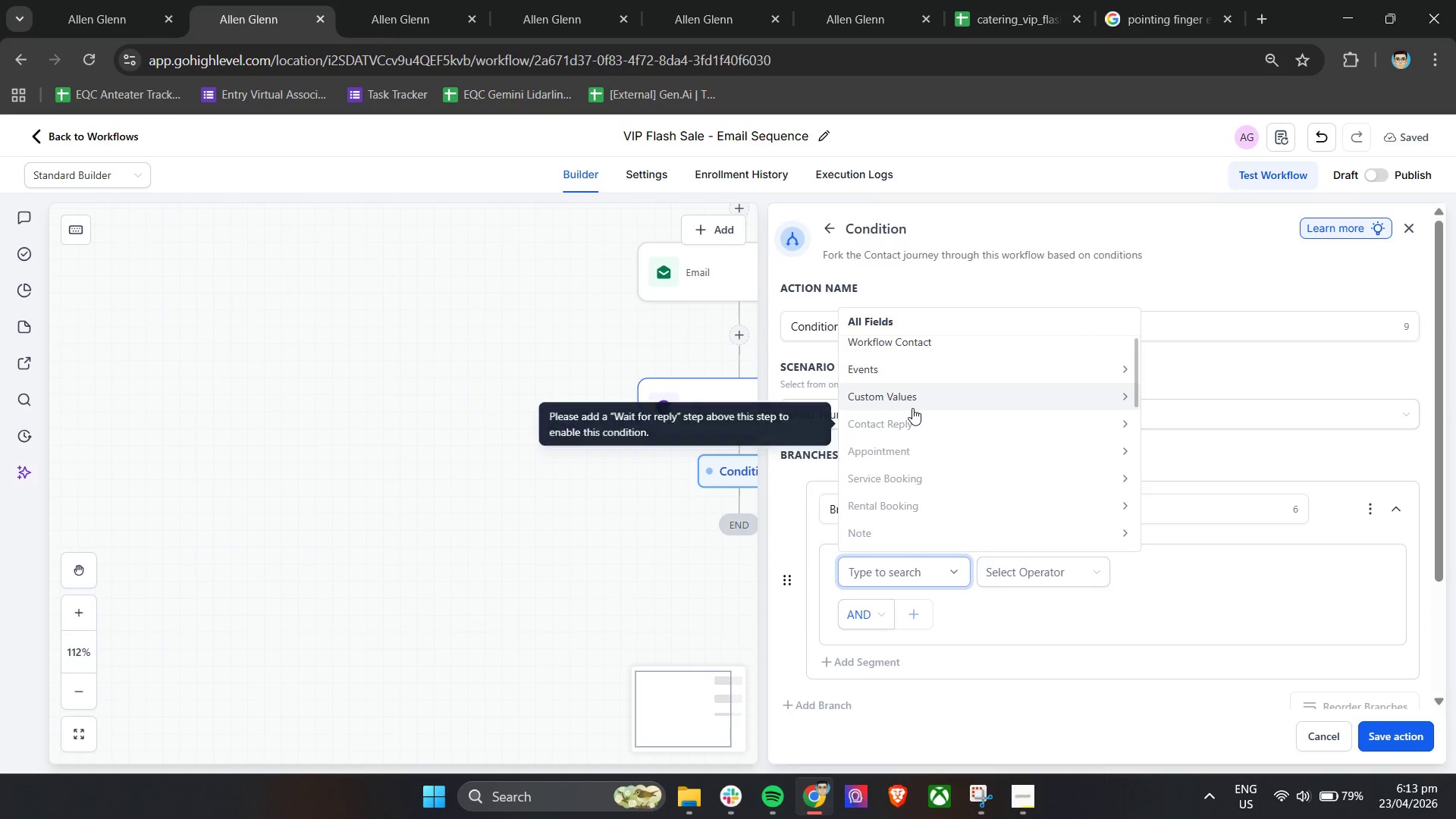 
left_click([925, 372])
 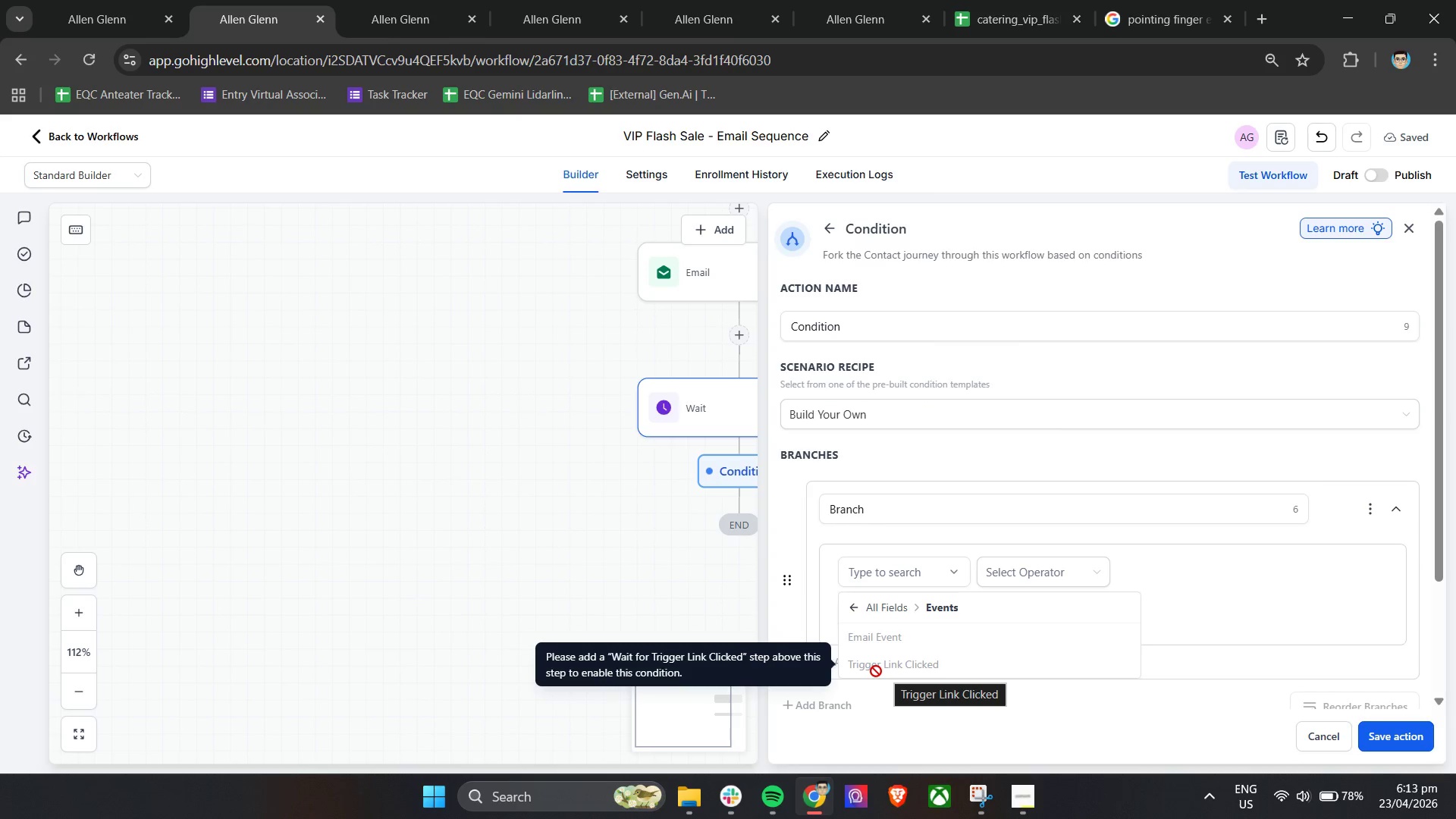 
wait(55.06)
 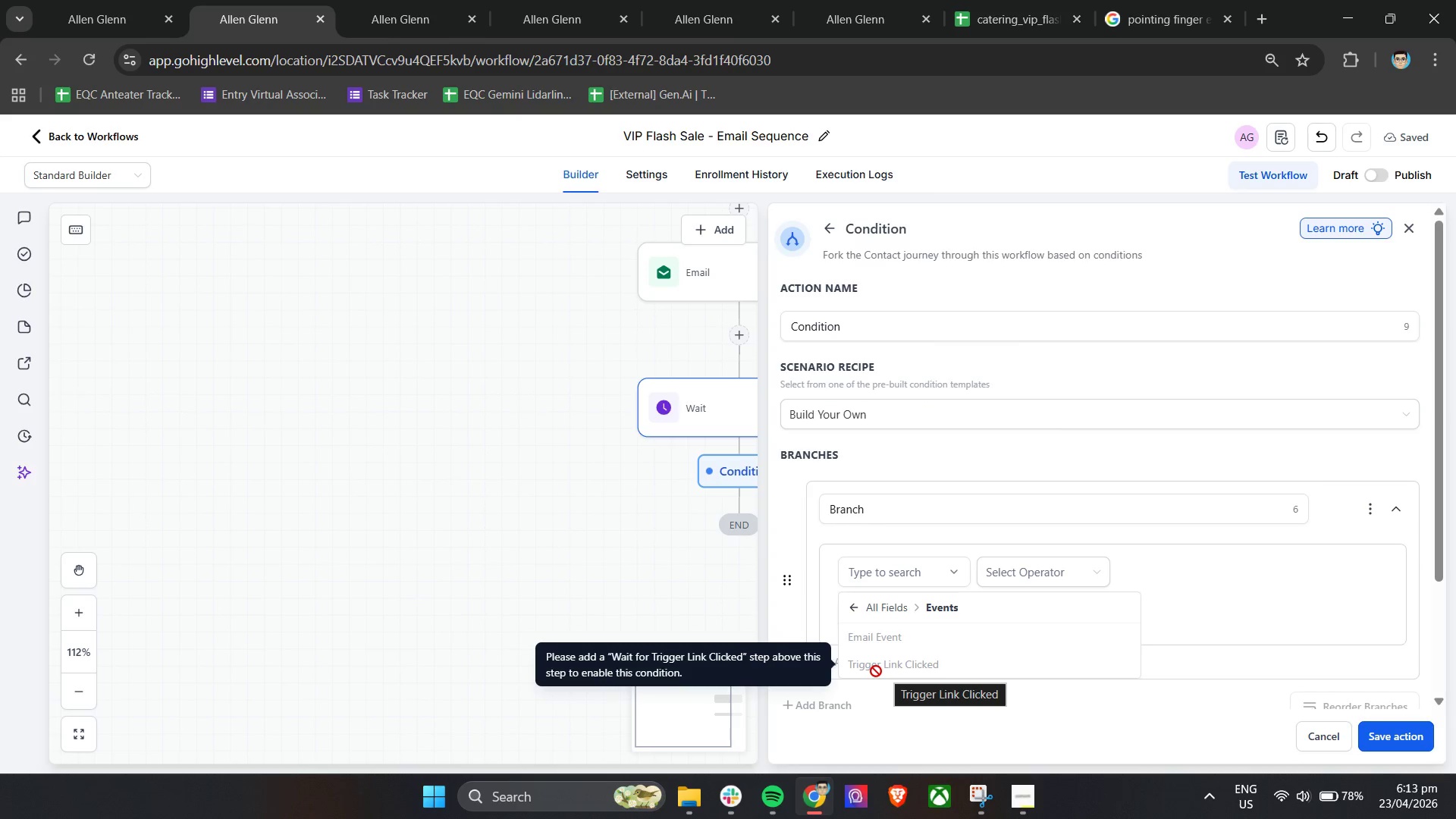 
left_click([1411, 227])
 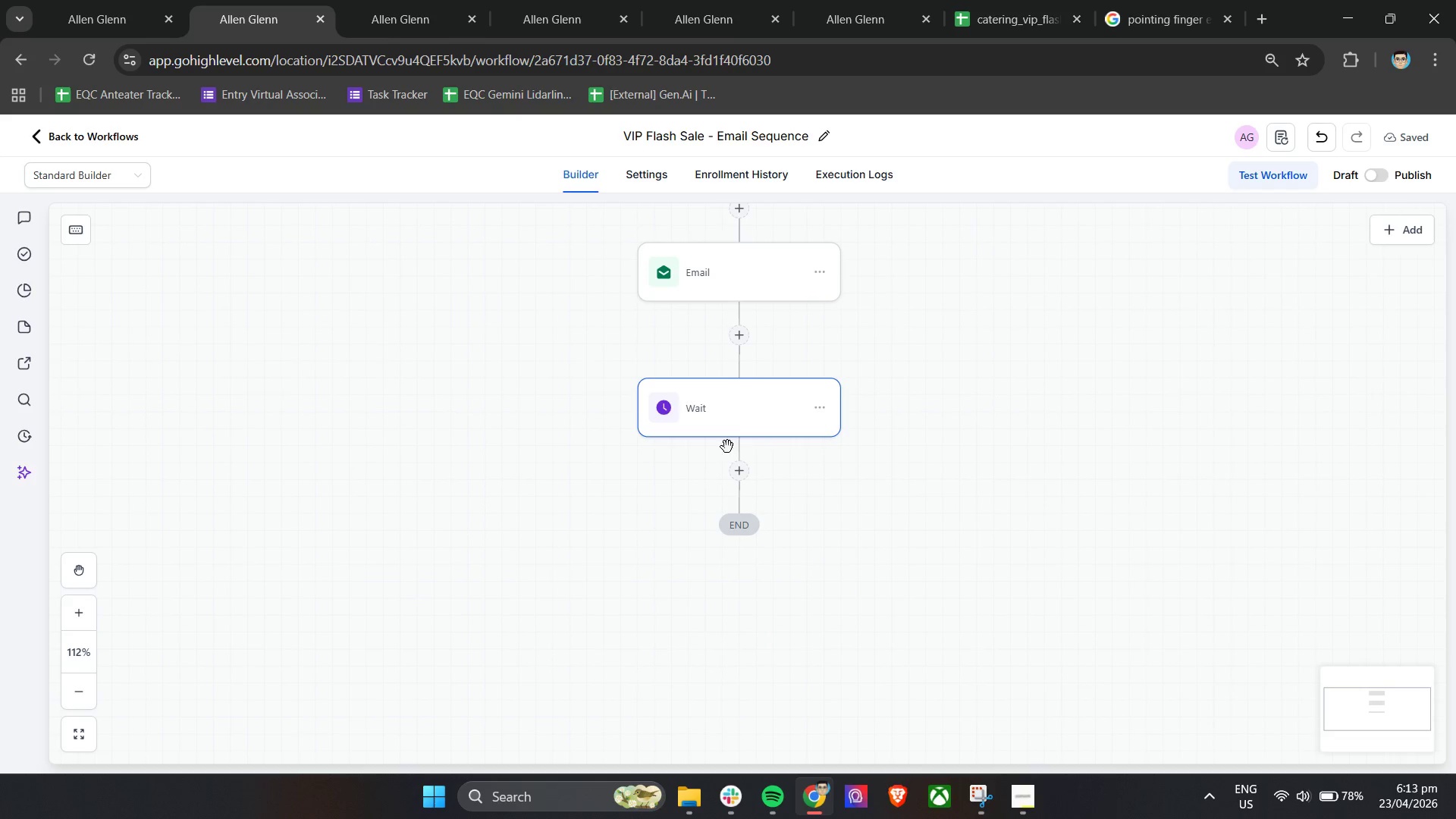 
left_click([735, 412])
 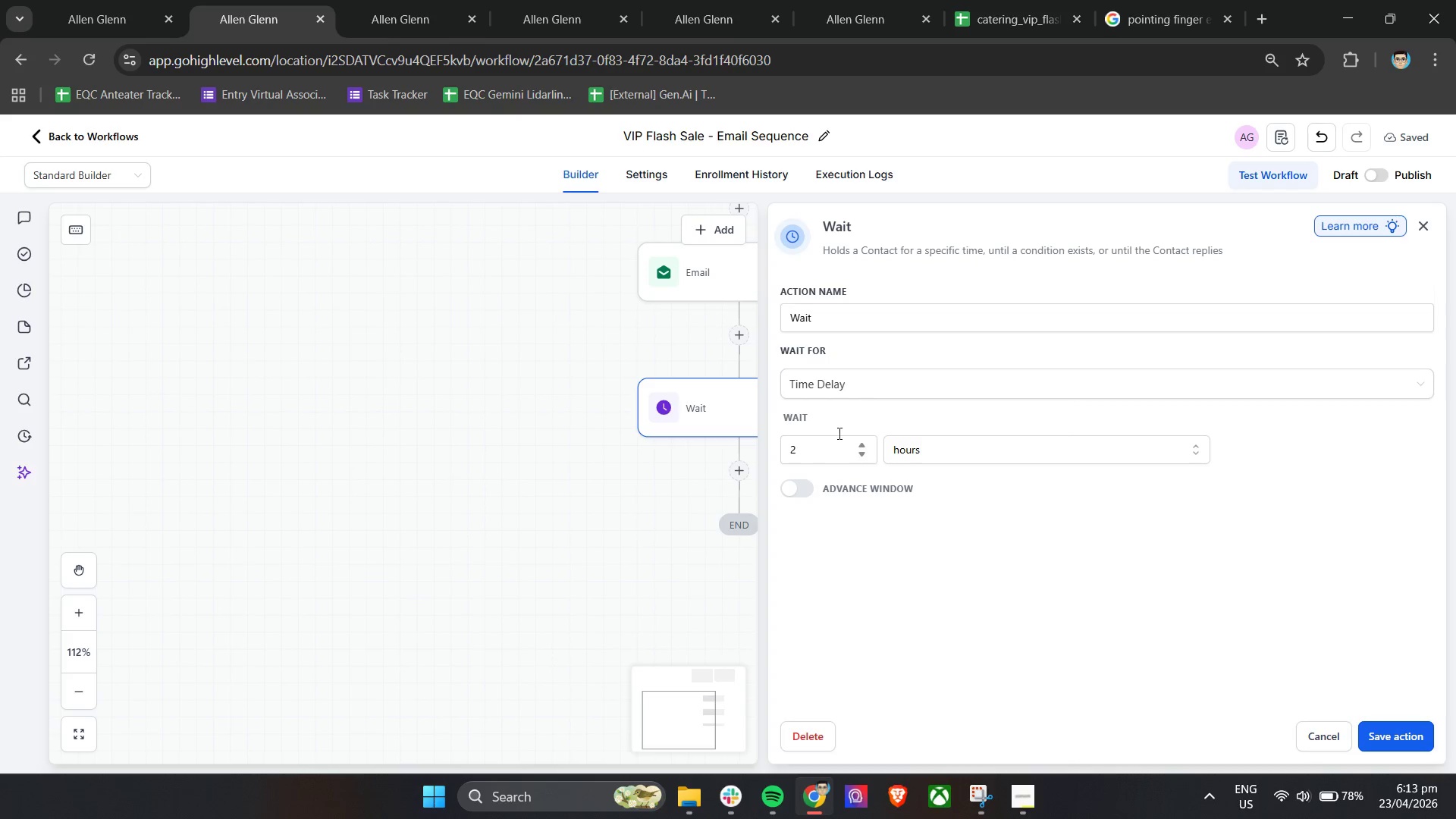 
left_click([873, 389])
 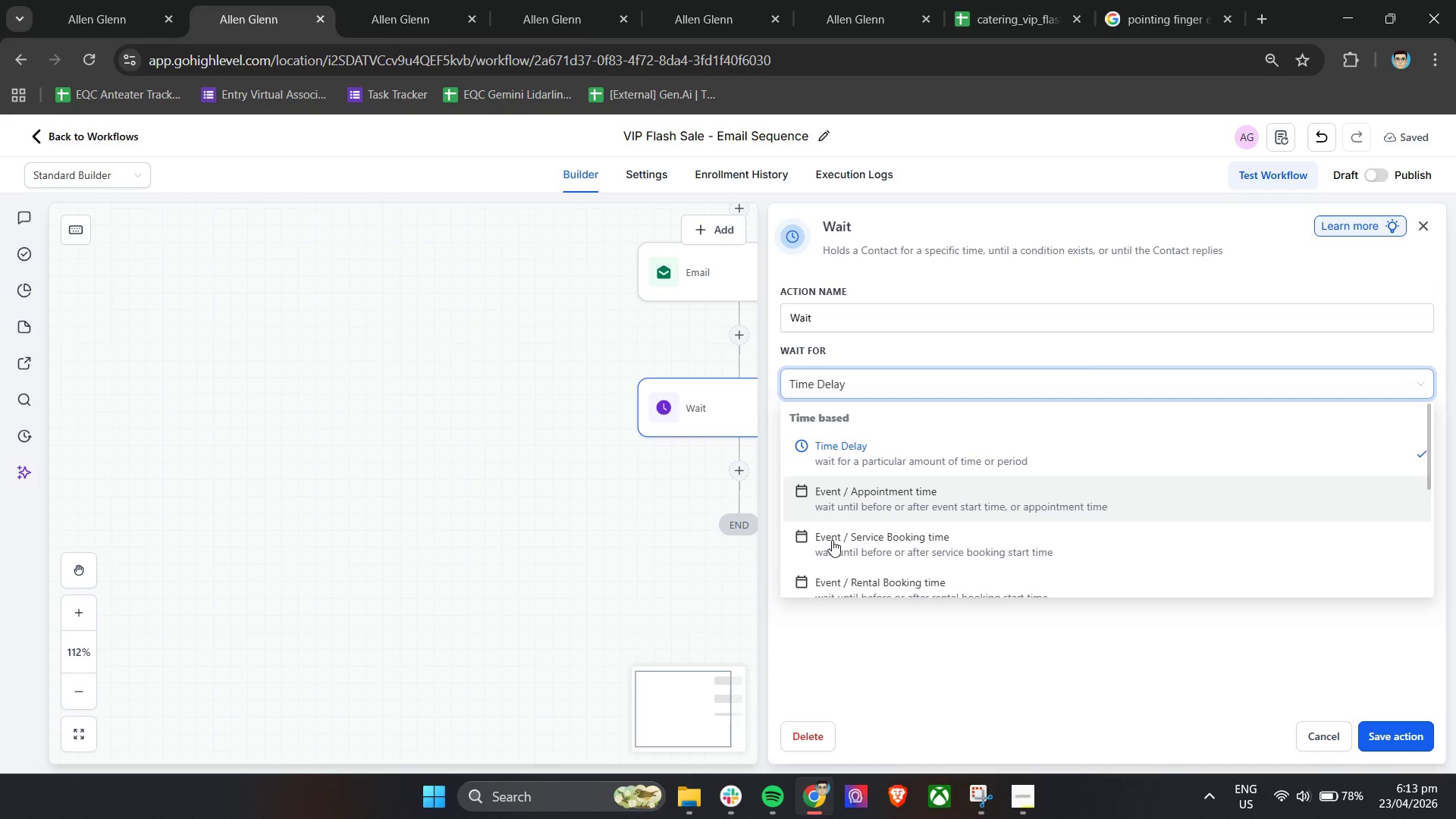 
scroll: coordinate [864, 547], scroll_direction: down, amount: 3.0
 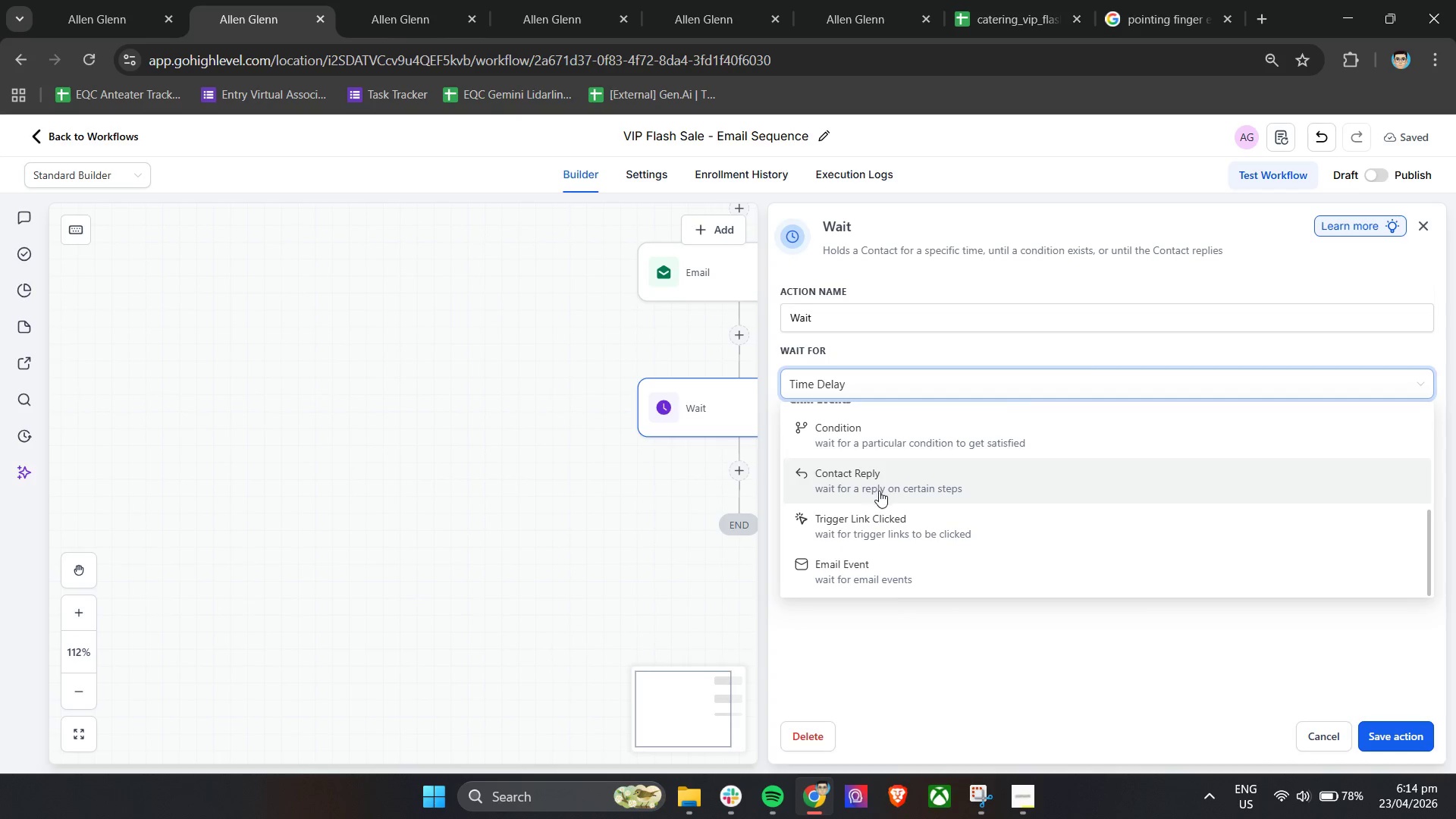 
left_click([891, 523])
 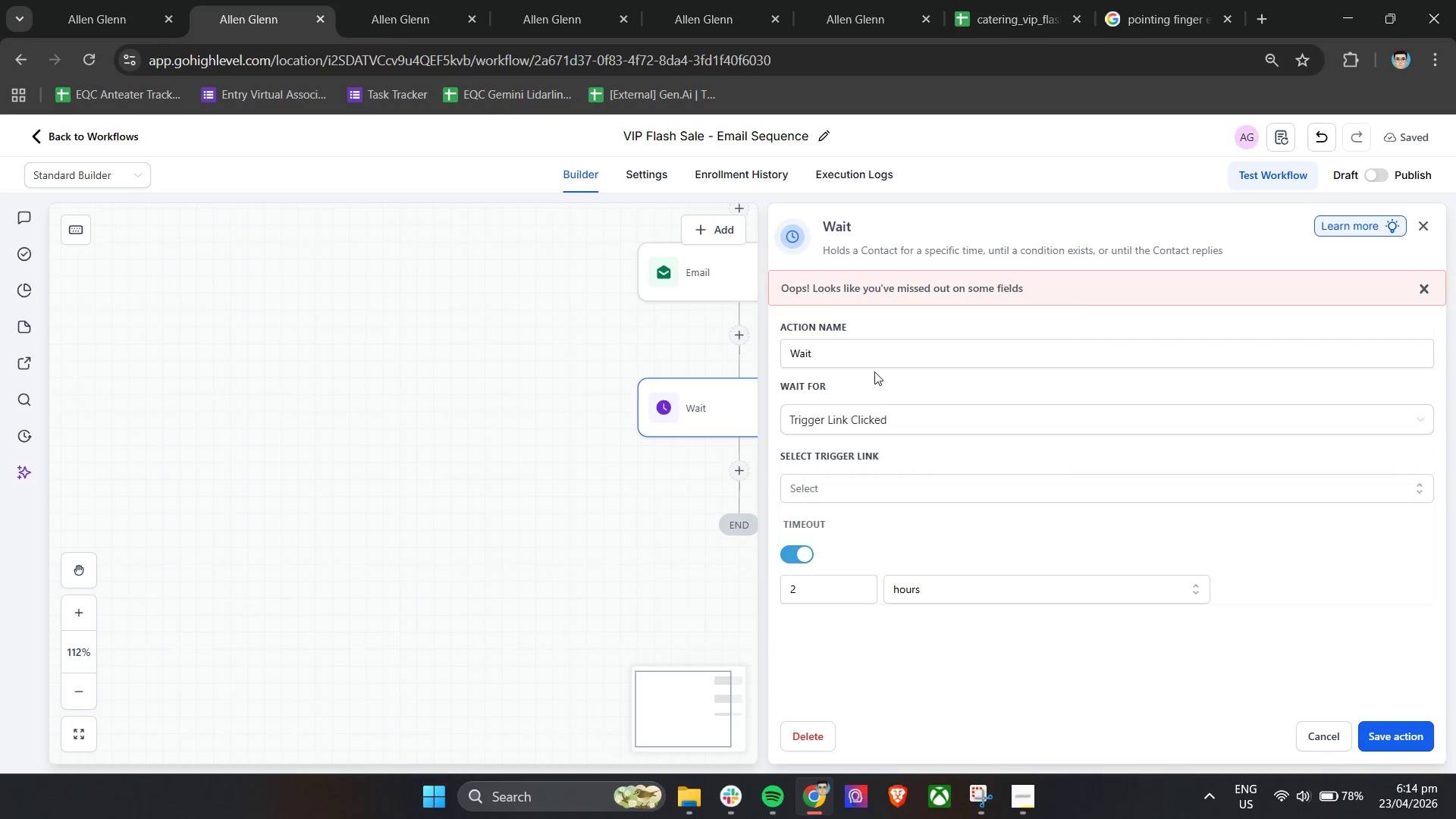 
left_click([855, 485])
 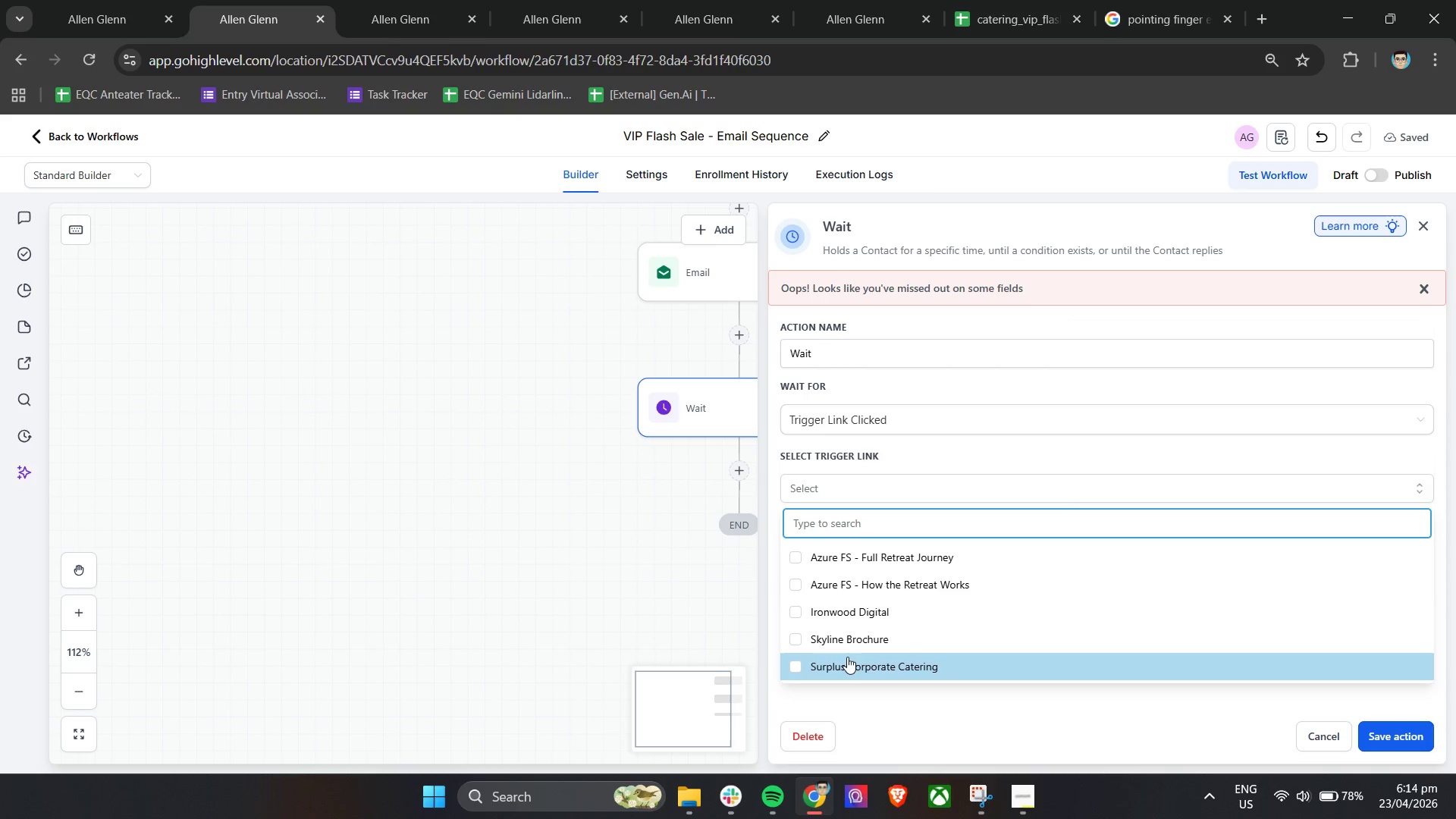 
left_click([847, 667])
 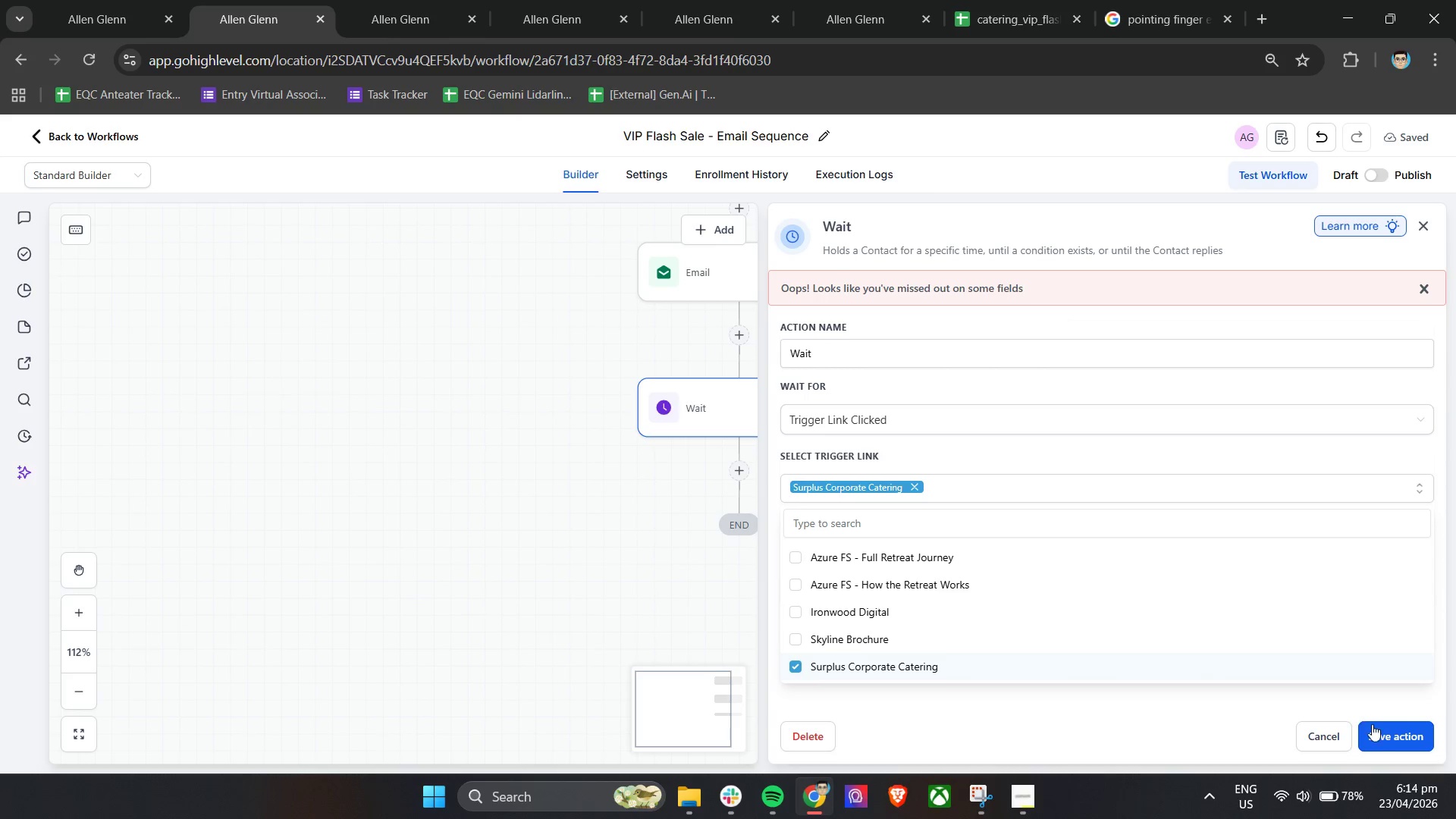 
left_click([1379, 739])
 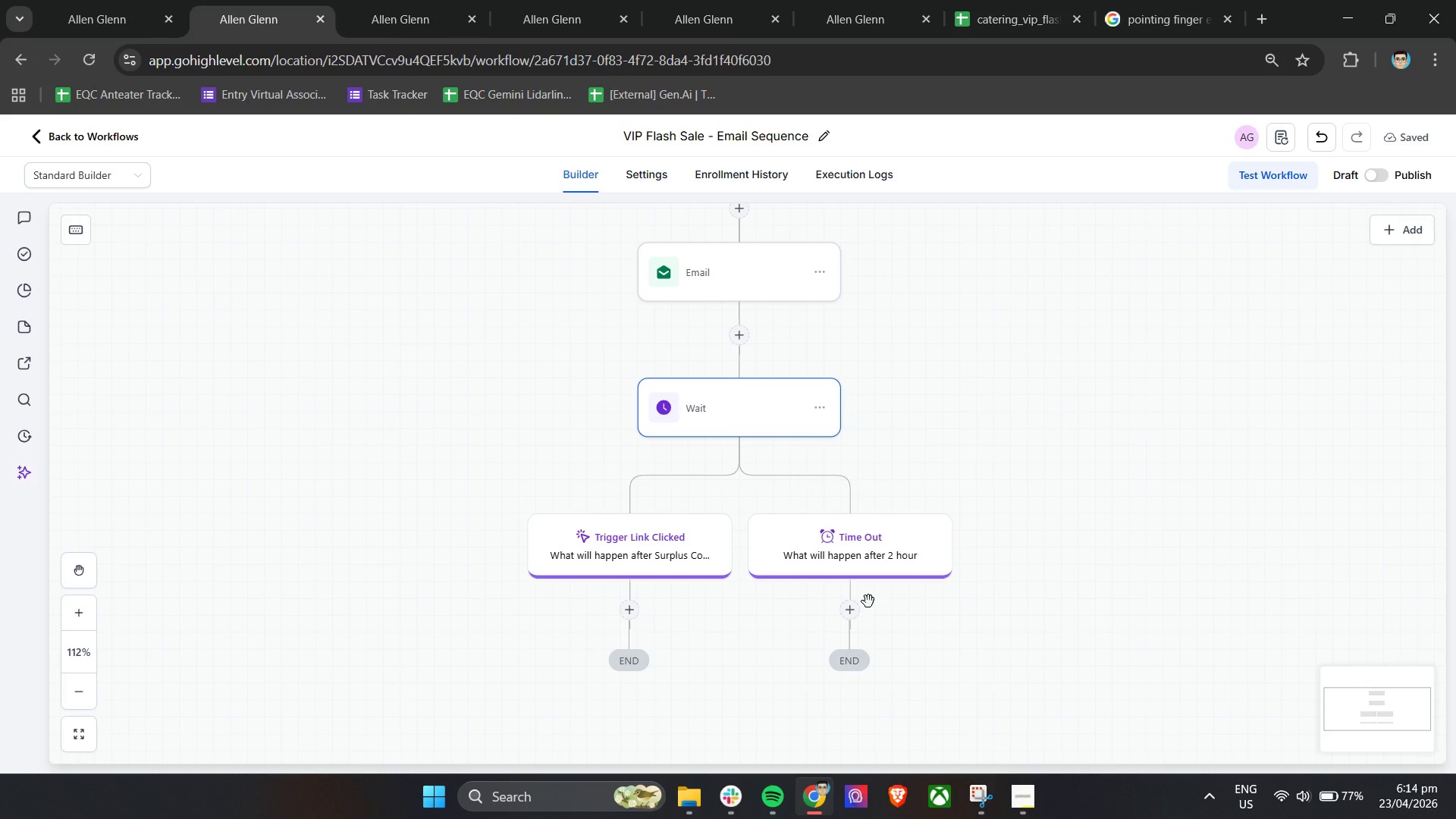 
wait(43.01)
 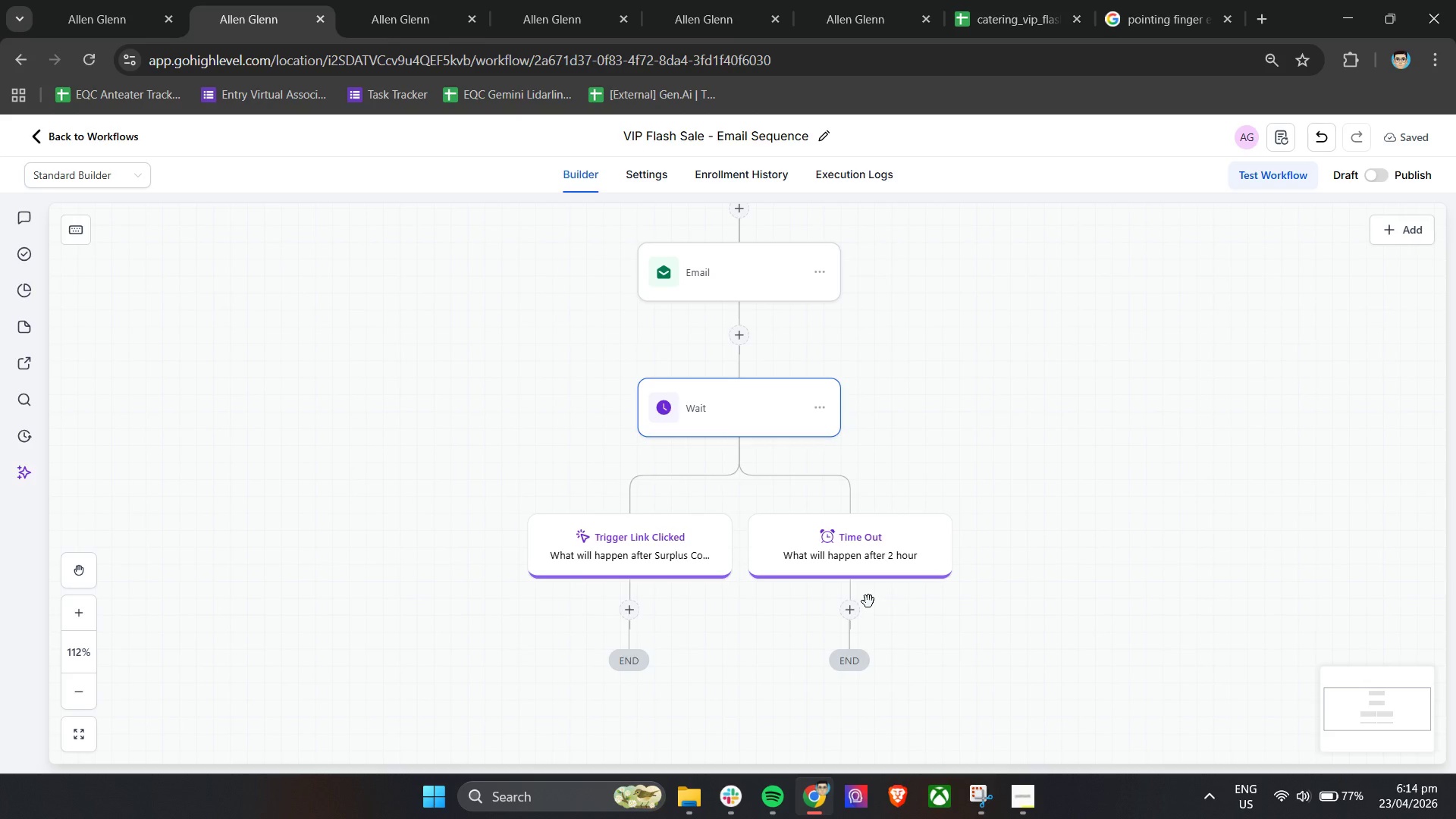 
left_click([854, 613])
 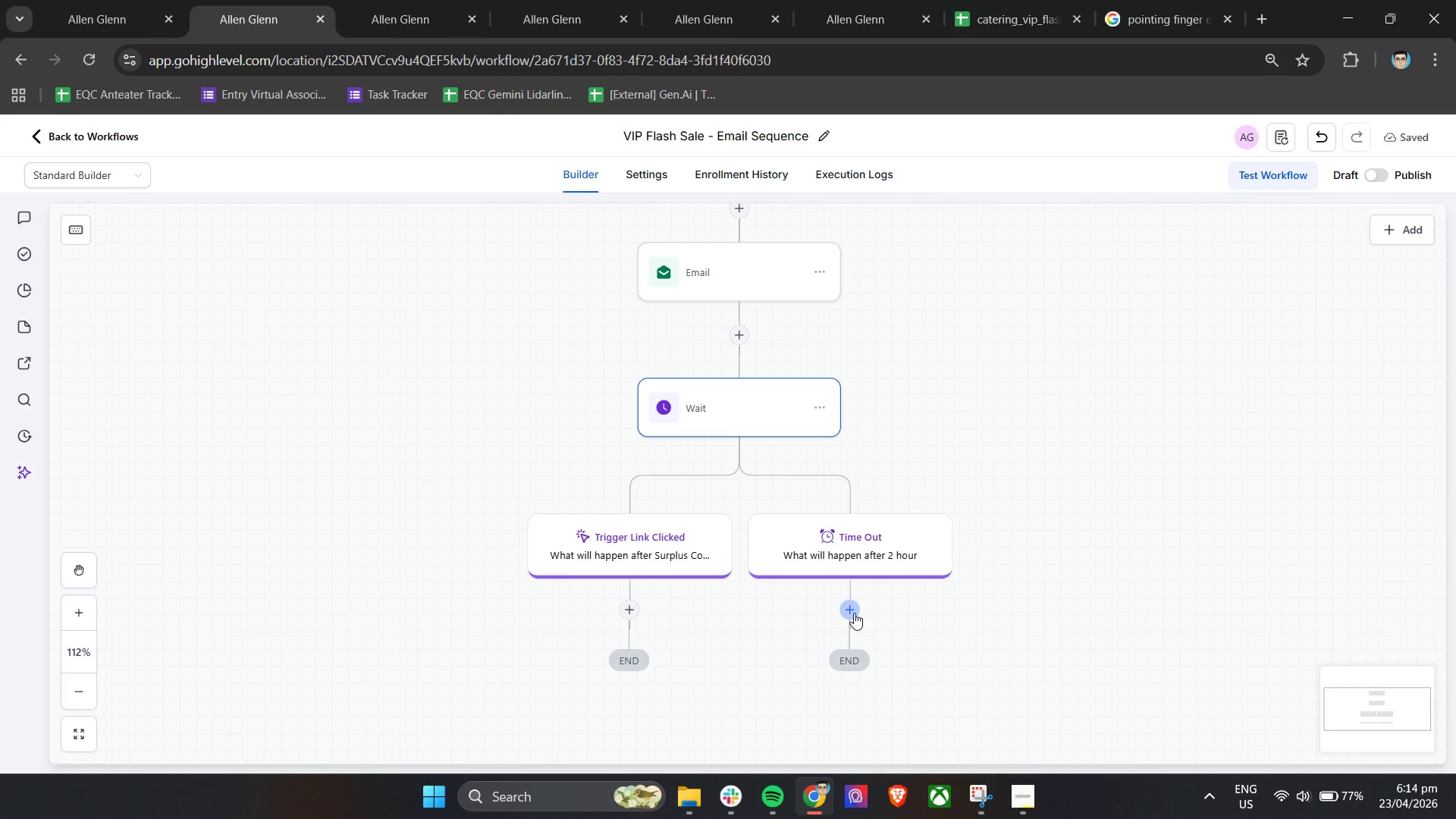 
mouse_move([870, 620])
 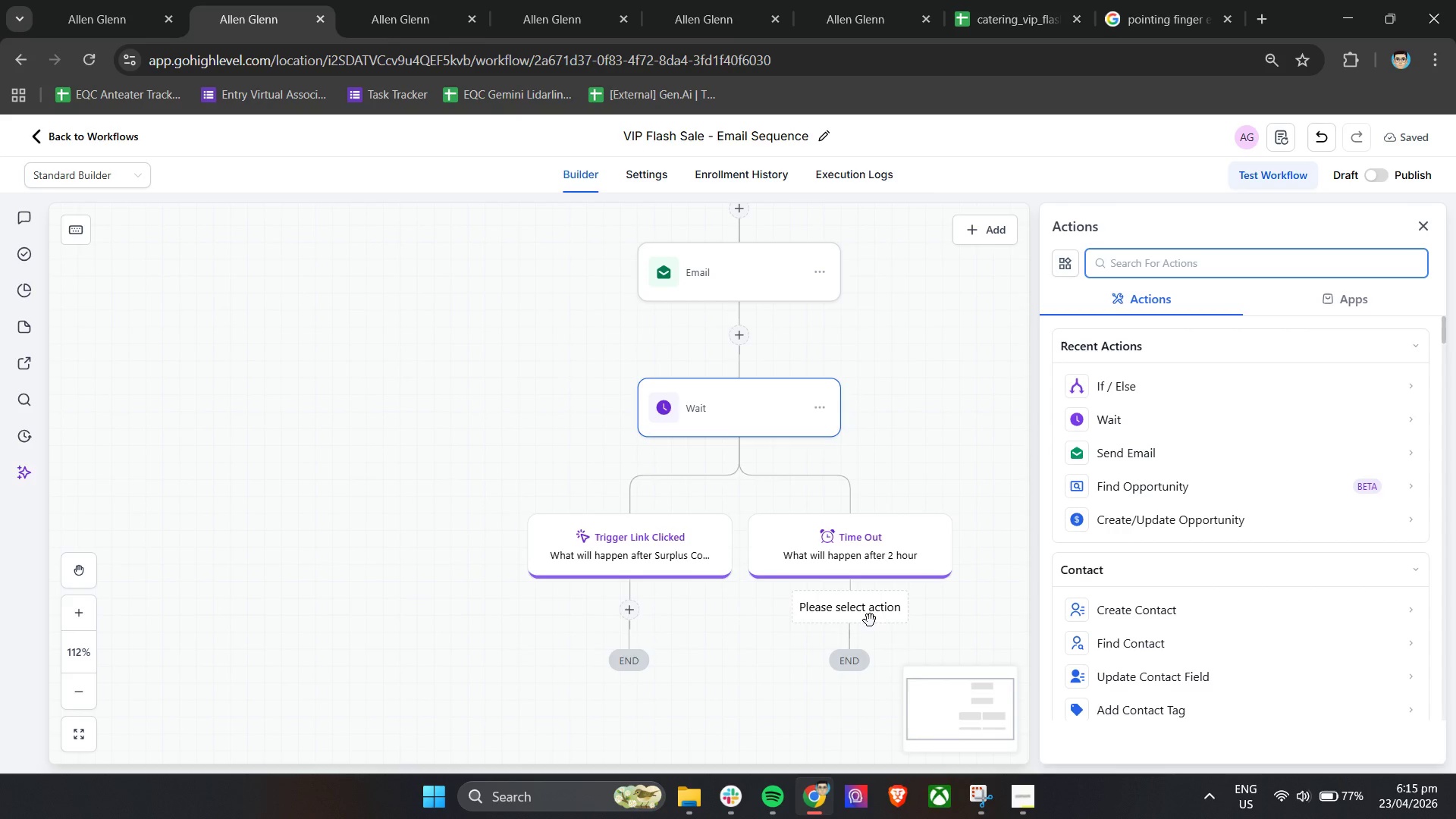 
wait(10.59)
 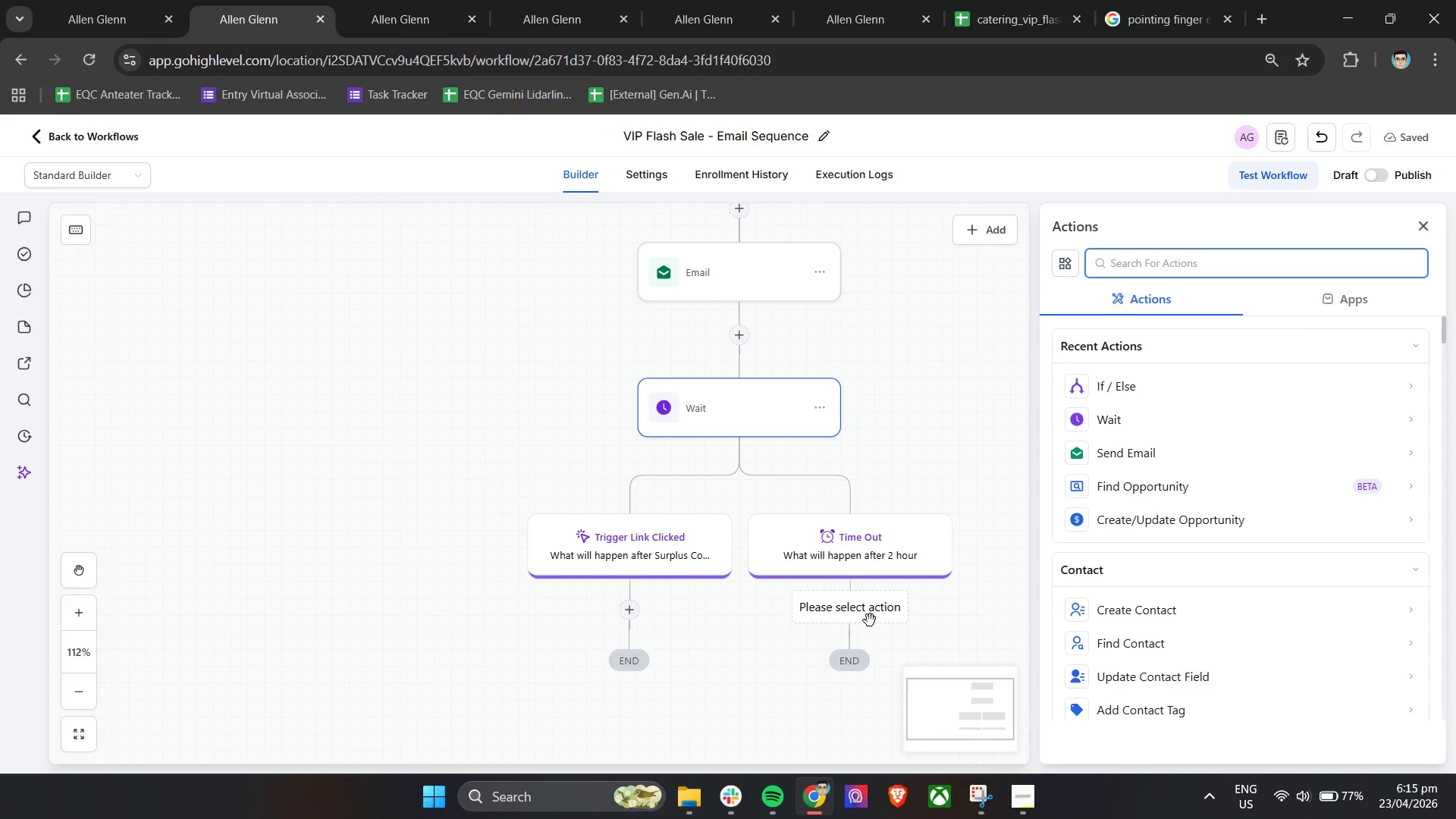 
scroll: coordinate [1243, 441], scroll_direction: down, amount: 2.0
 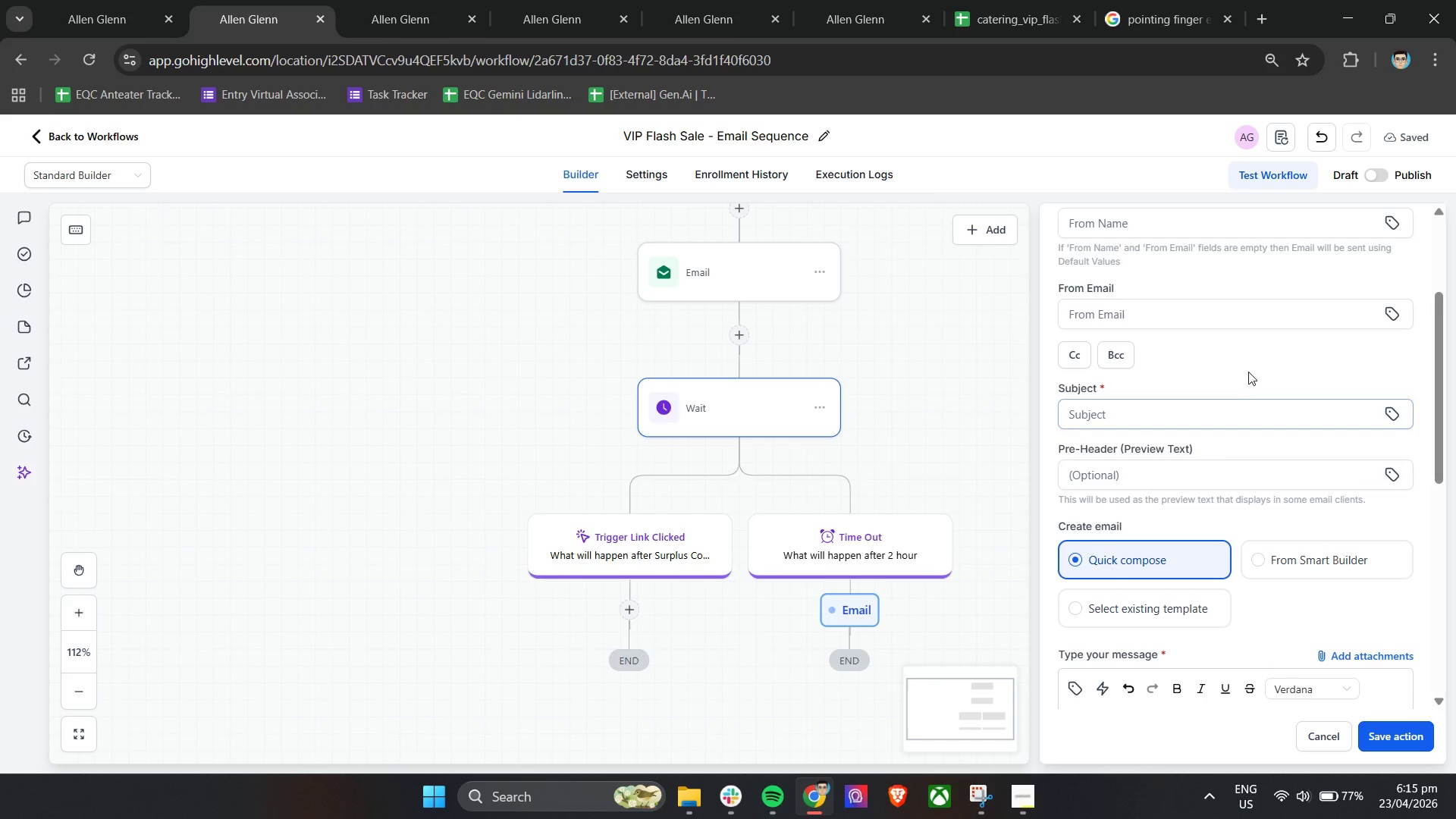 
left_click([1248, 369])
 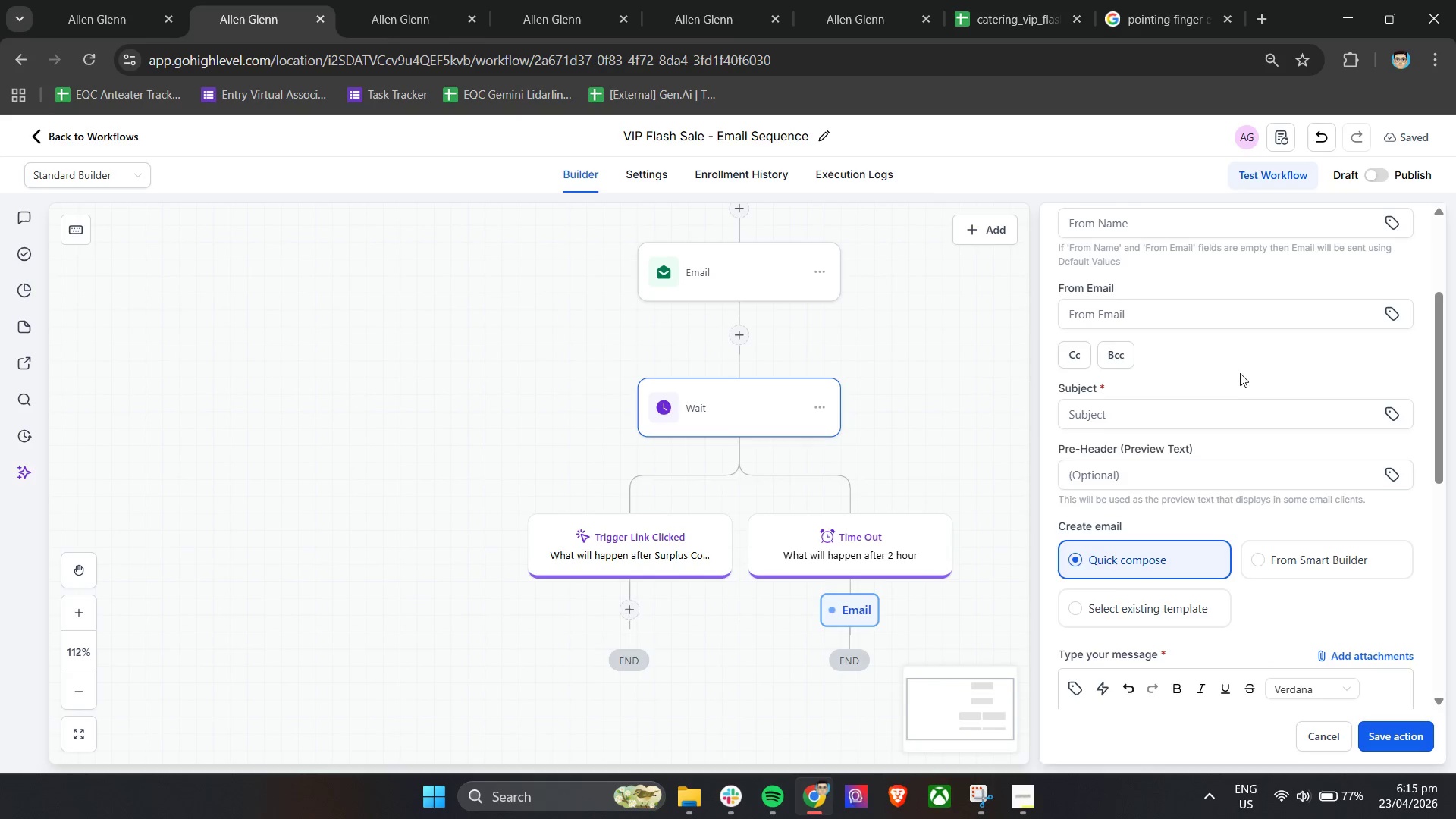 
scroll: coordinate [1235, 377], scroll_direction: up, amount: 2.0
 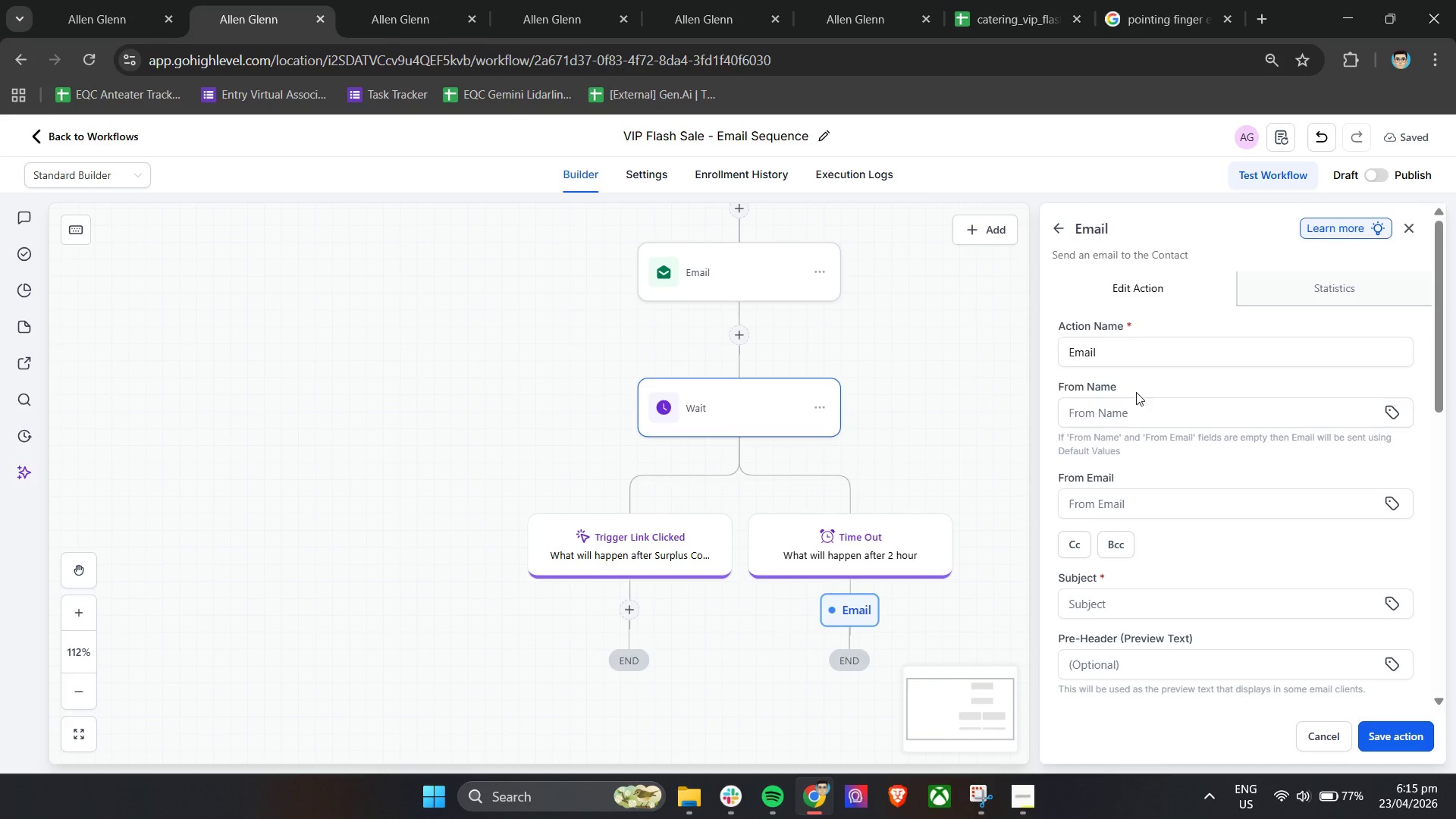 
left_click([1138, 410])
 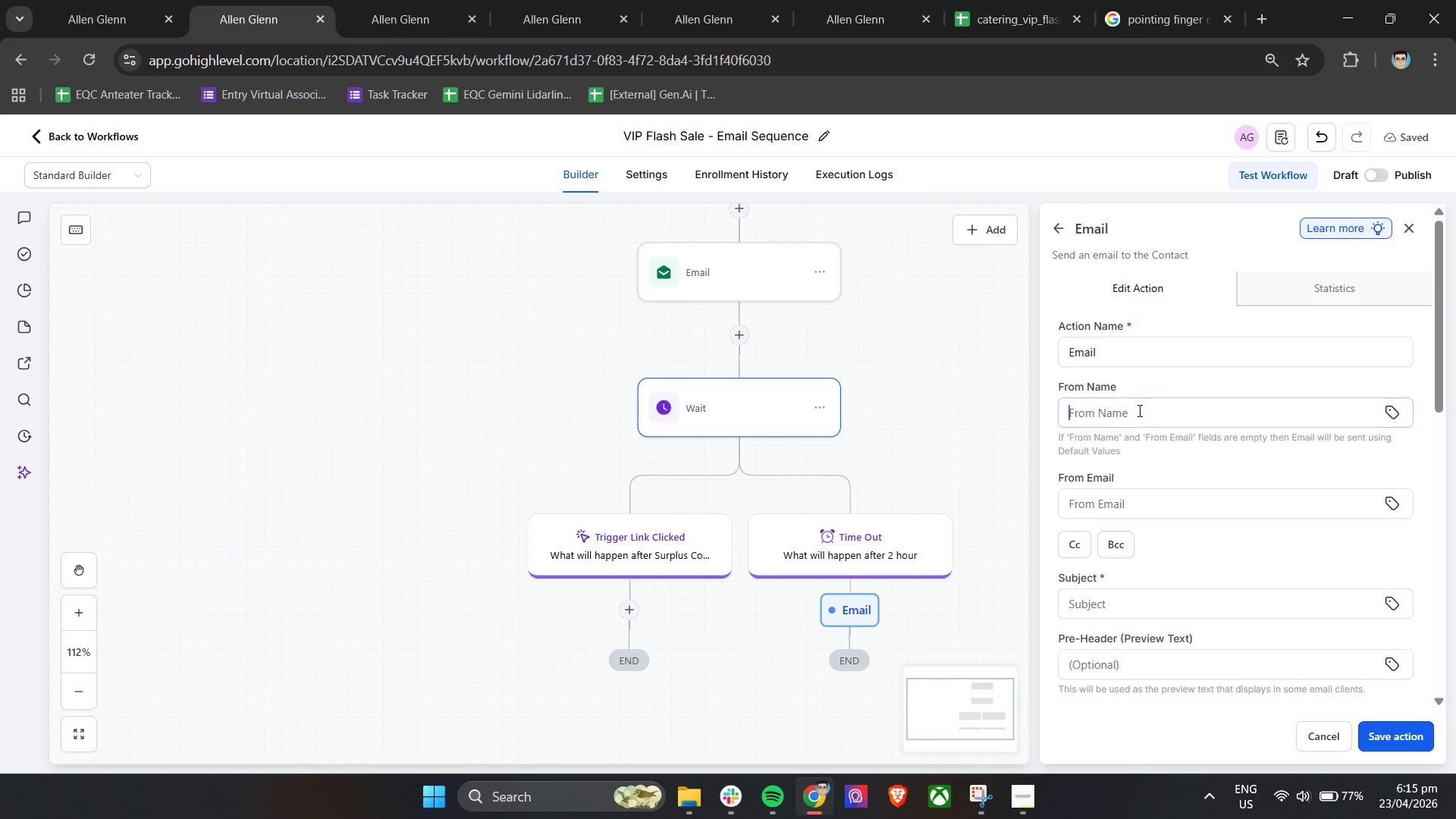 
key(E)
 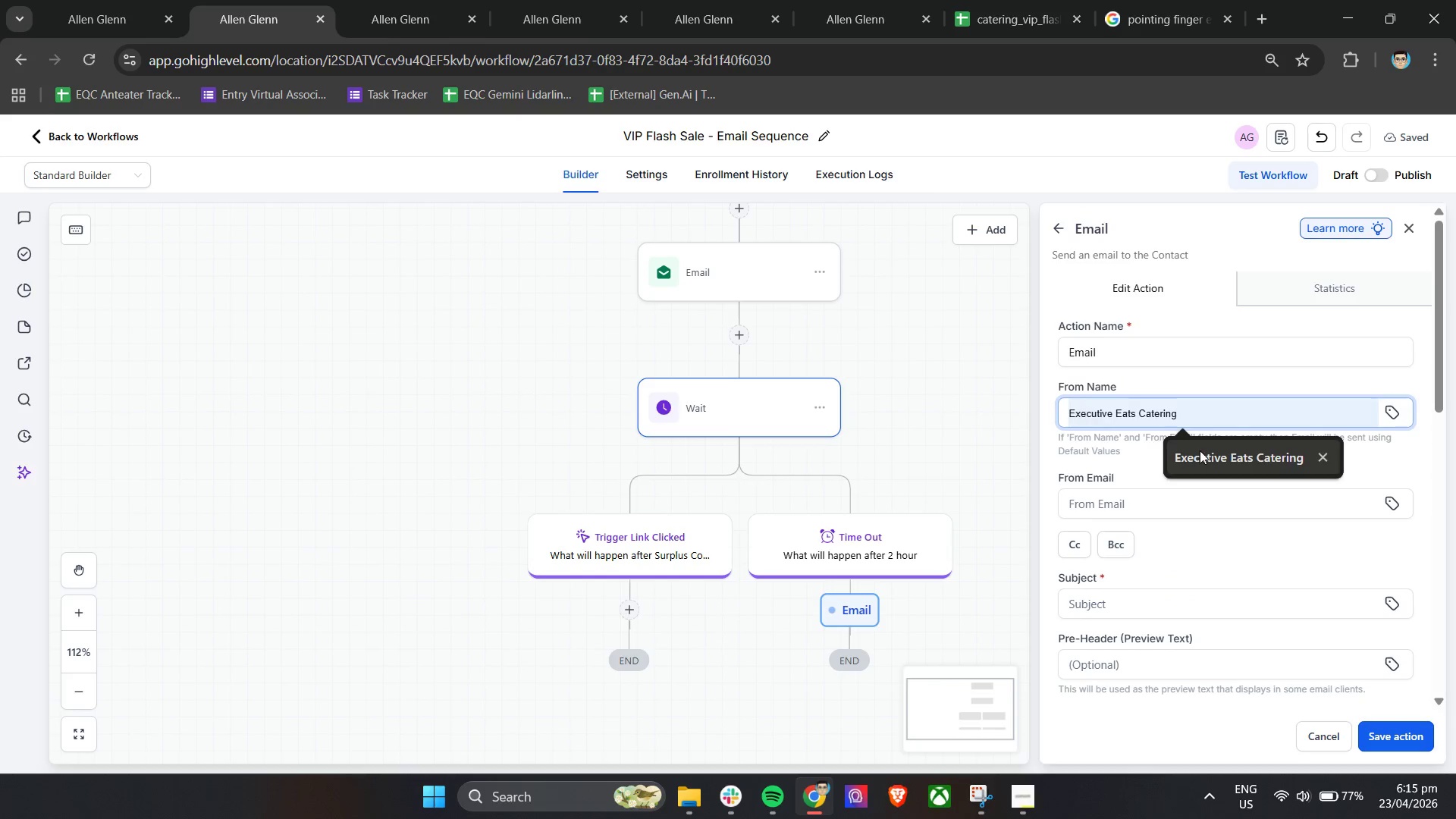 
double_click([1156, 507])
 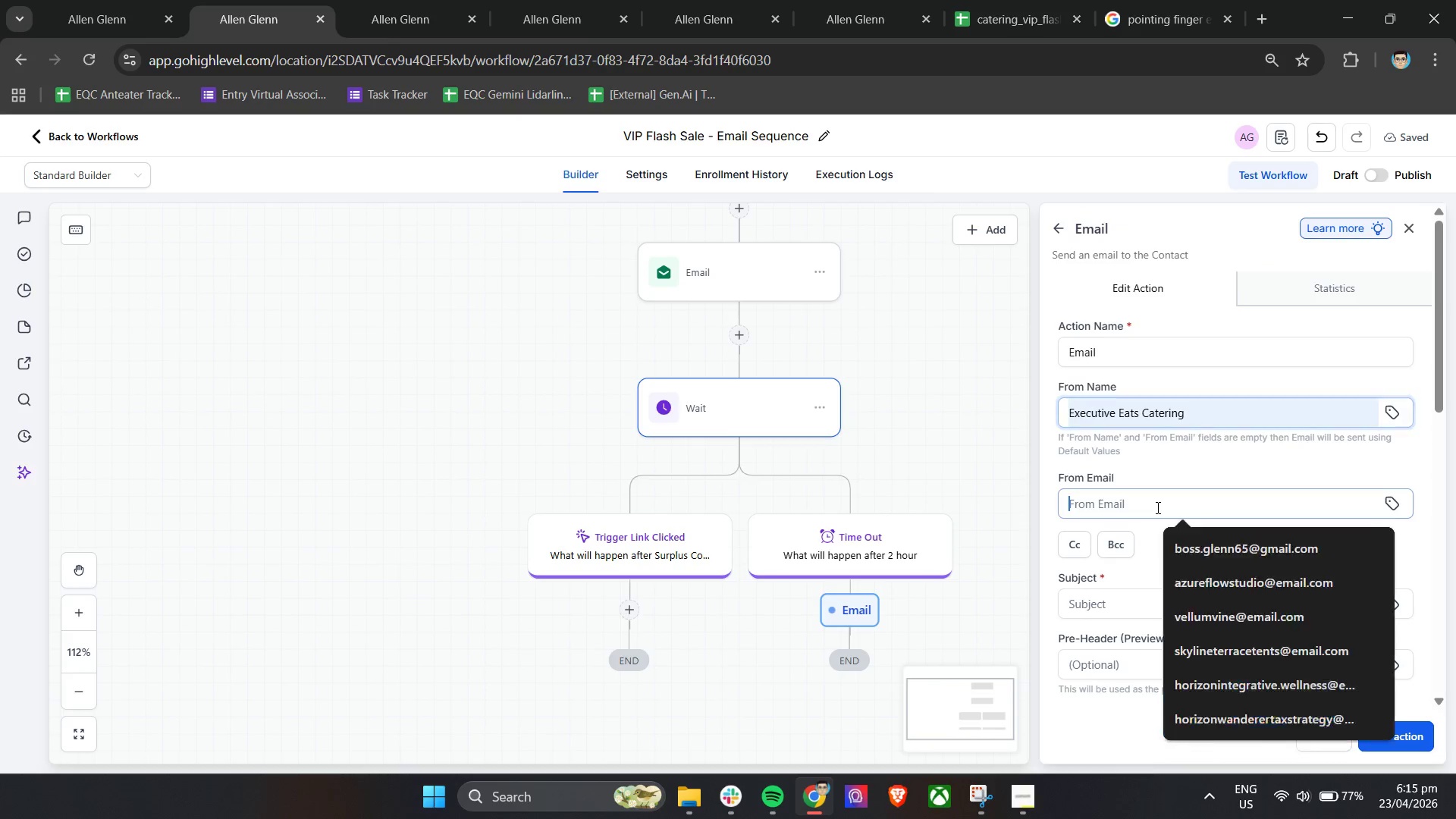 
key(E)
 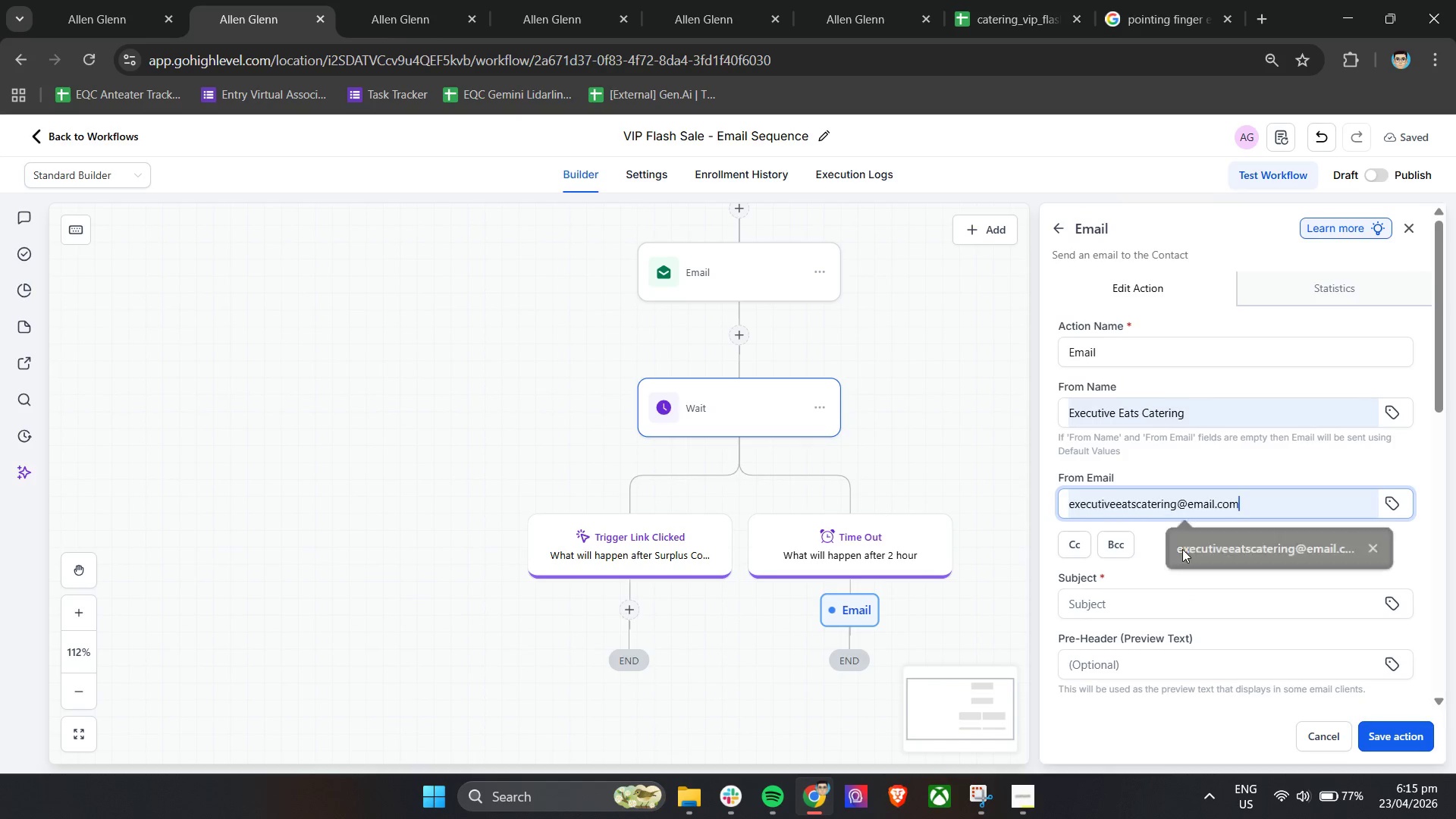 
double_click([1153, 551])
 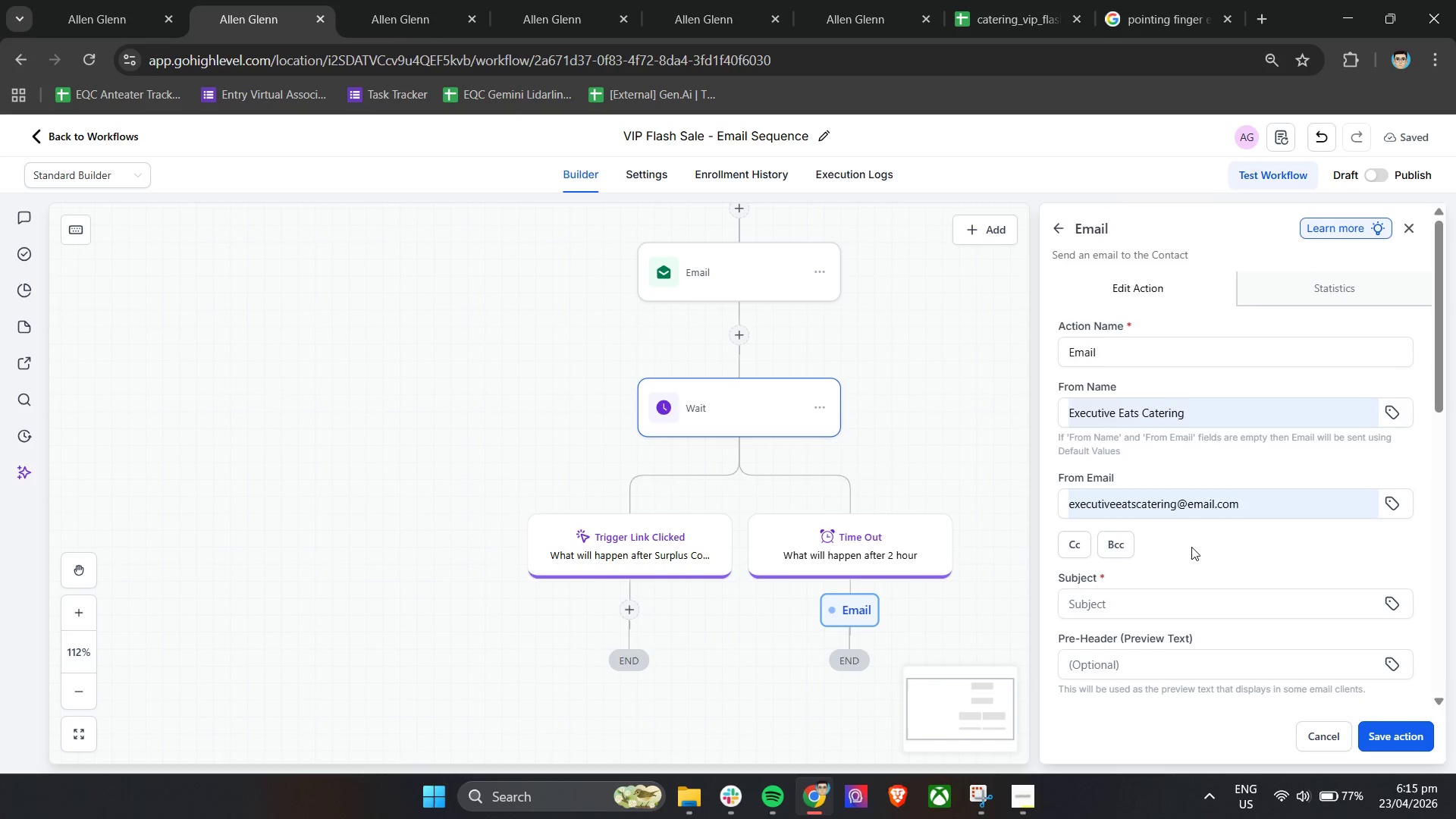 
scroll: coordinate [1225, 583], scroll_direction: down, amount: 2.0
 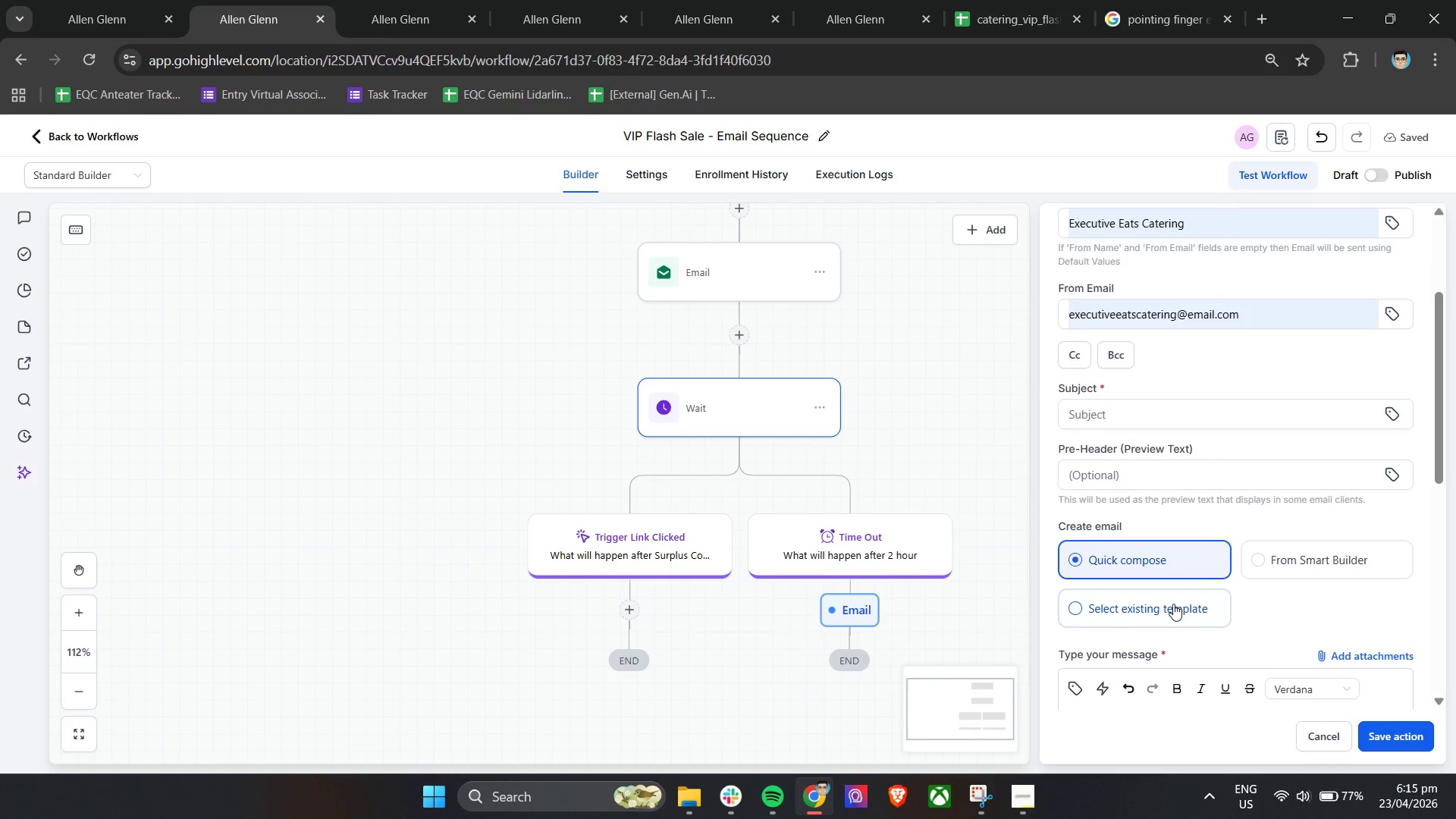 
left_click([1171, 604])
 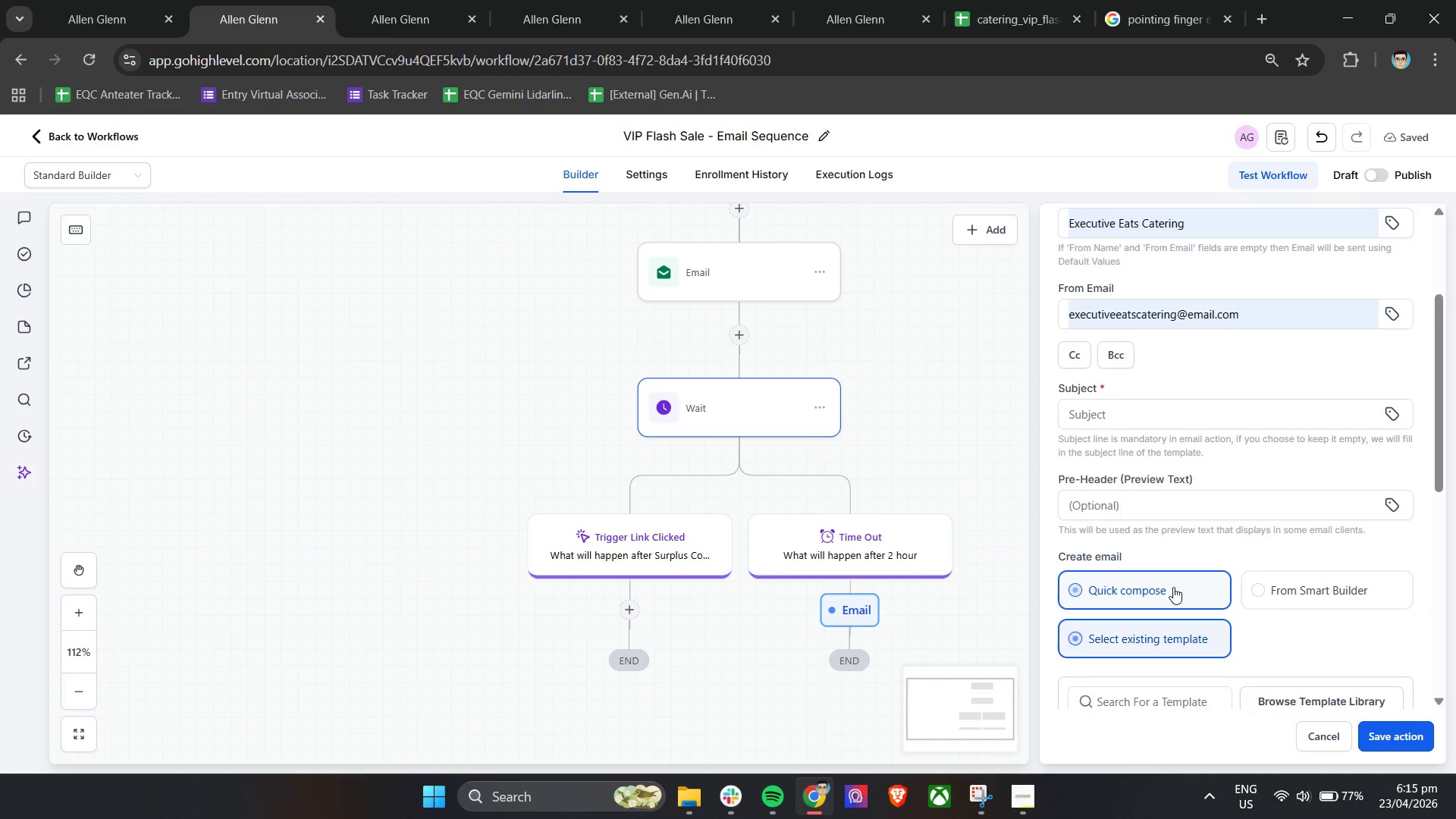 
scroll: coordinate [1285, 549], scroll_direction: down, amount: 5.0
 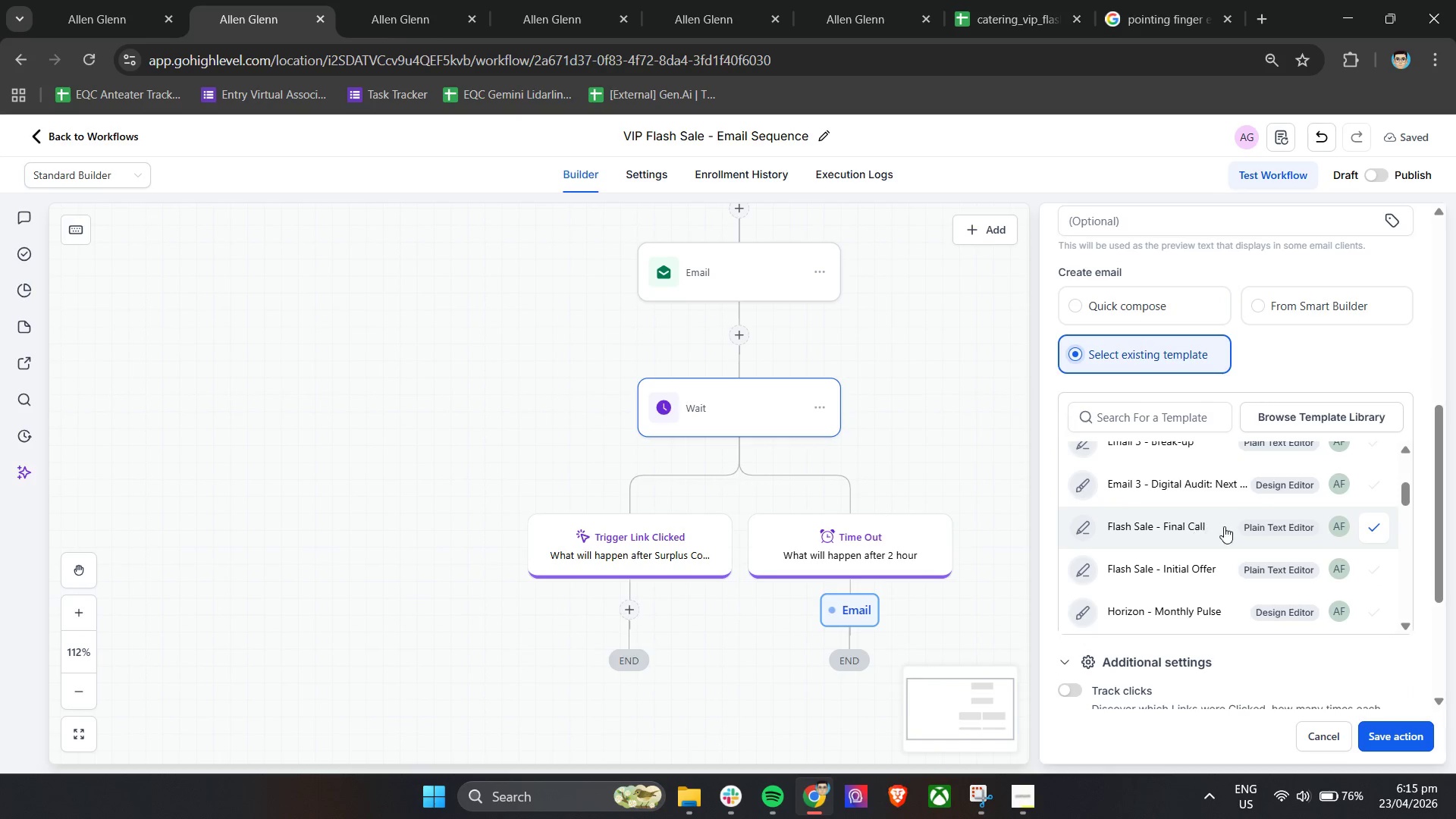 
left_click([1371, 529])
 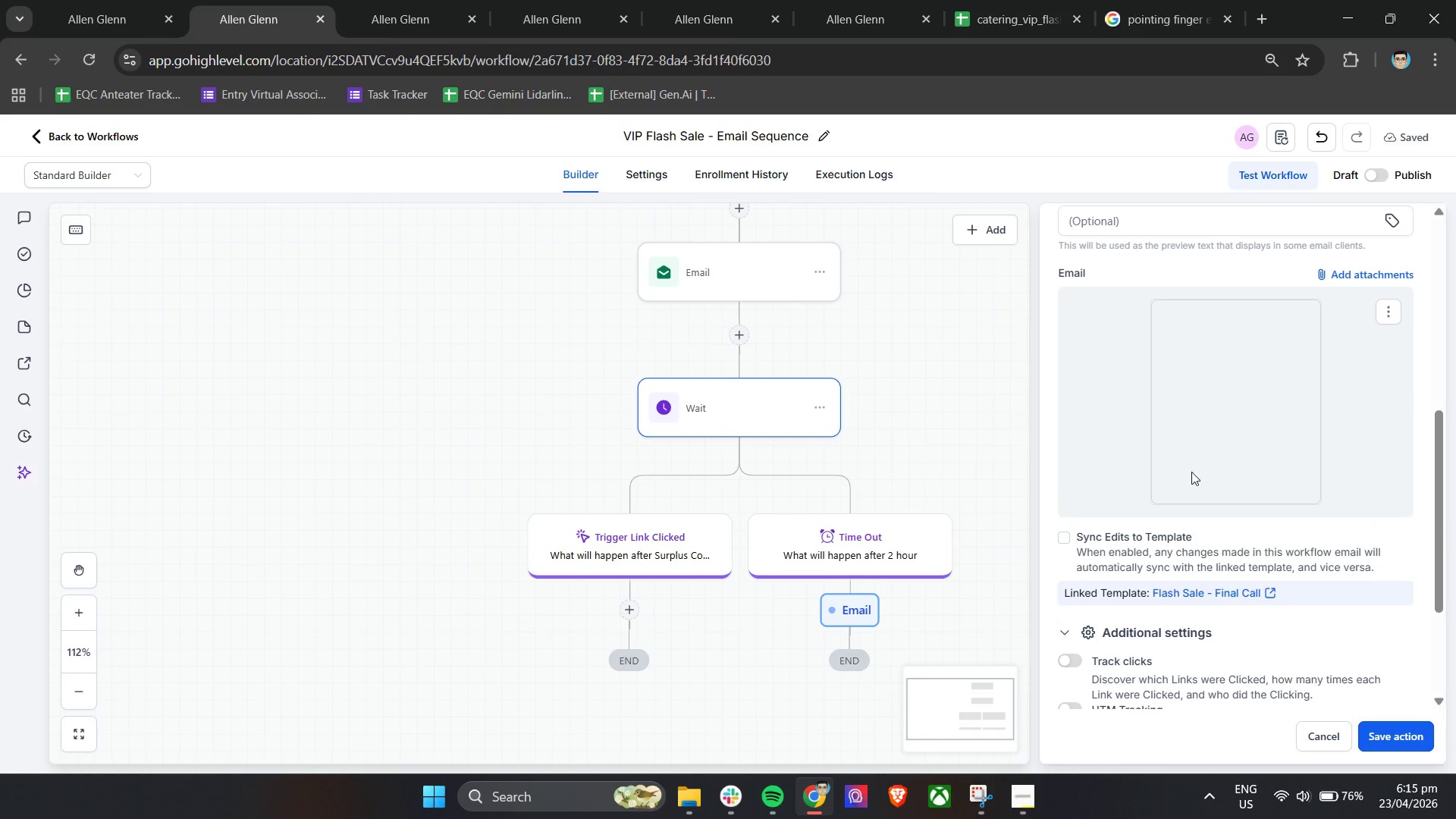 
scroll: coordinate [1191, 472], scroll_direction: up, amount: 2.0
 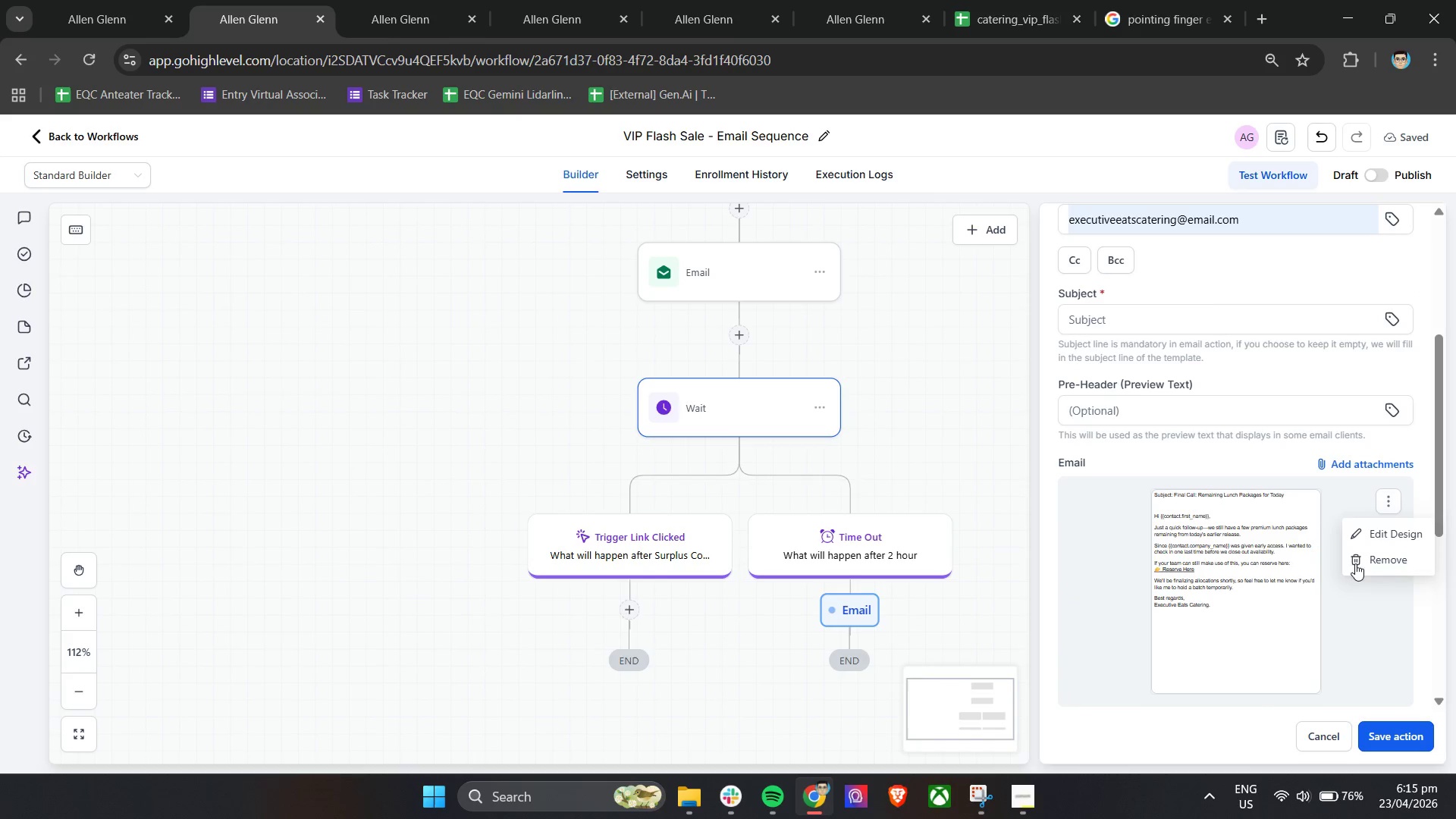 
left_click([1382, 534])
 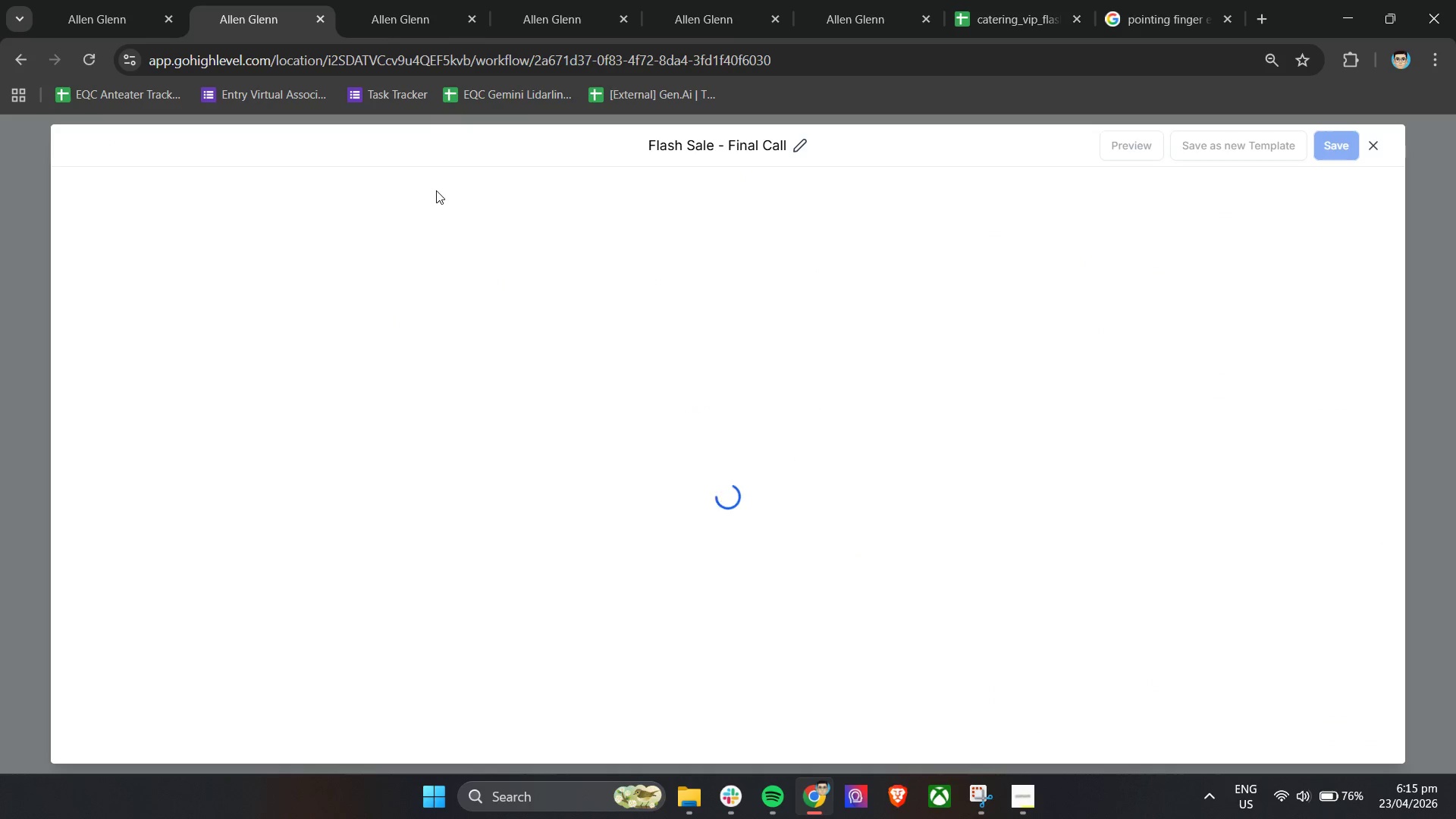 
wait(7.78)
 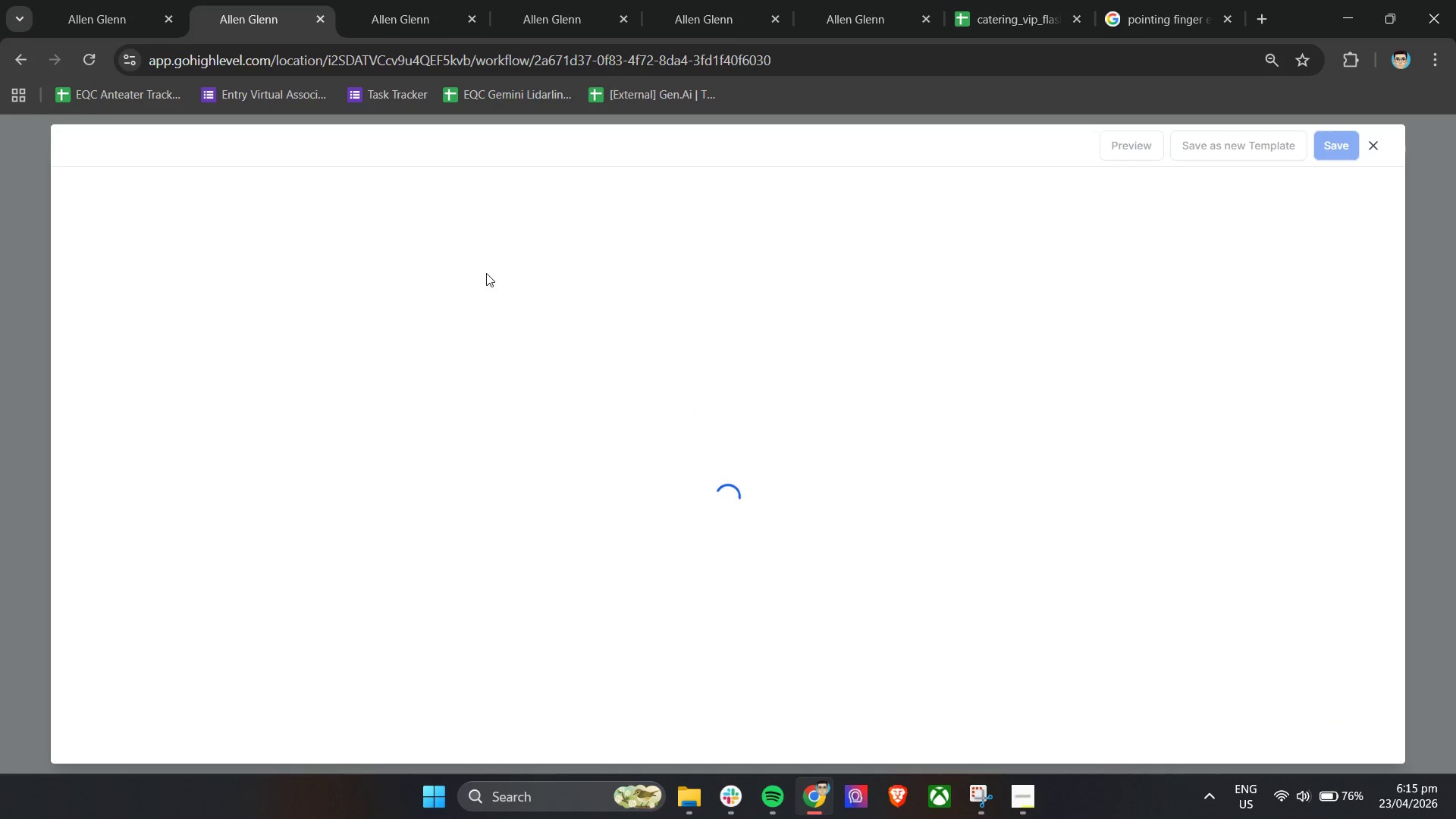 
left_click_drag(start_coordinate=[651, 243], to_coordinate=[333, 250])
 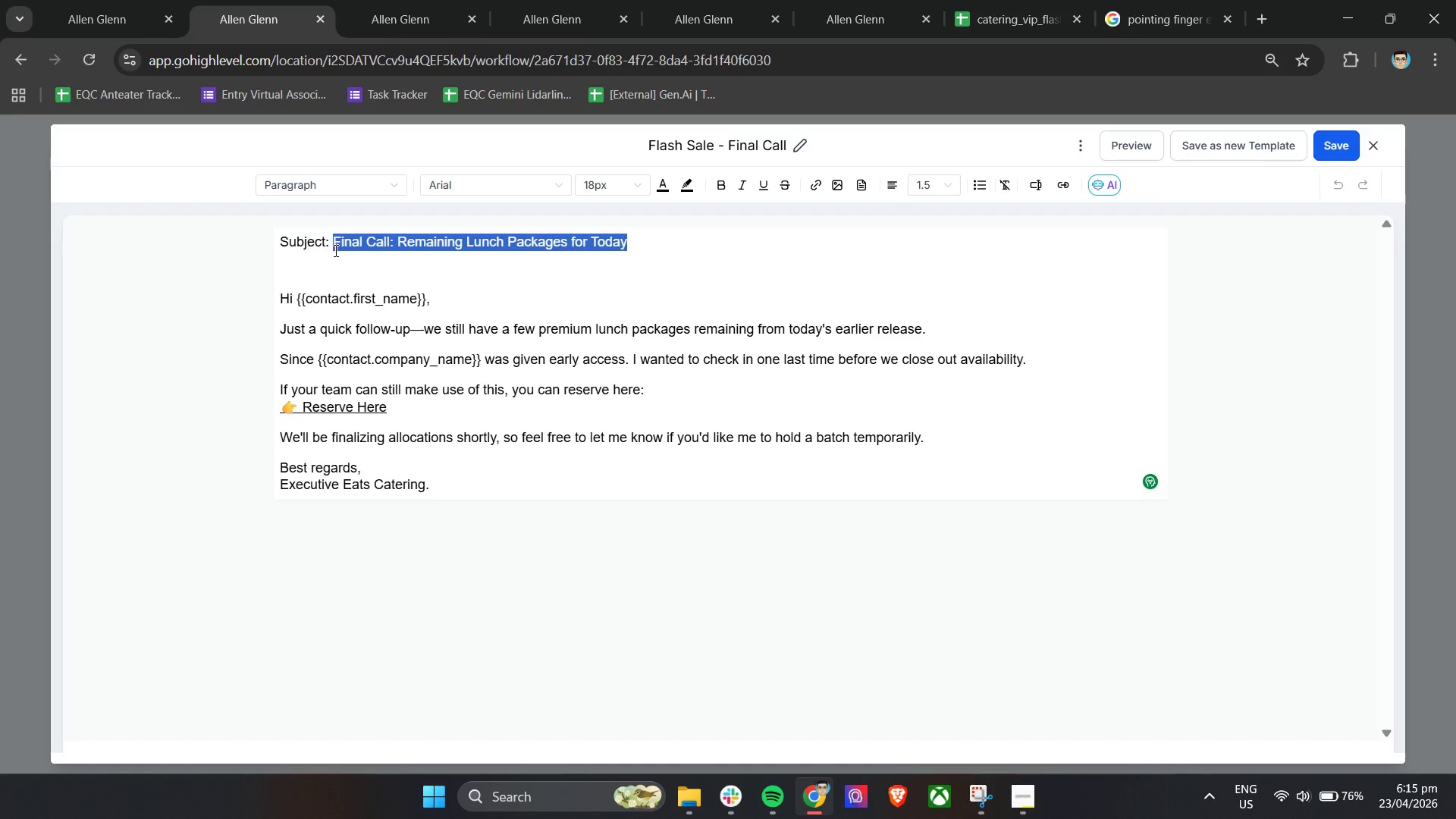 
key(Control+ControlLeft)
 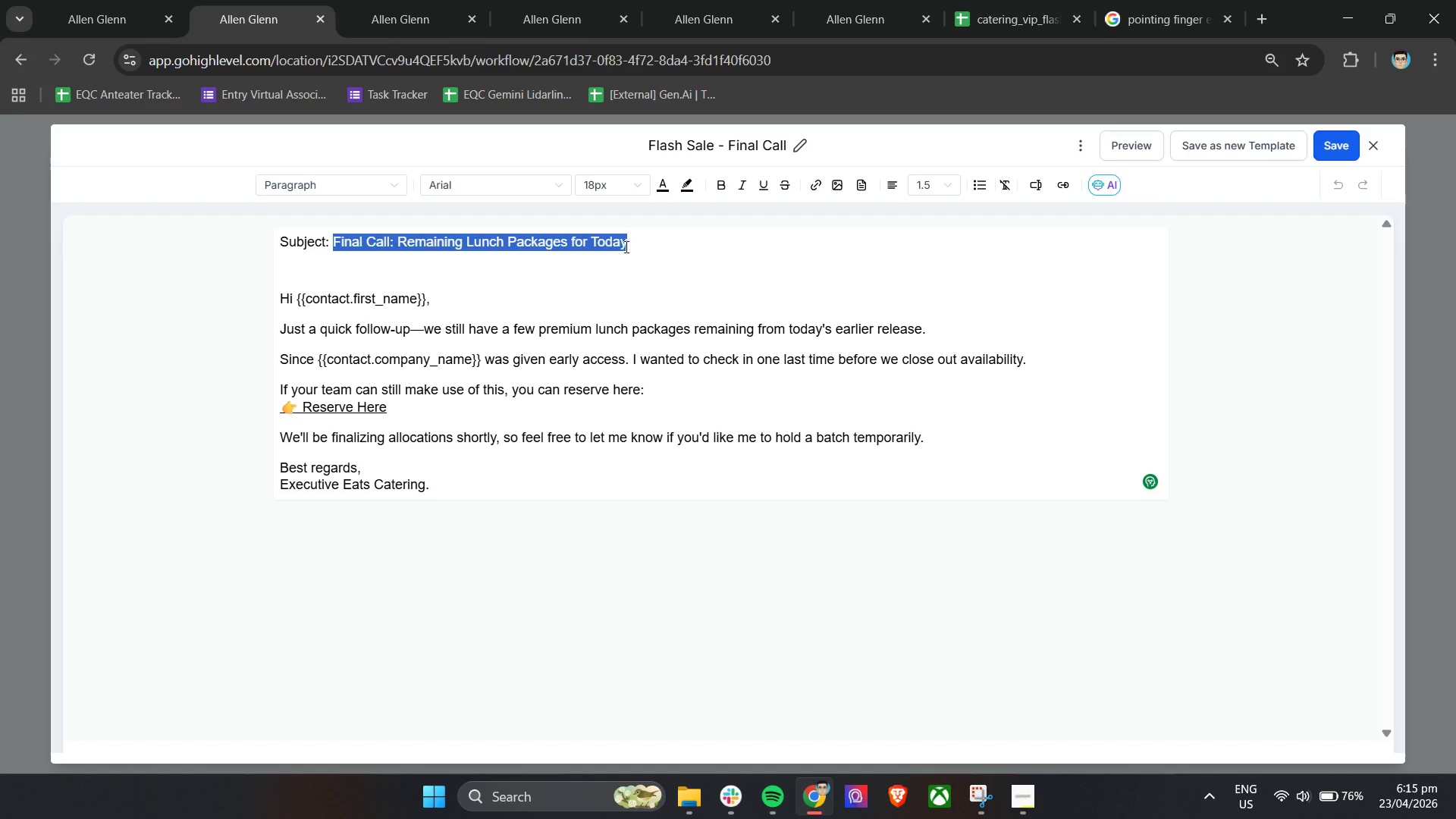 
left_click([631, 244])
 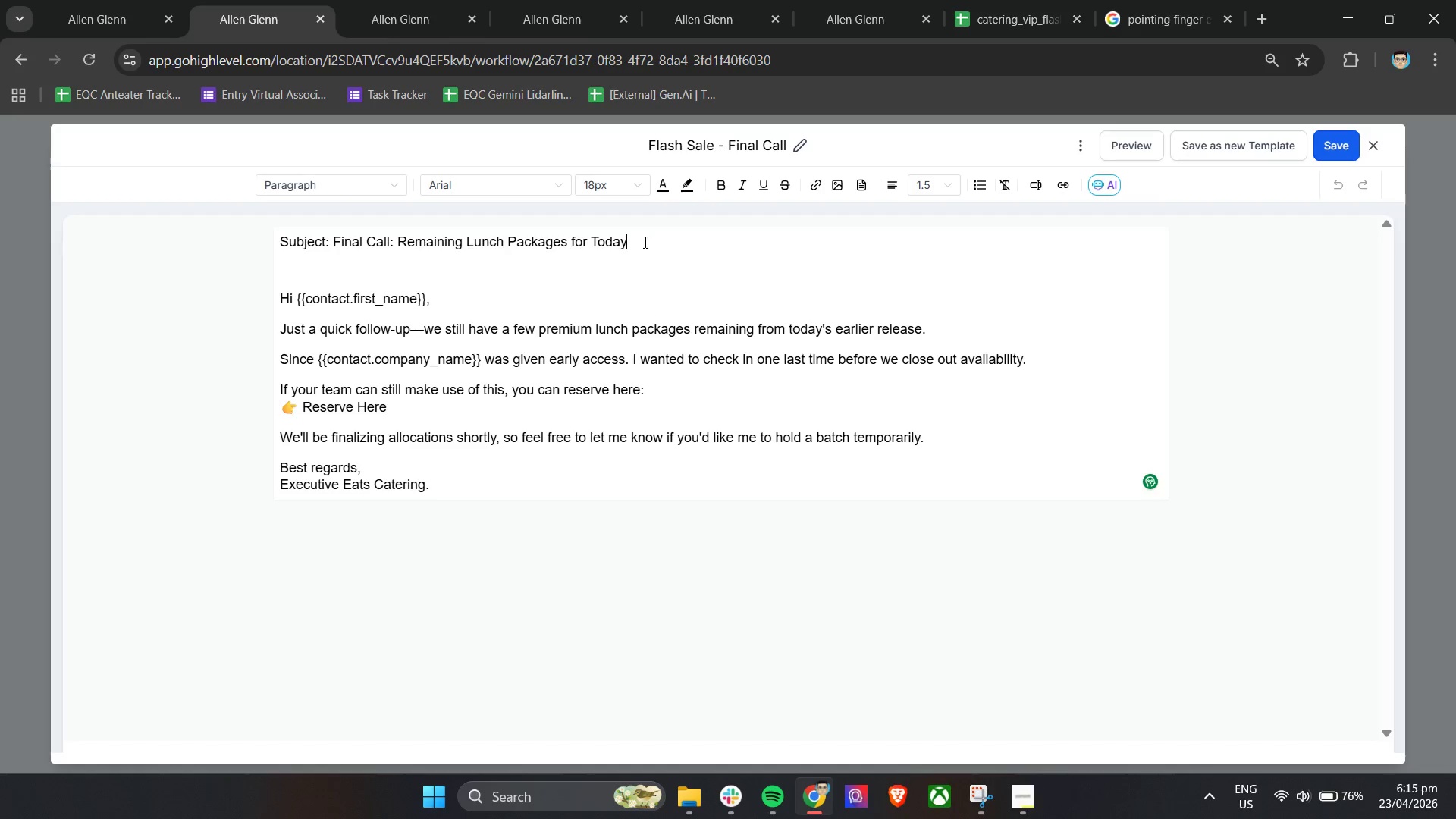 
left_click_drag(start_coordinate=[651, 240], to_coordinate=[252, 246])
 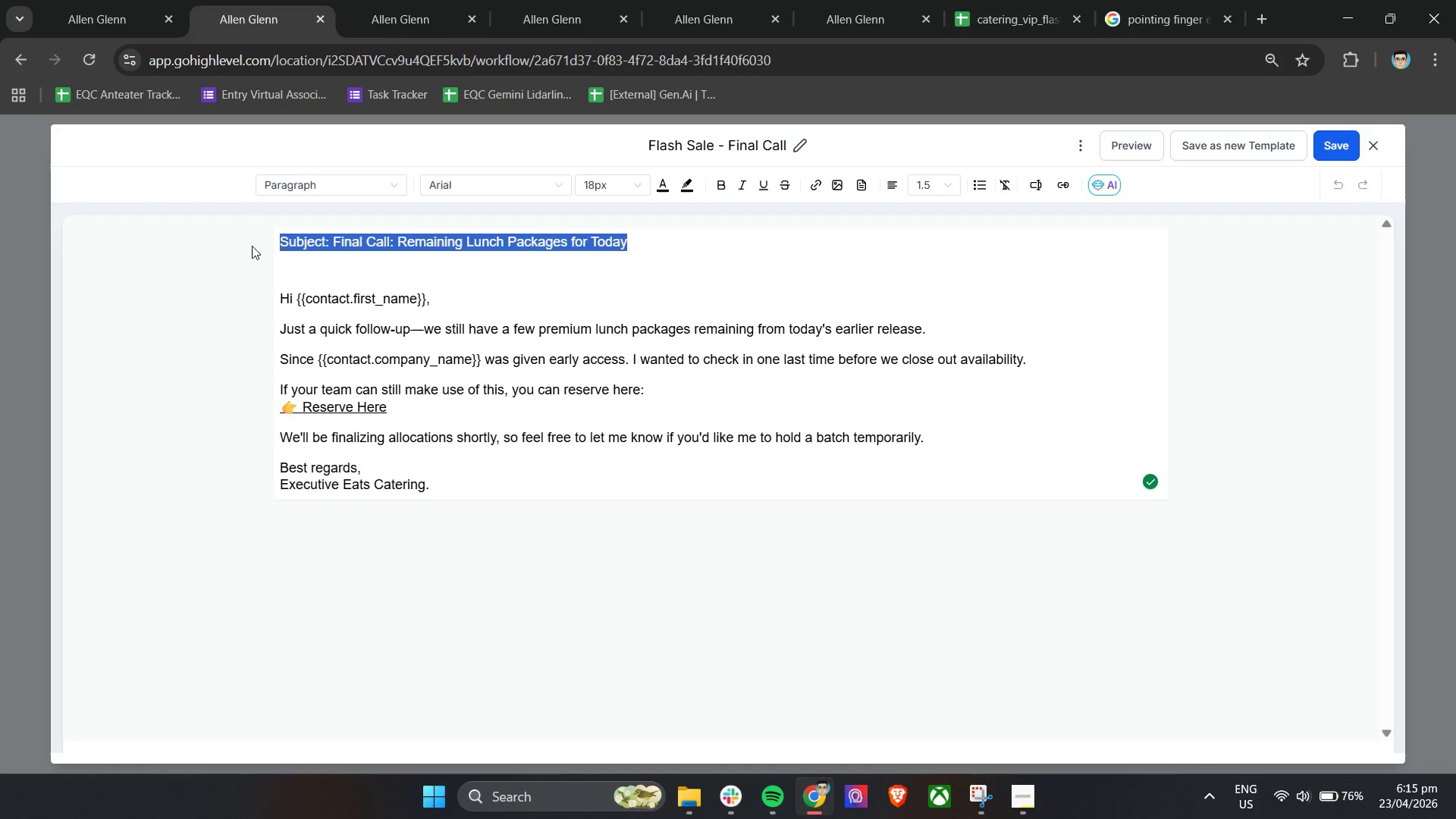 
key(Control+C)
 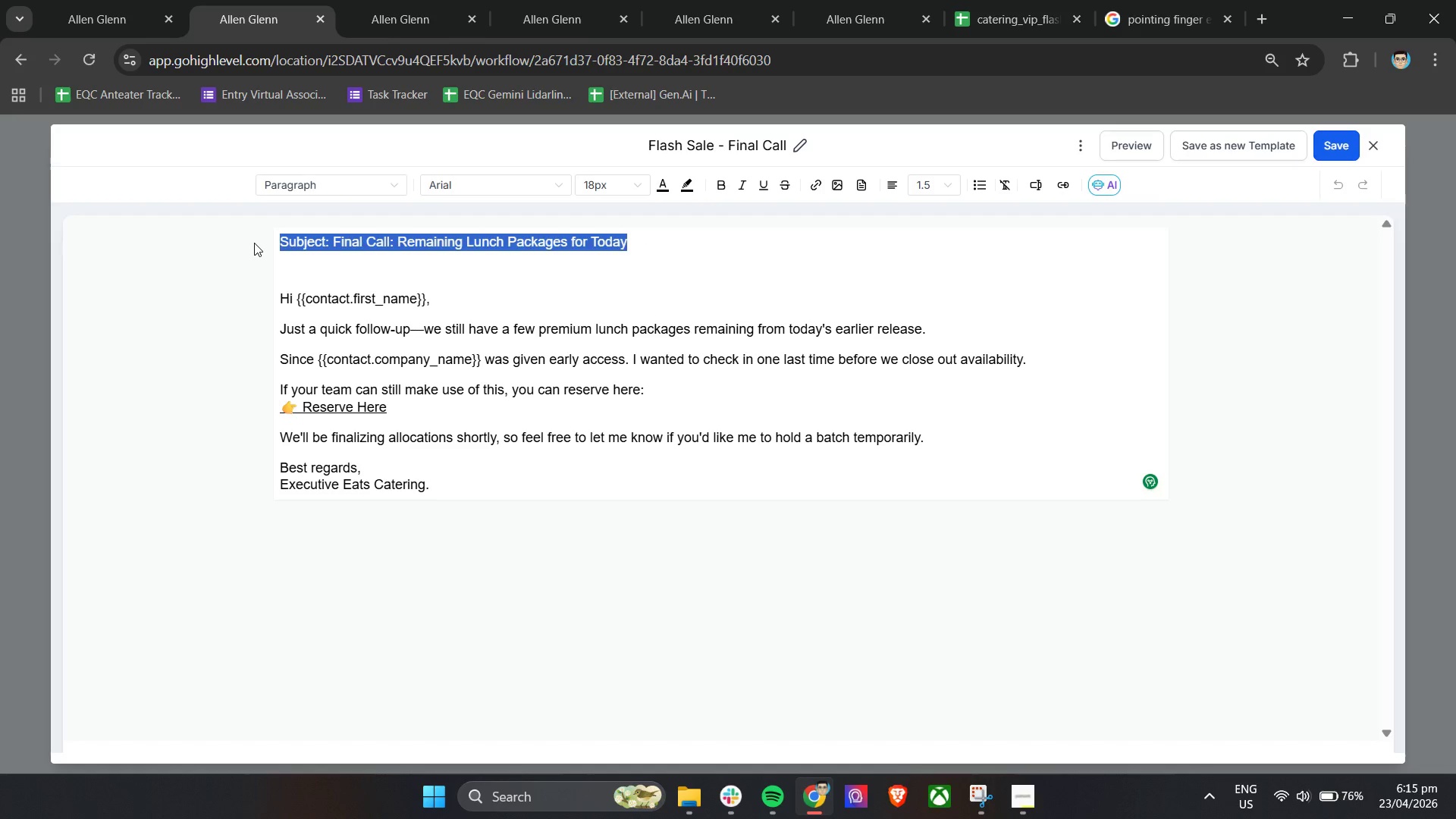 
key(Control+C)
 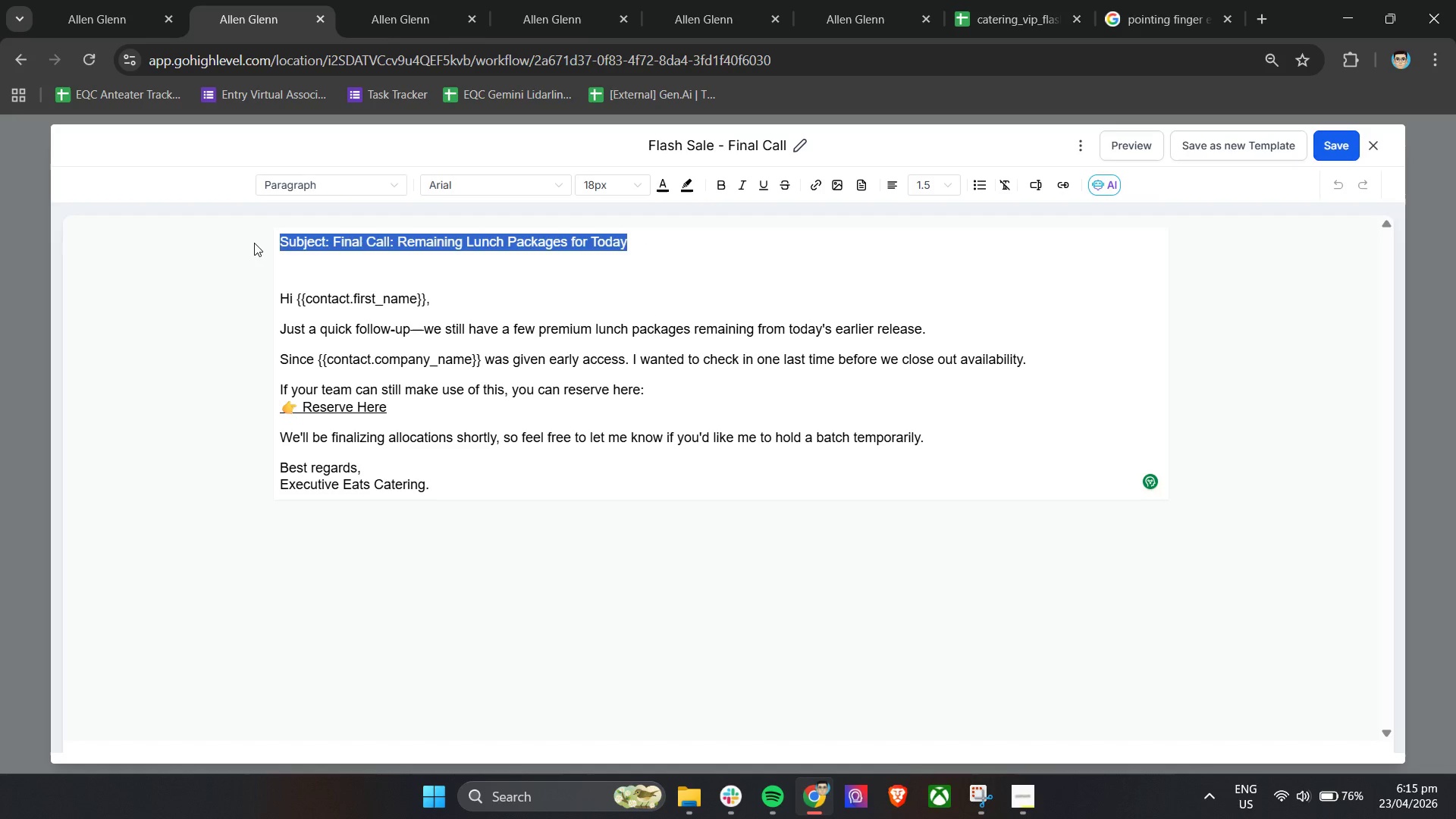 
key(Control+C)
 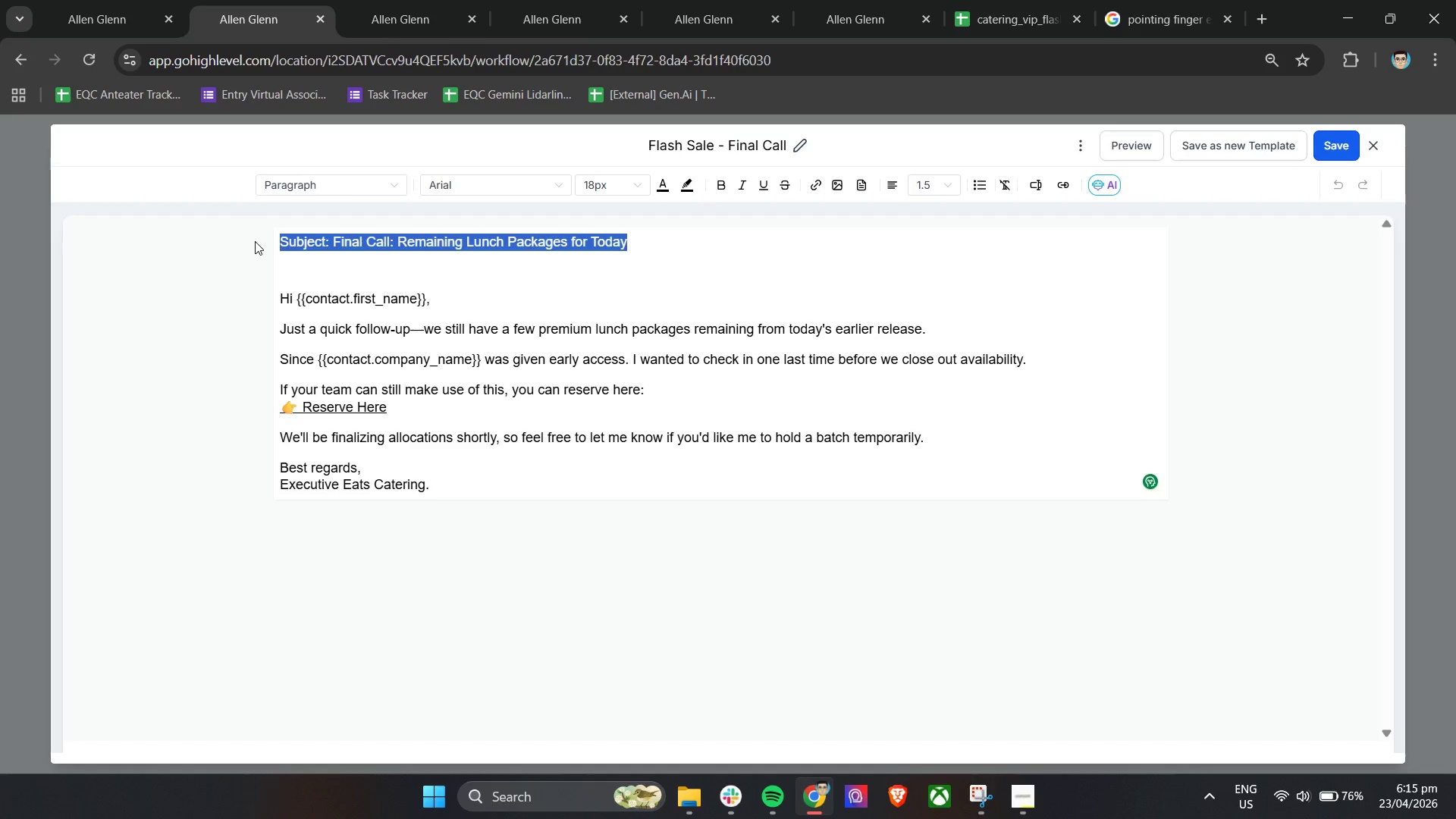 
key(Control+C)
 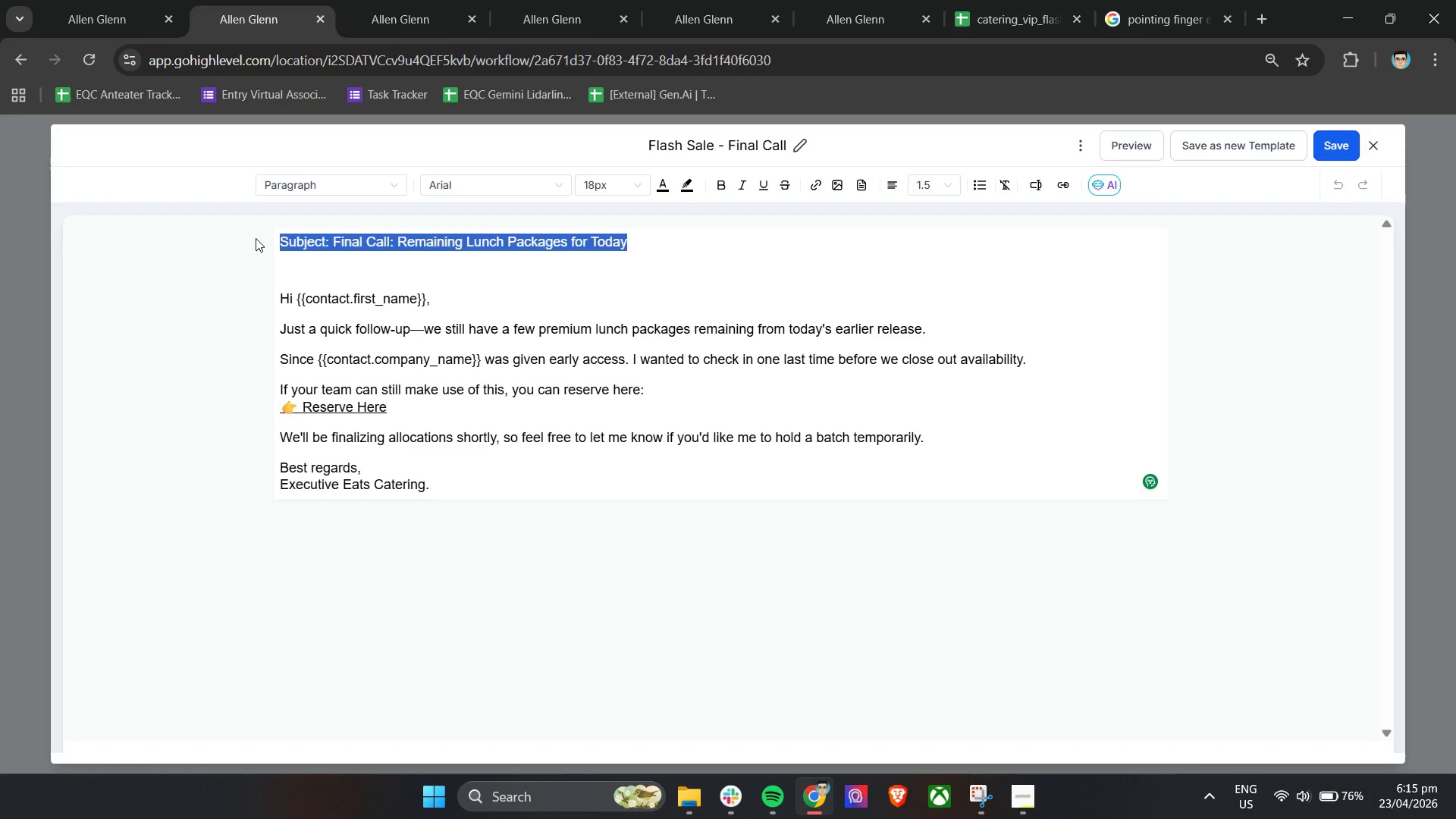 
key(Control+C)
 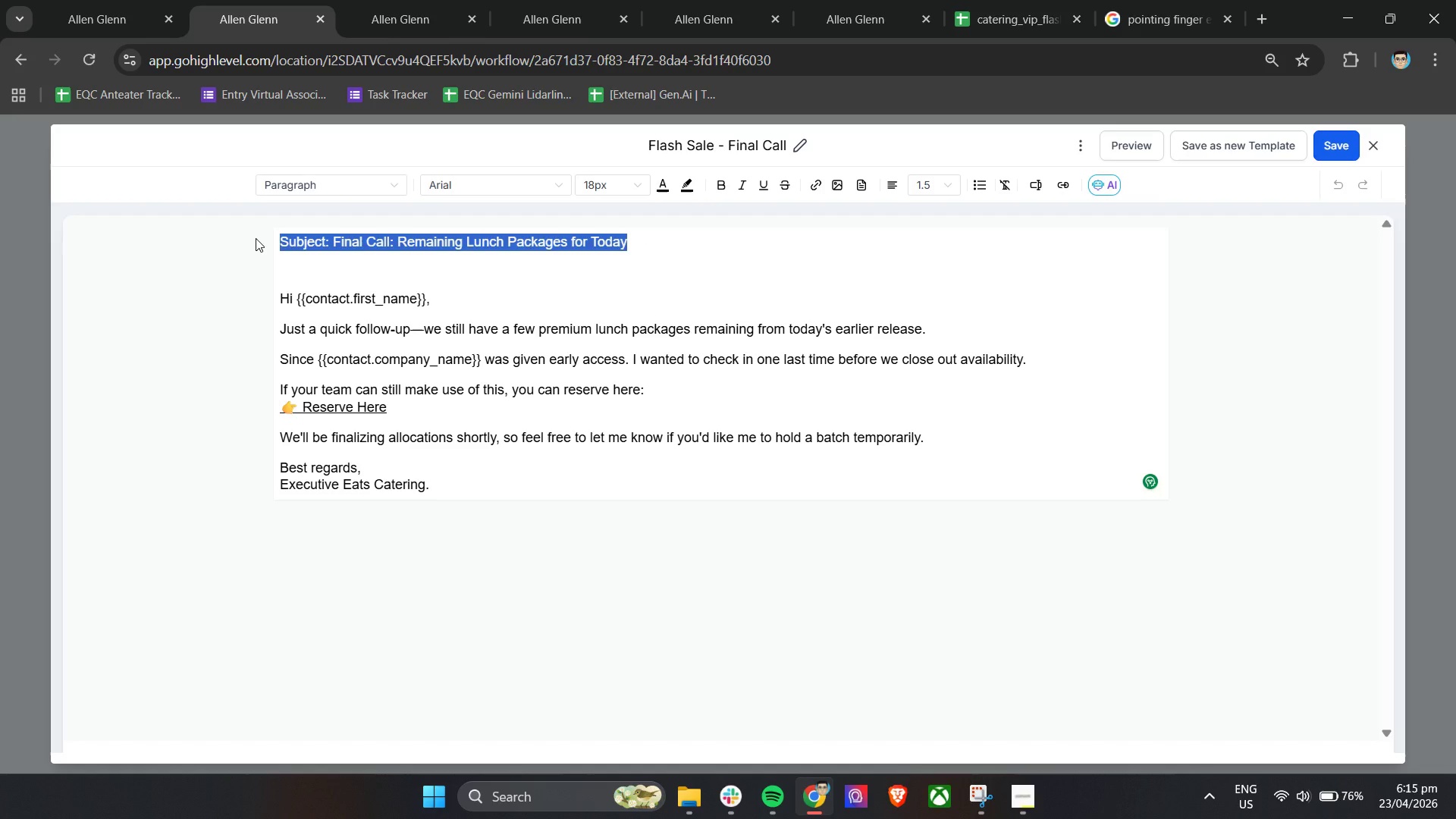 
key(Control+C)
 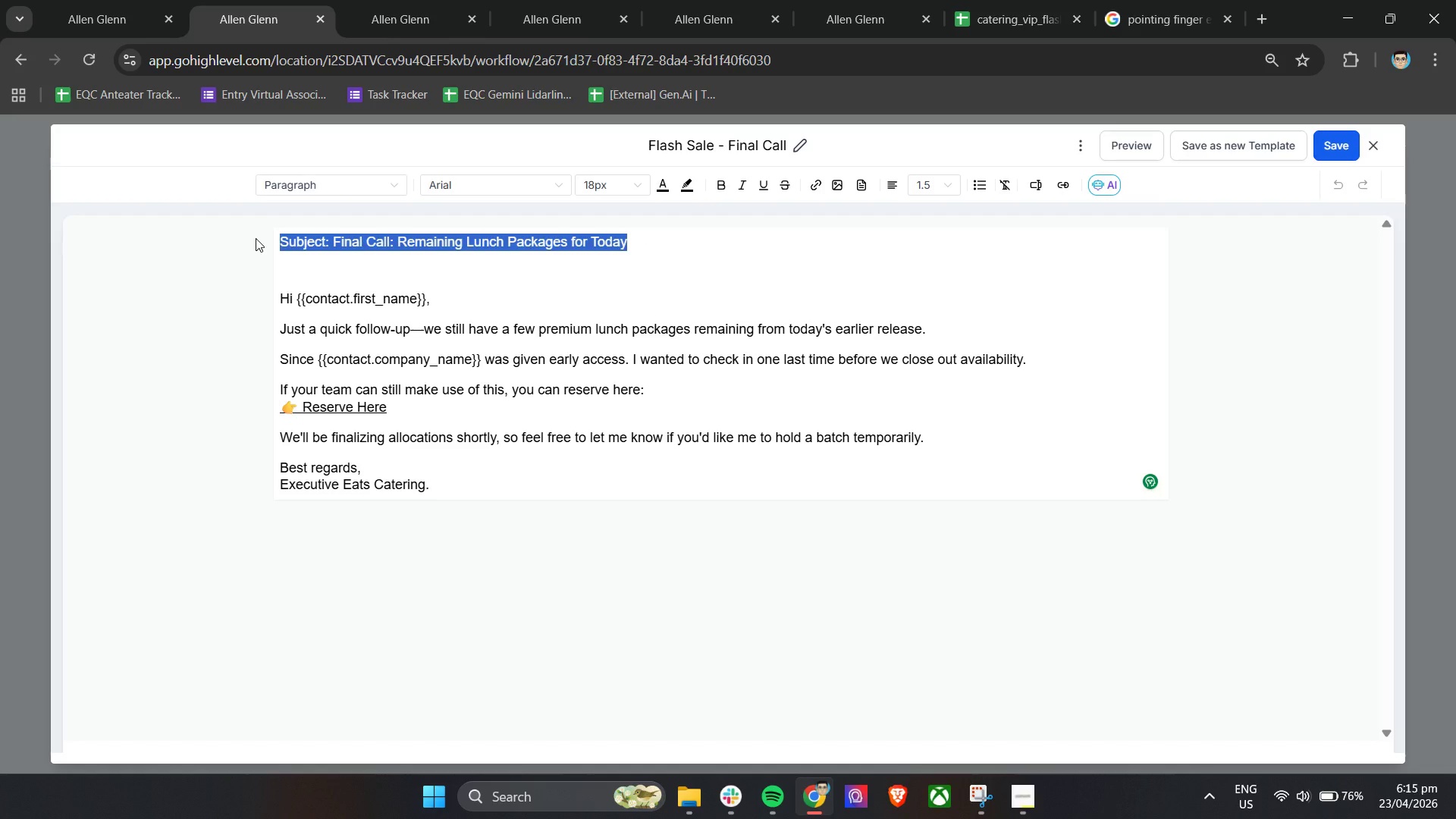 
key(Control+C)
 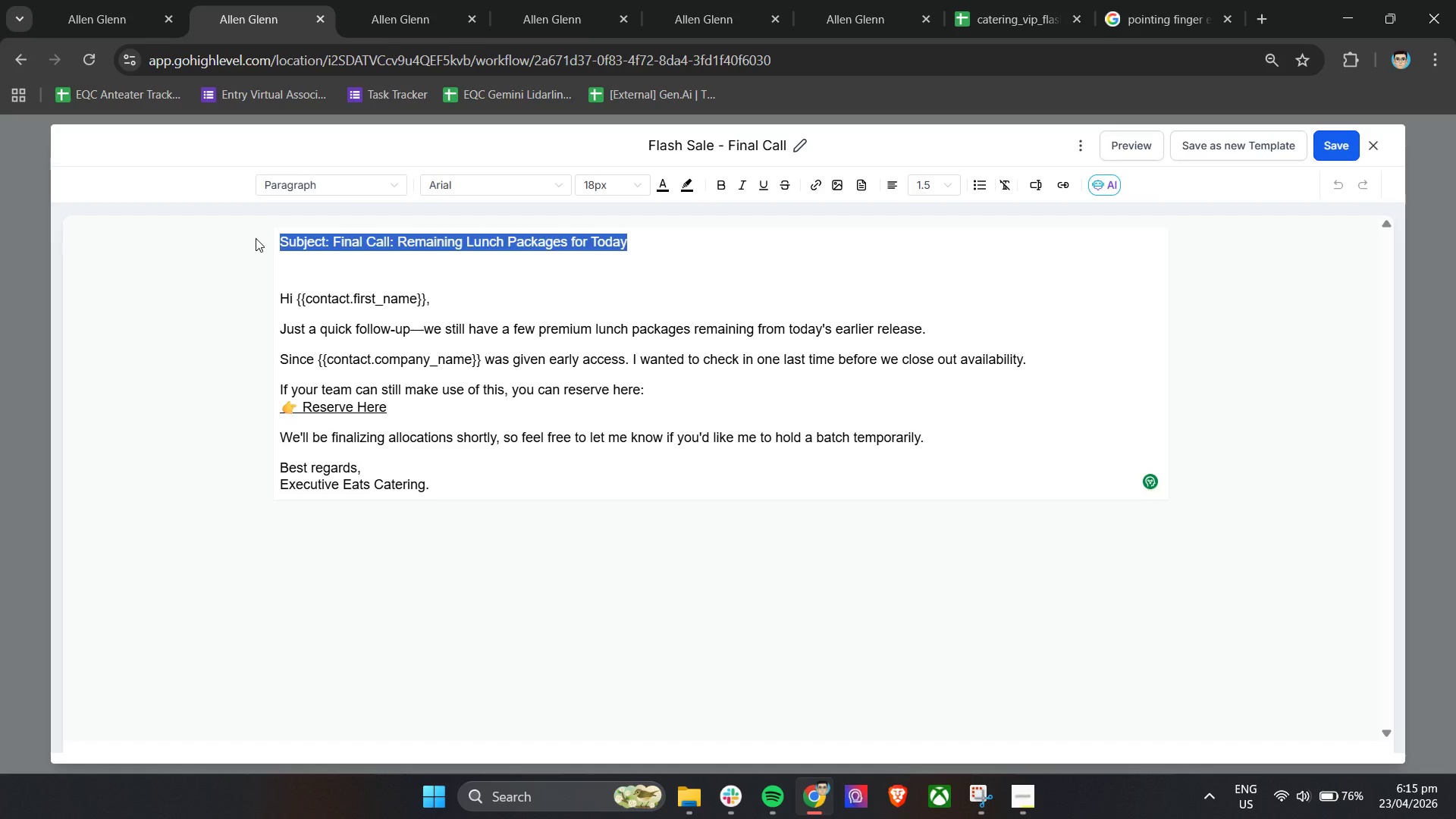 
key(Control+C)
 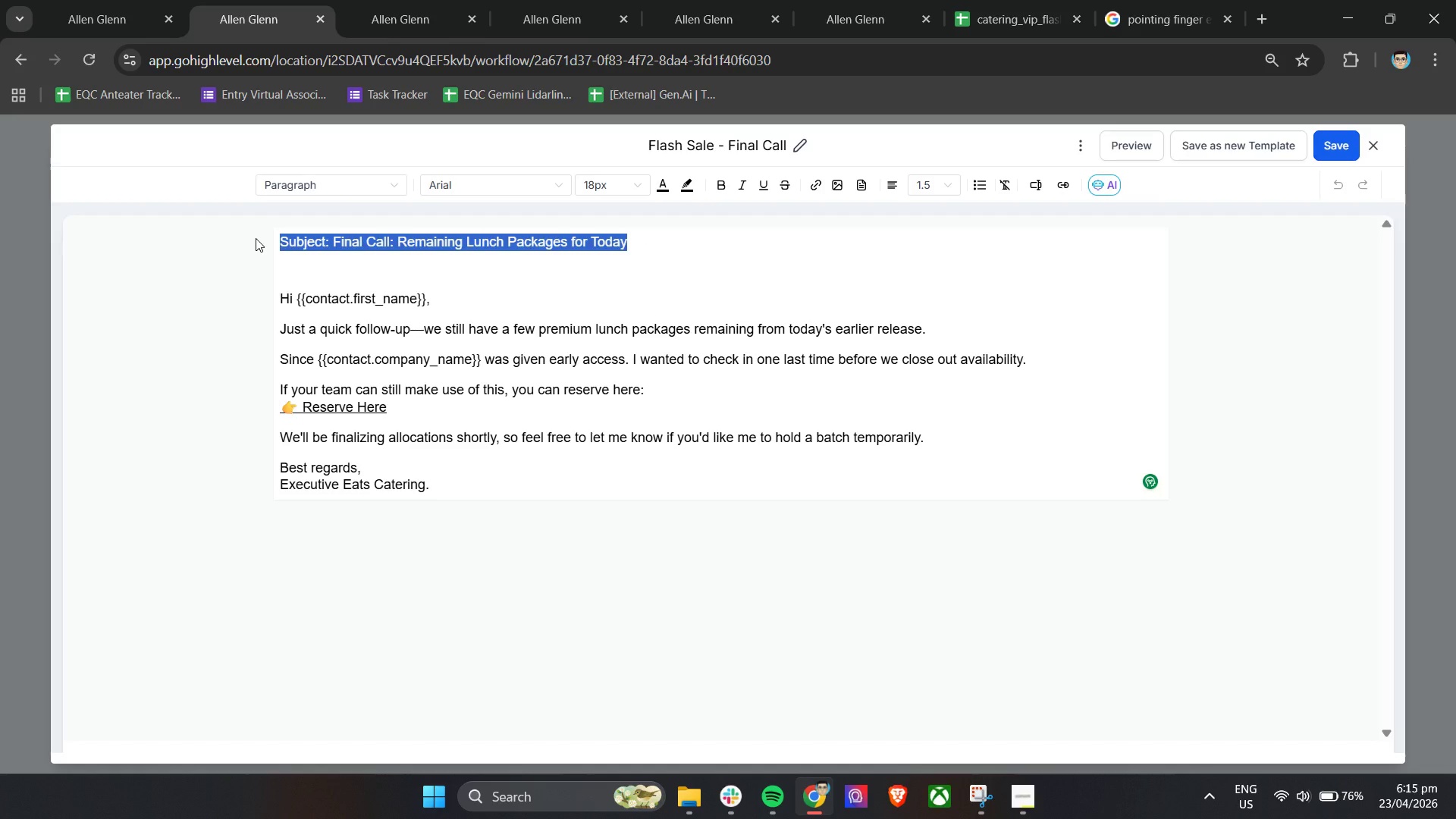 
key(Control+C)
 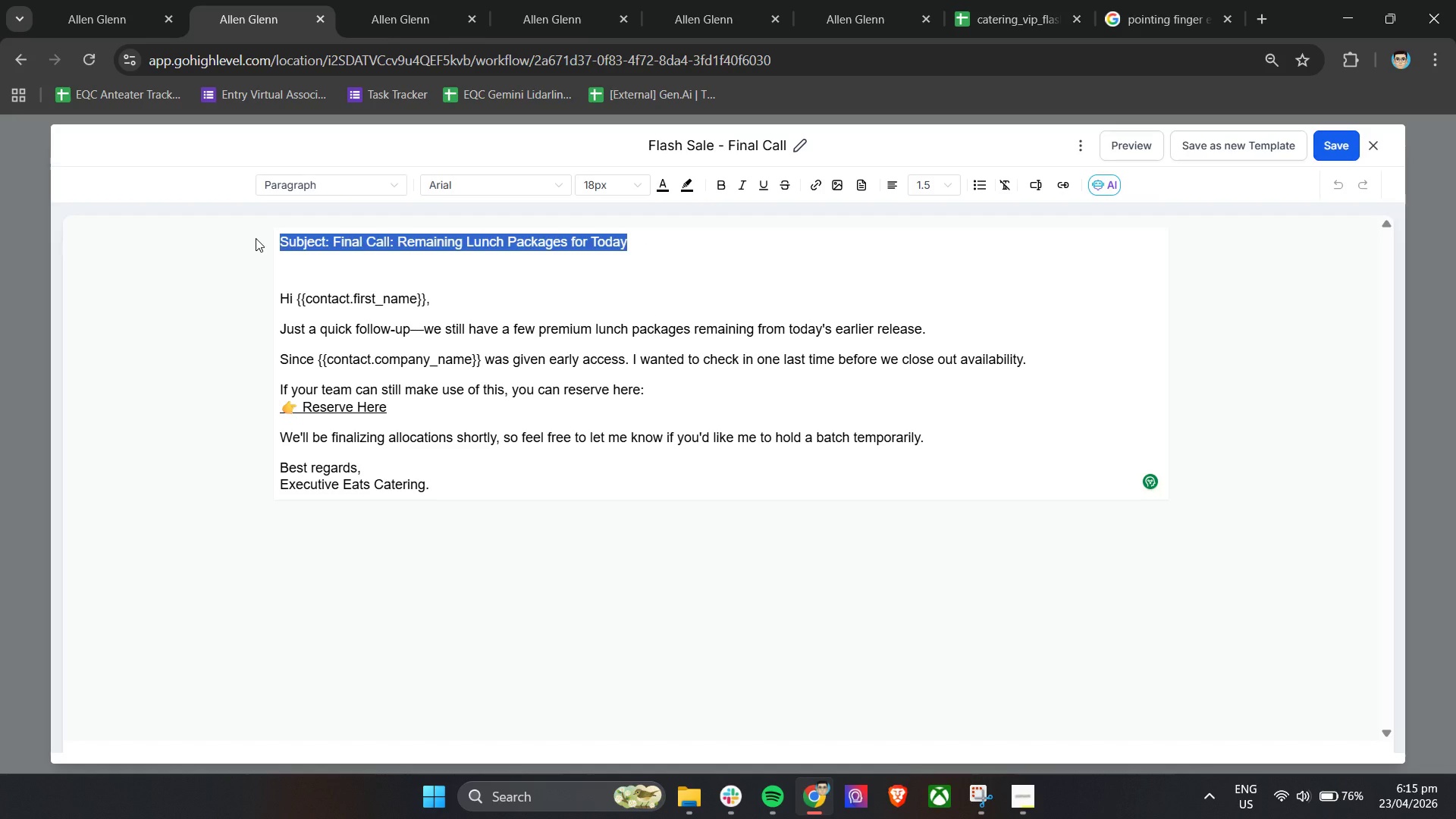 
key(Control+C)
 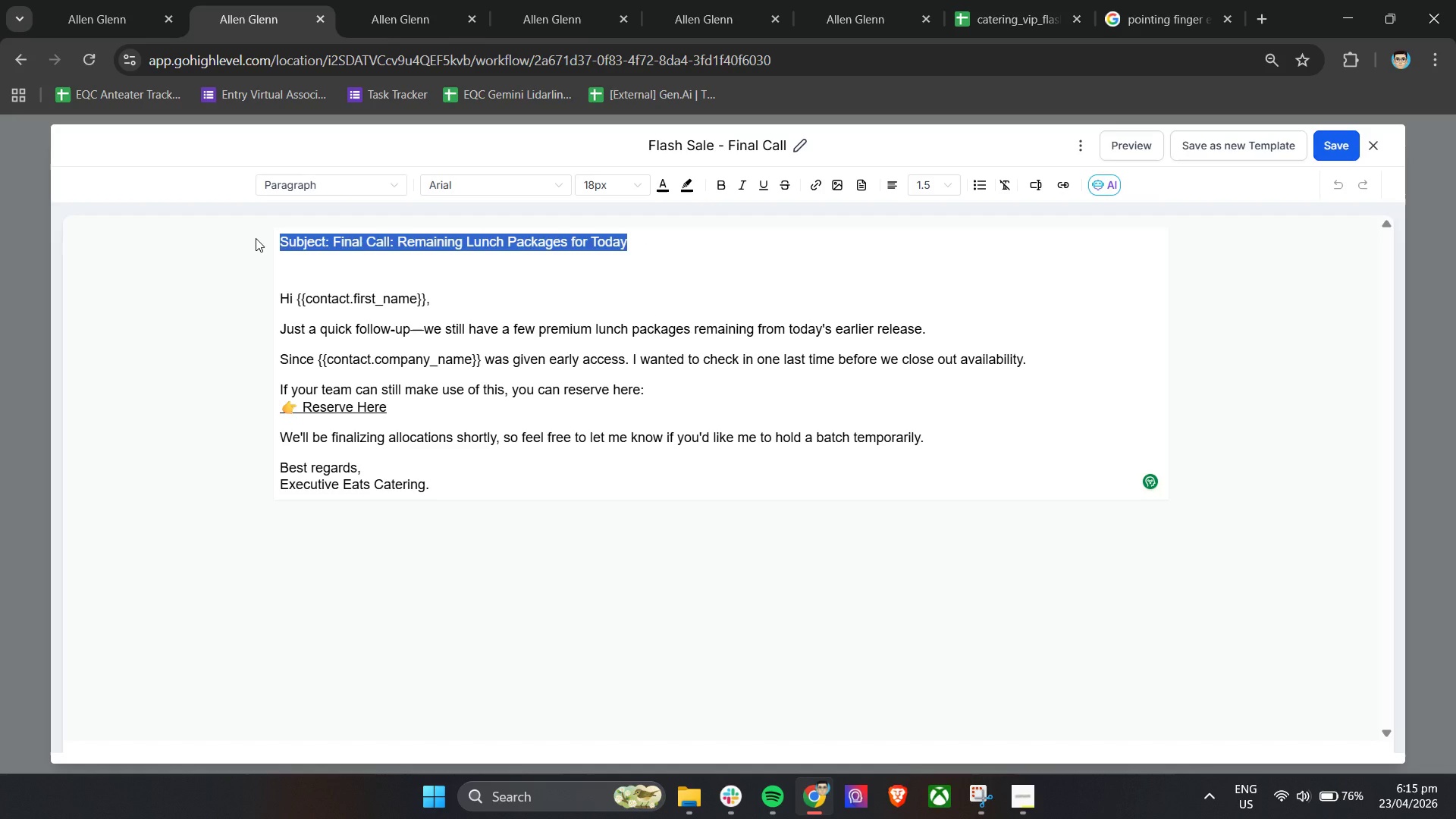 
key(Control+C)
 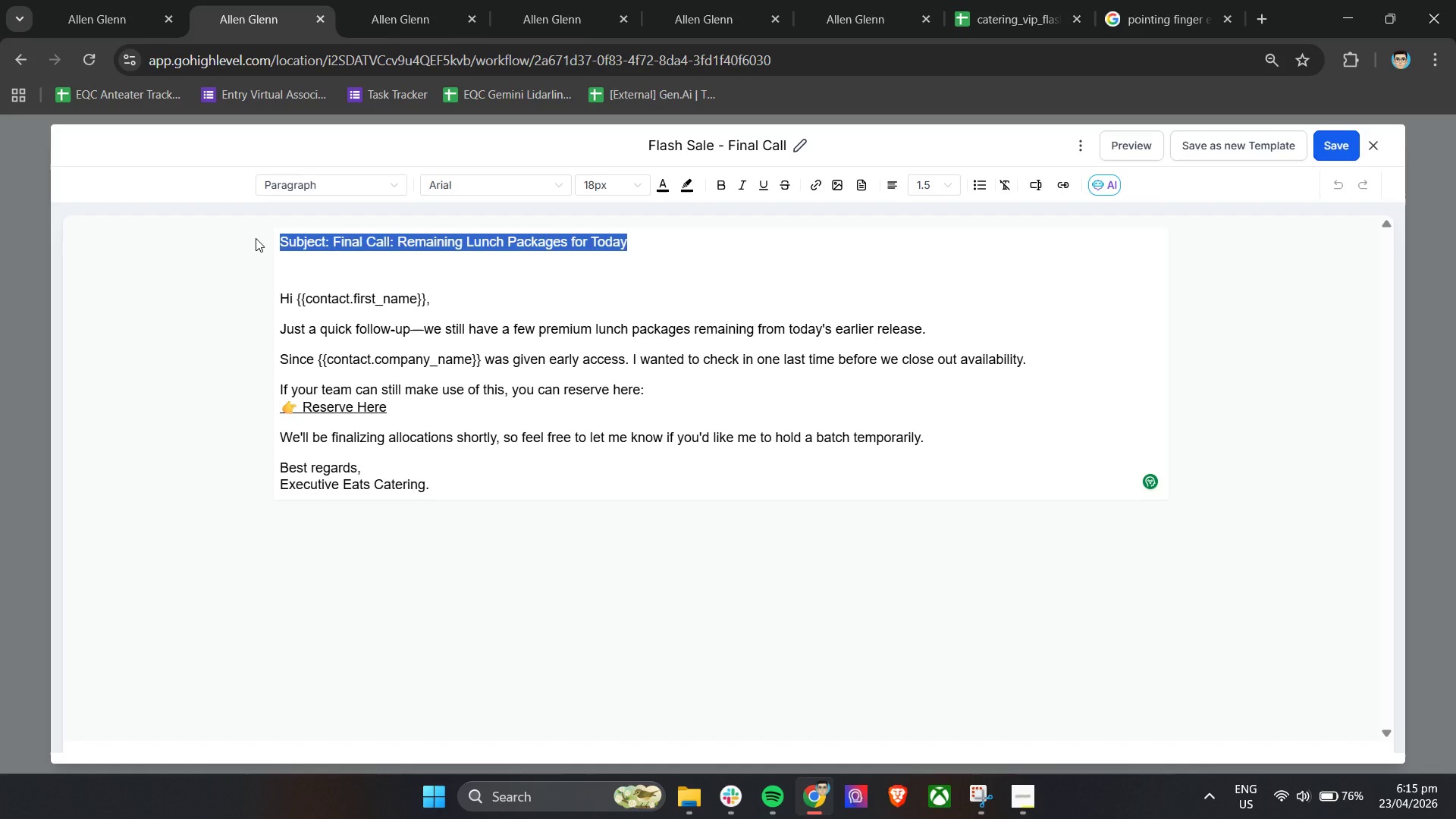 
key(Control+C)
 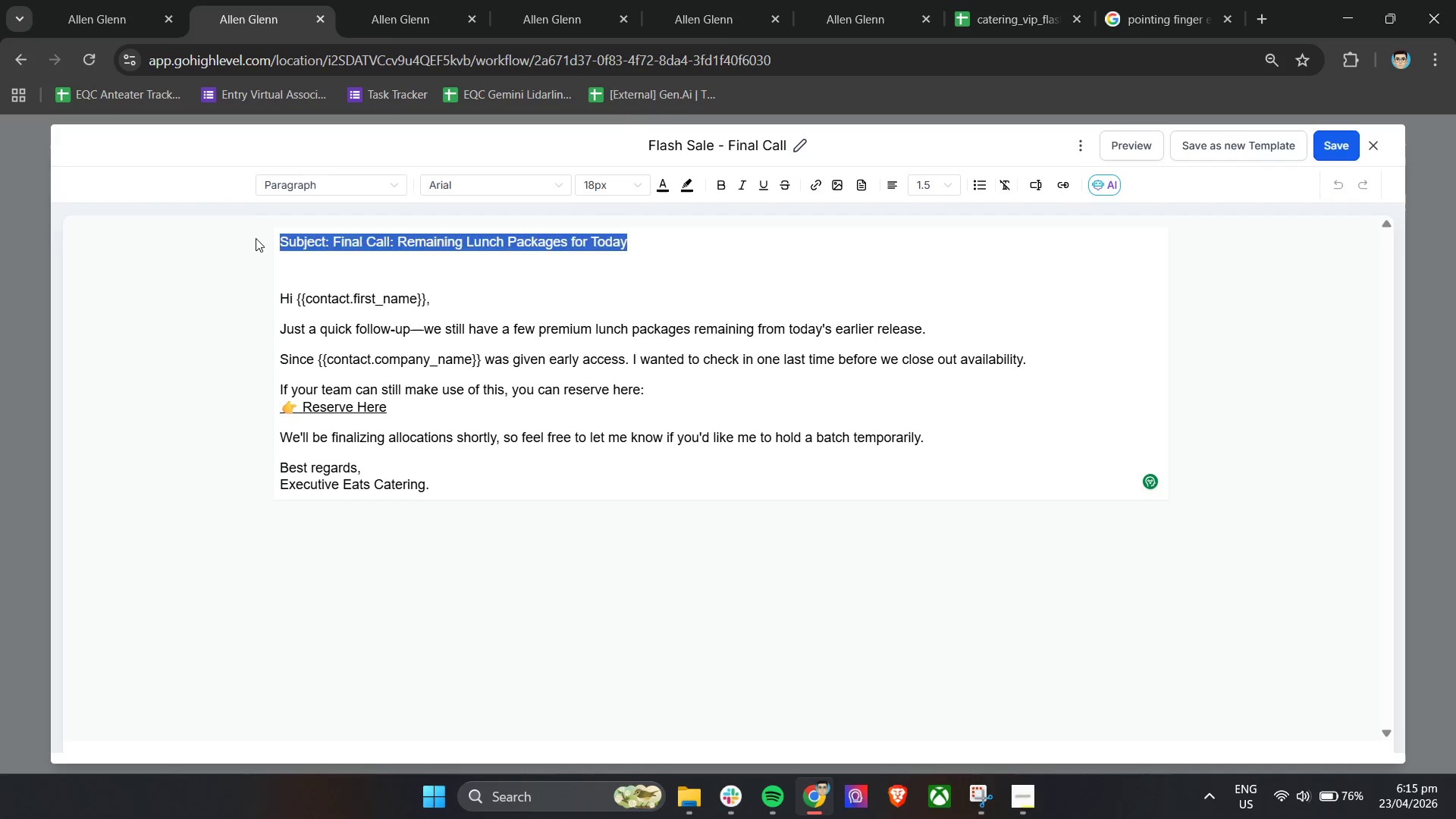 
key(Backspace)
 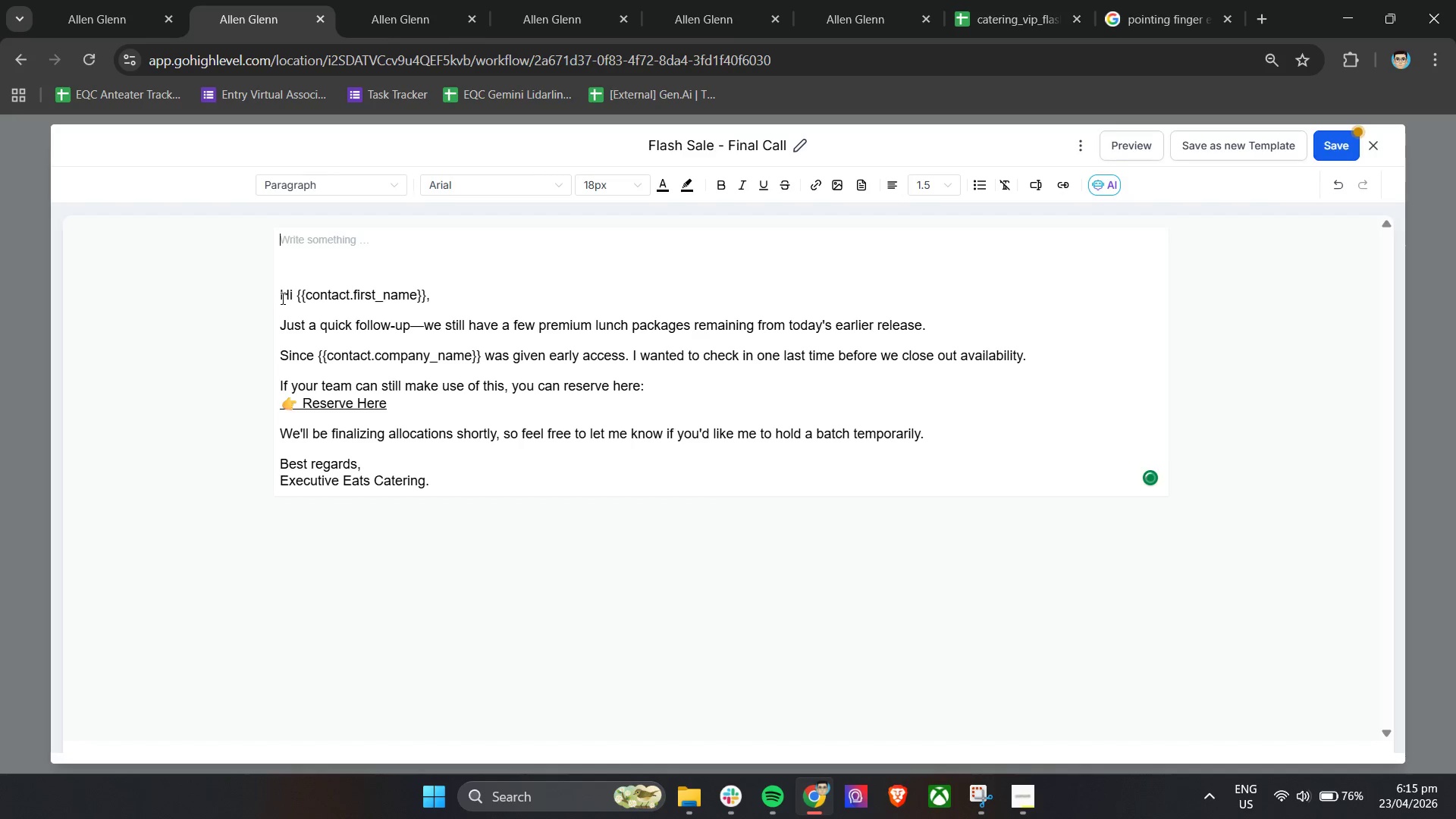 
left_click([280, 298])
 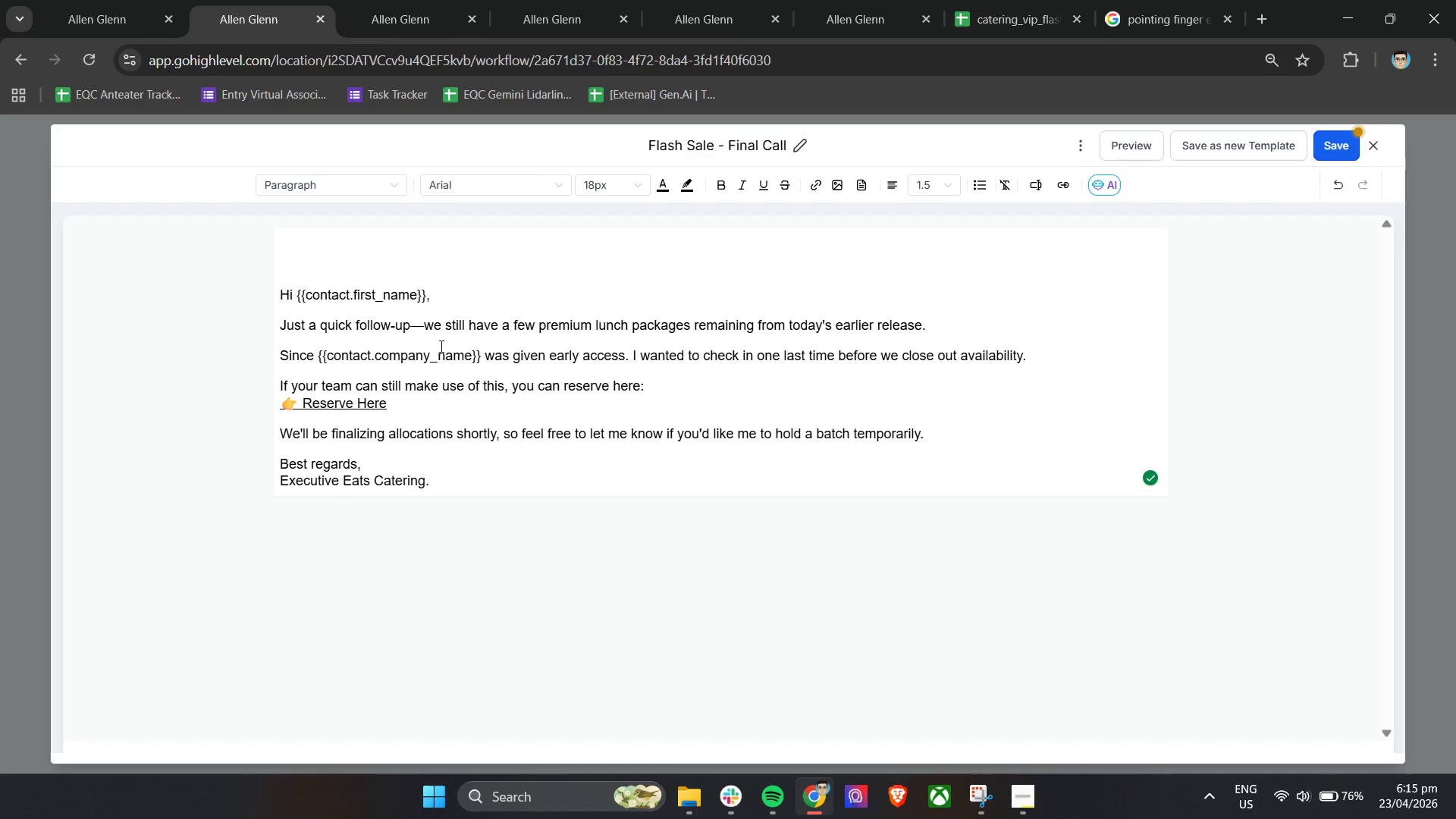 
key(Backspace)
 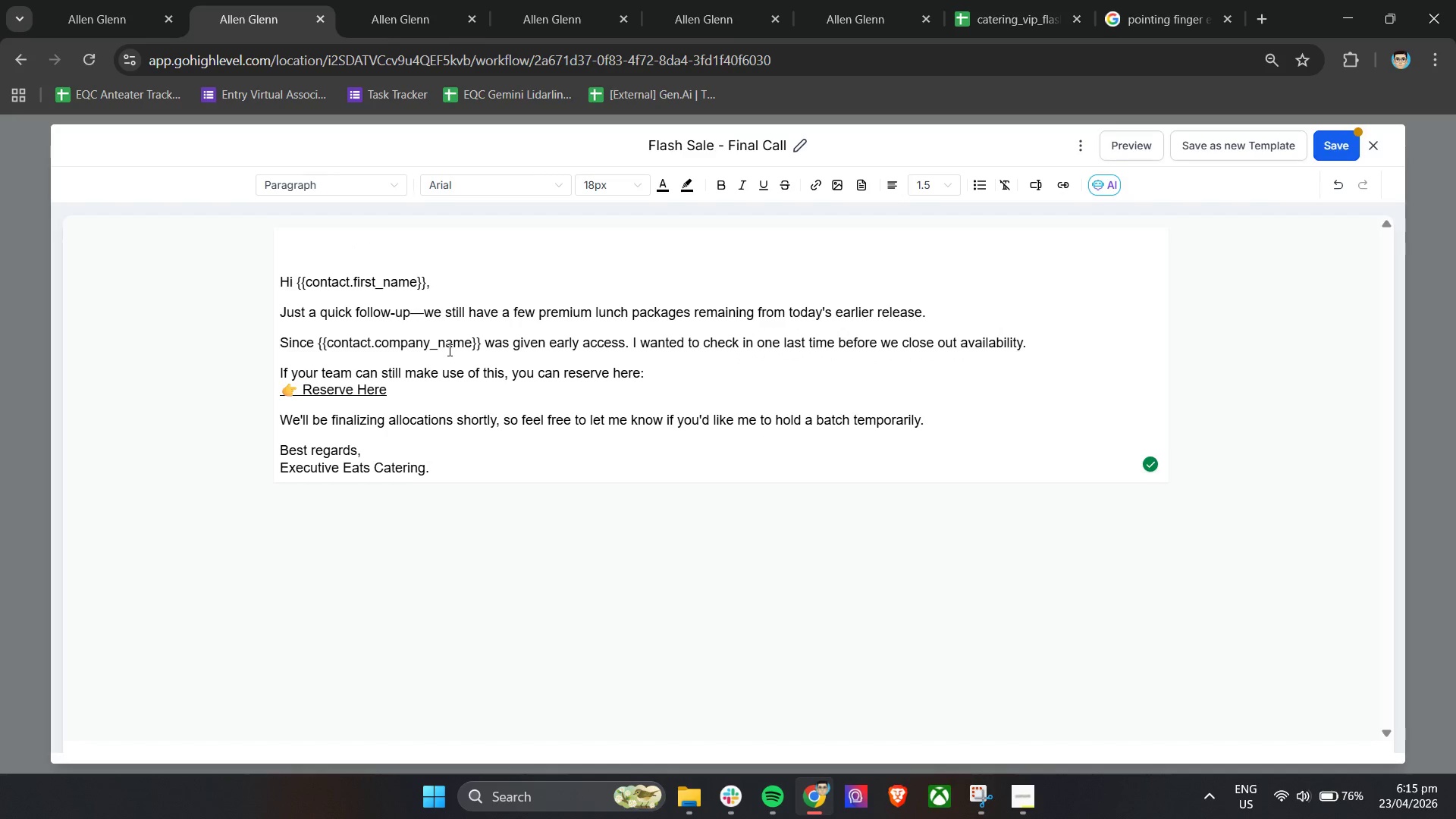 
key(Backspace)
 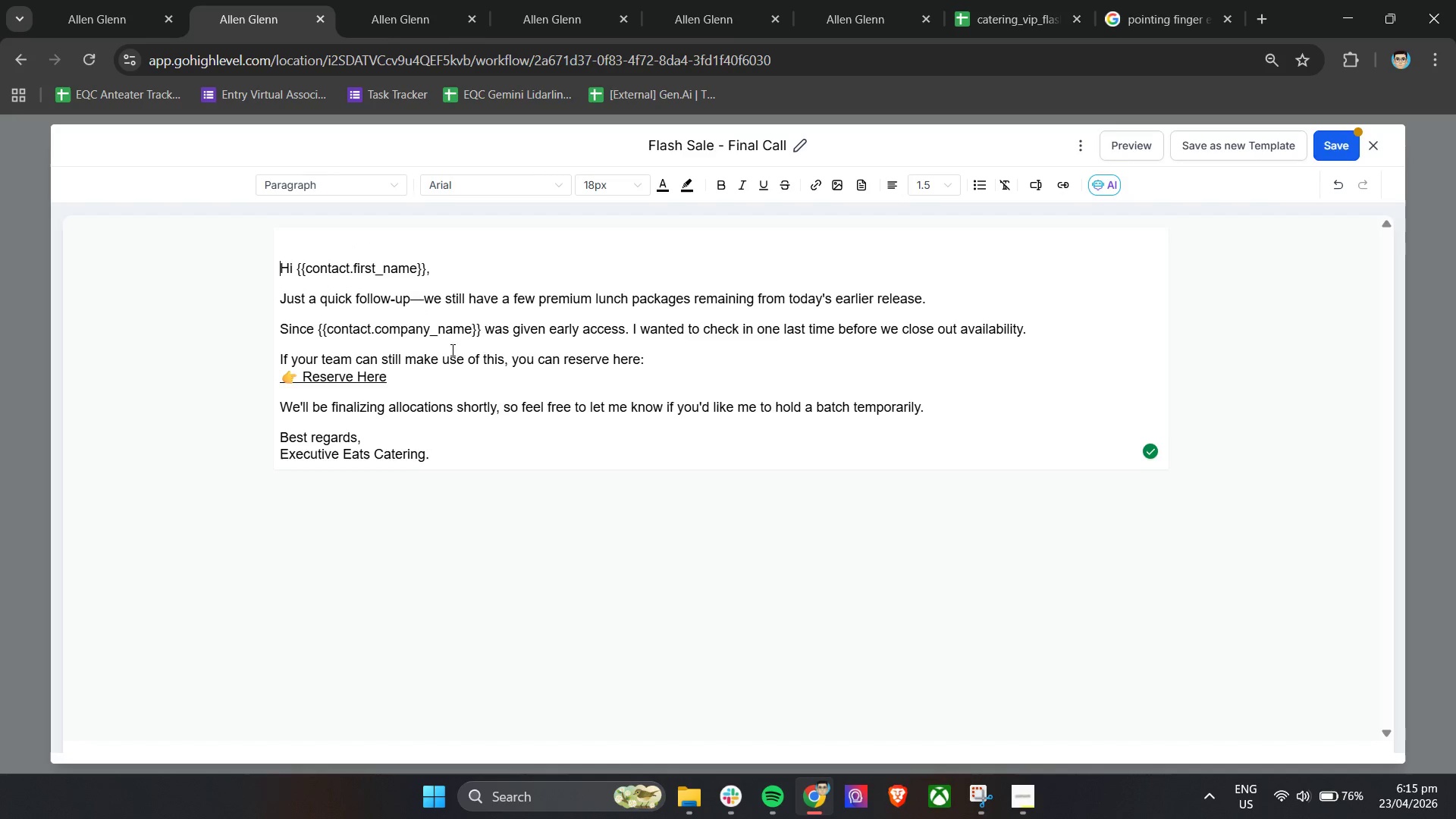 
key(Backspace)
 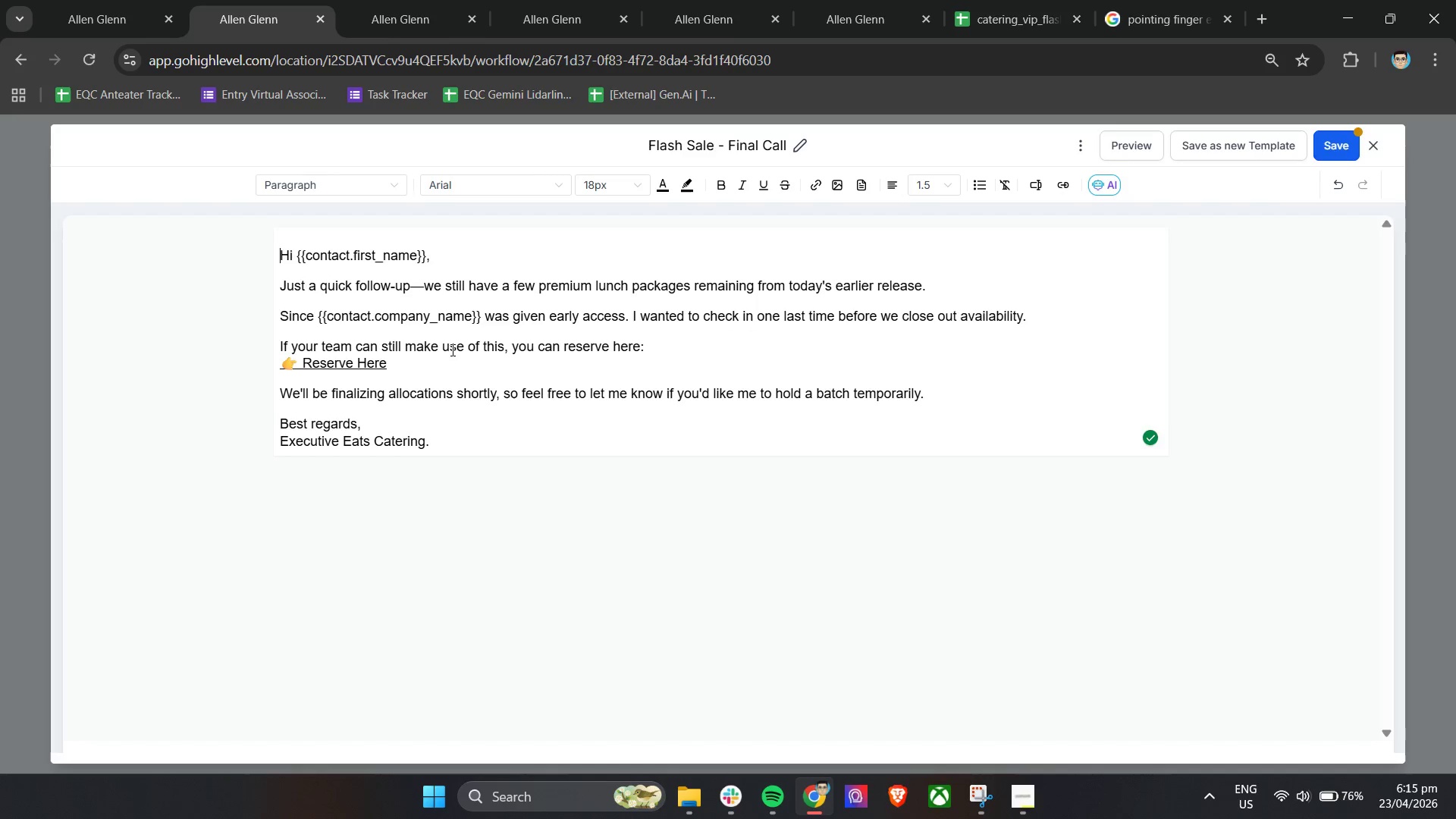 
key(Backspace)
 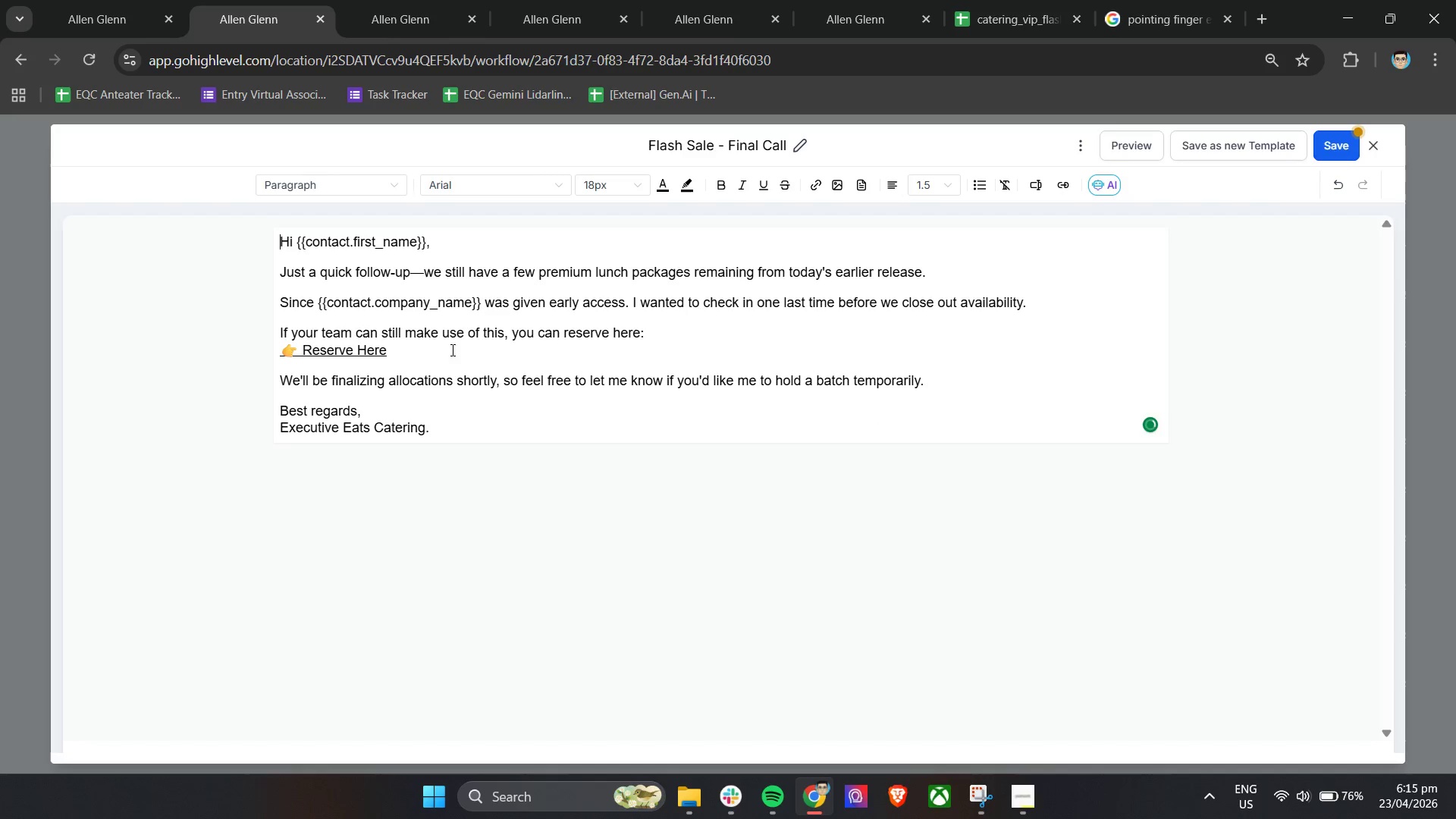 
key(Backspace)
 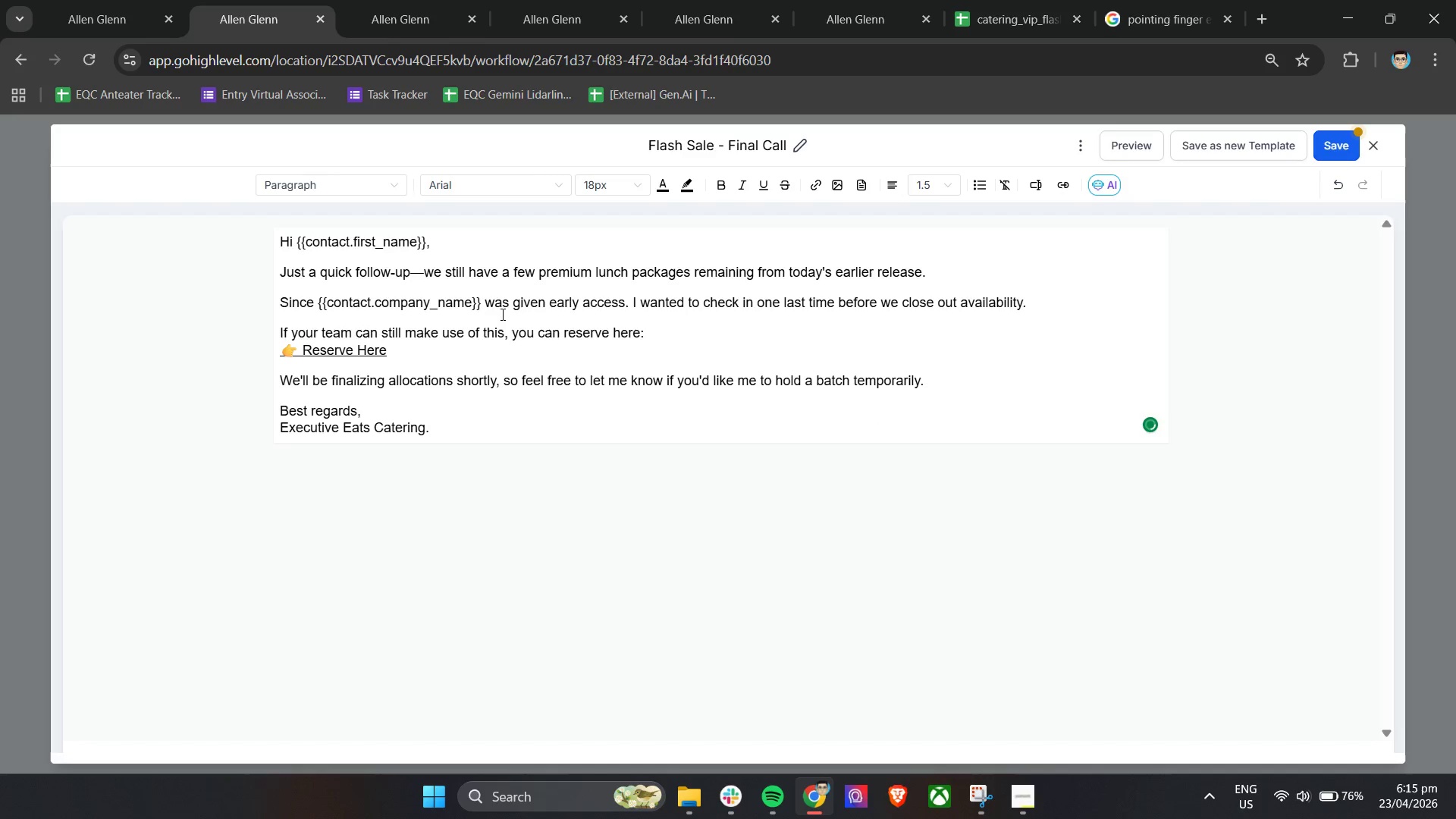 
key(Backspace)
 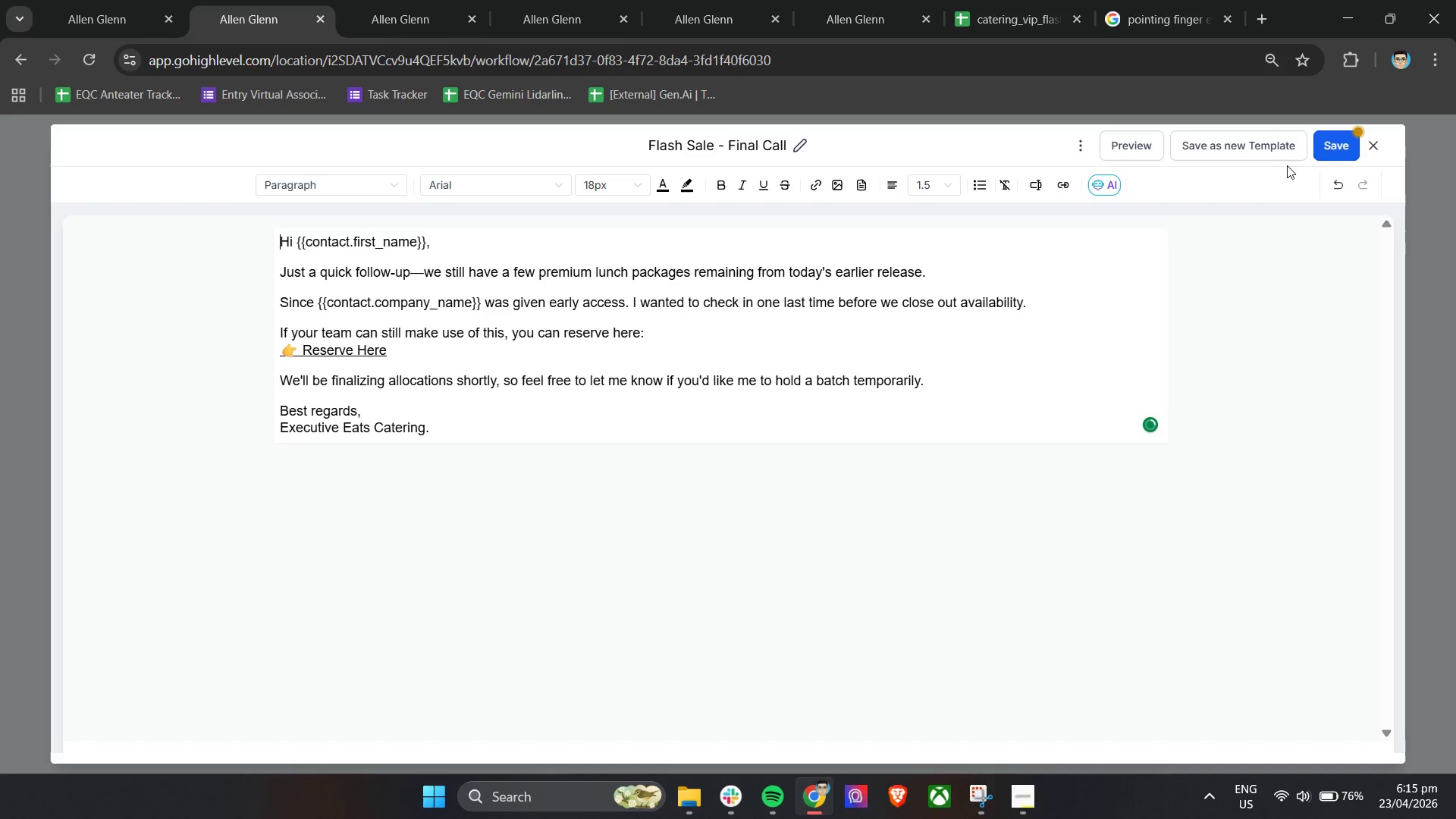 
left_click([1343, 150])
 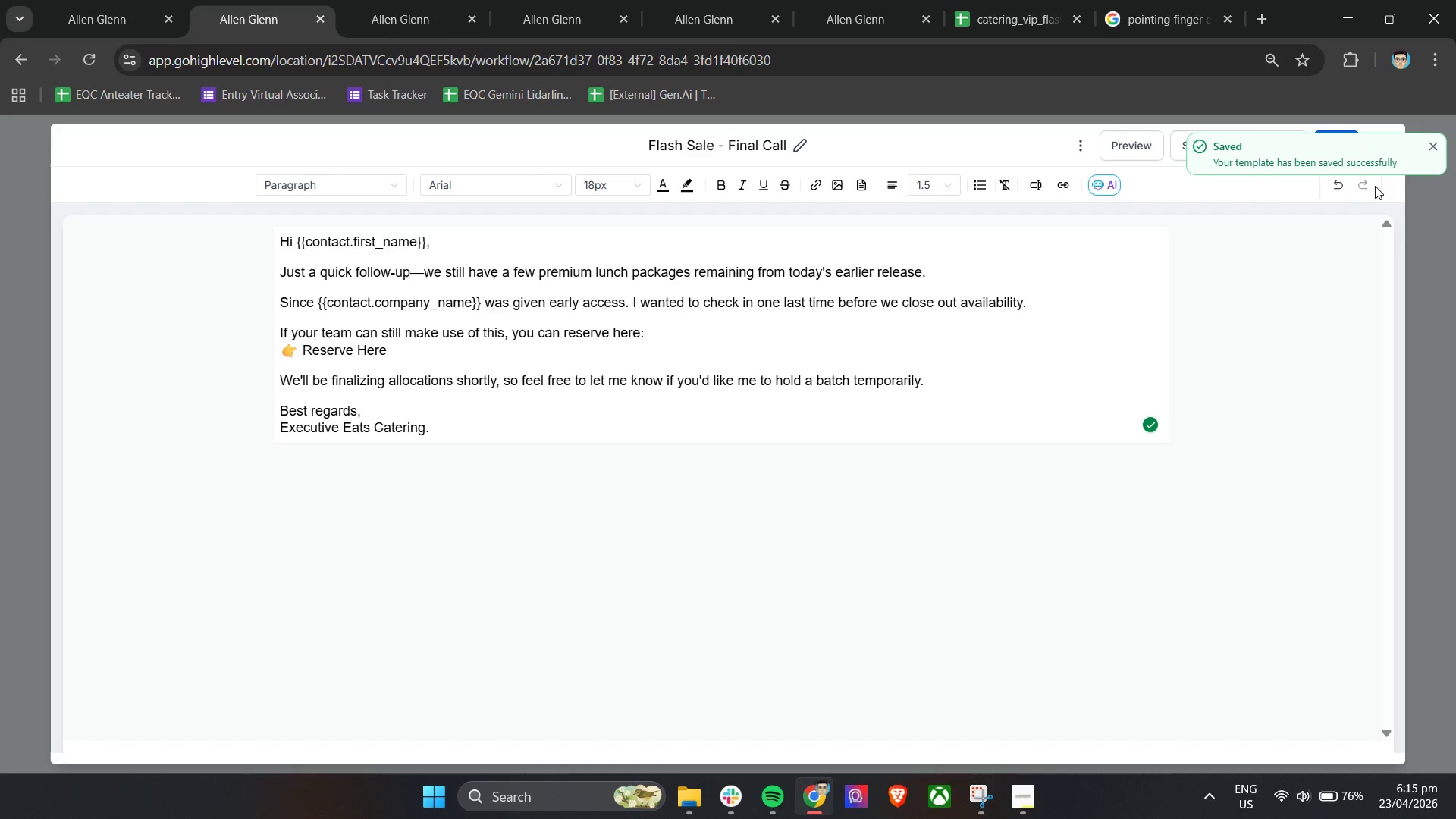 
left_click([1436, 145])
 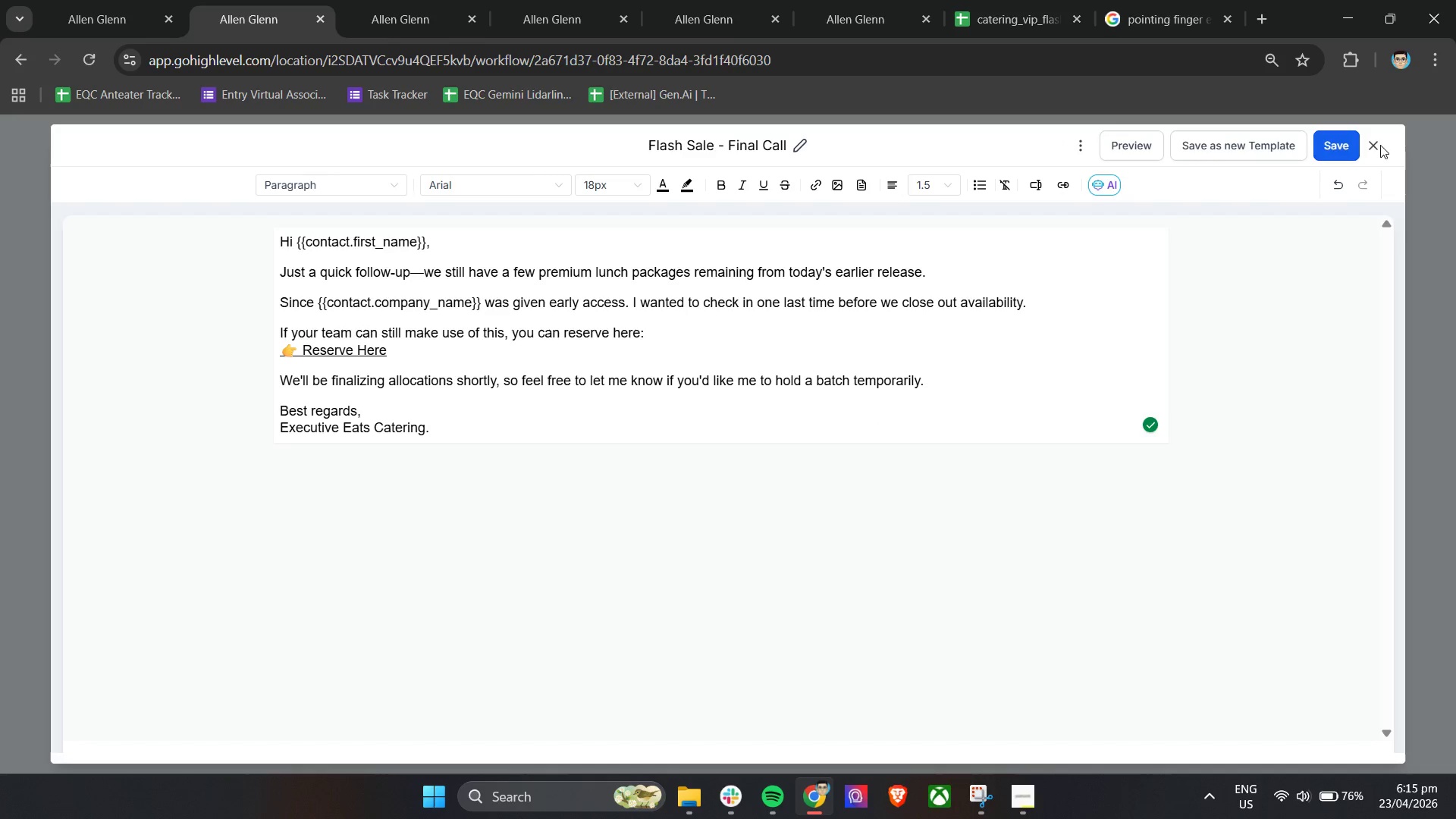 
left_click([1379, 145])
 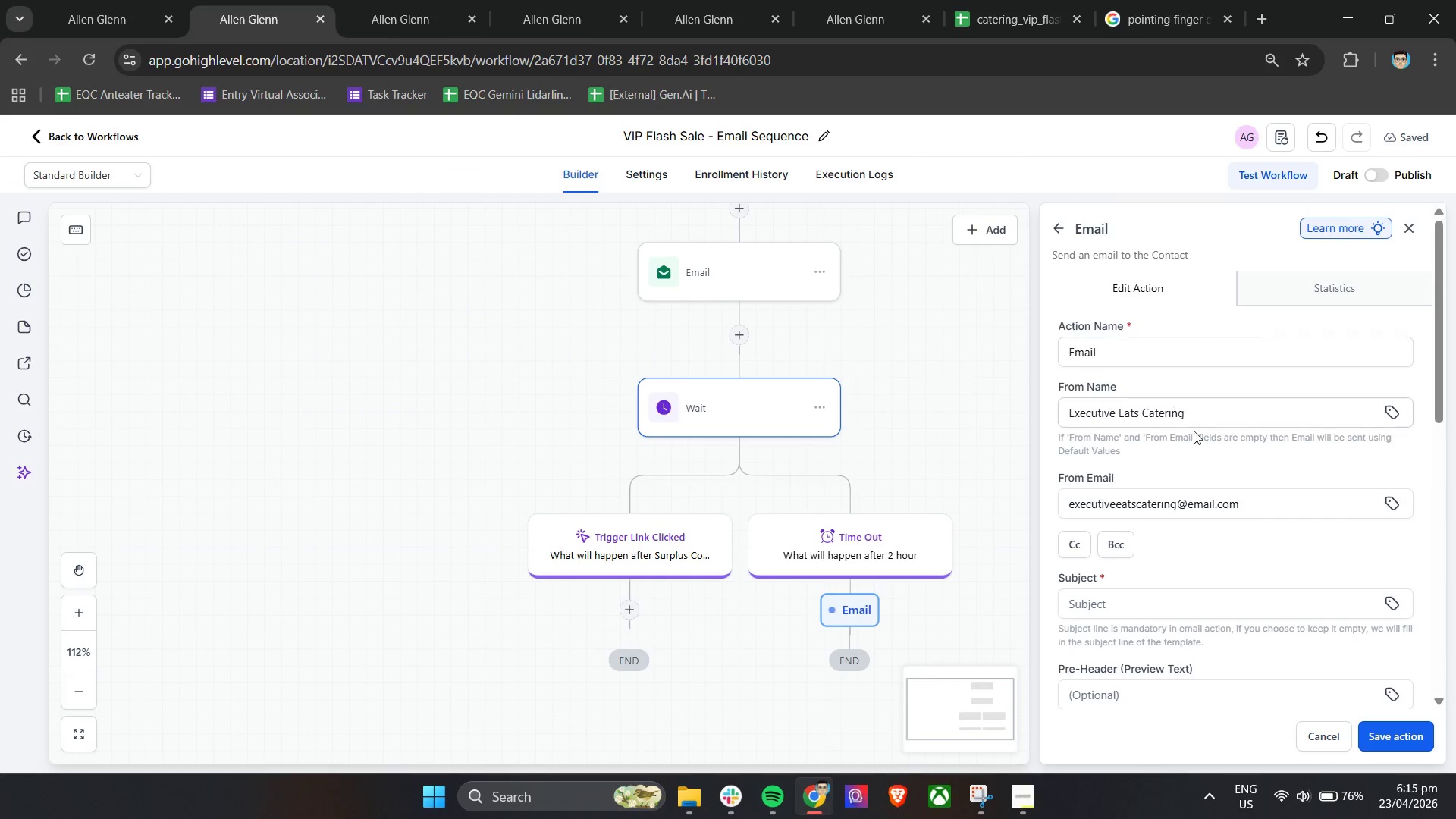 
scroll: coordinate [1185, 518], scroll_direction: down, amount: 1.0
 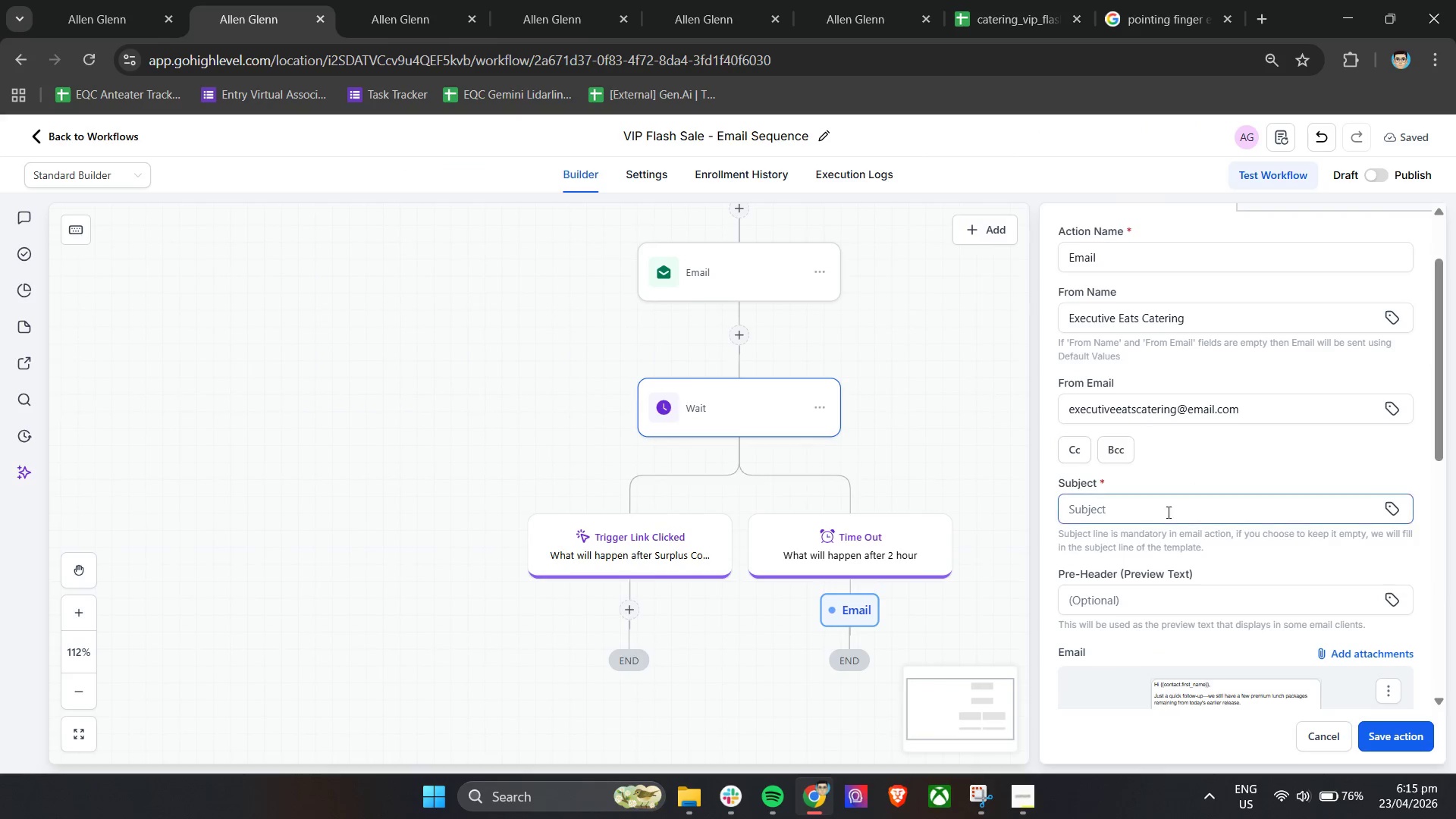 
left_click([1167, 512])
 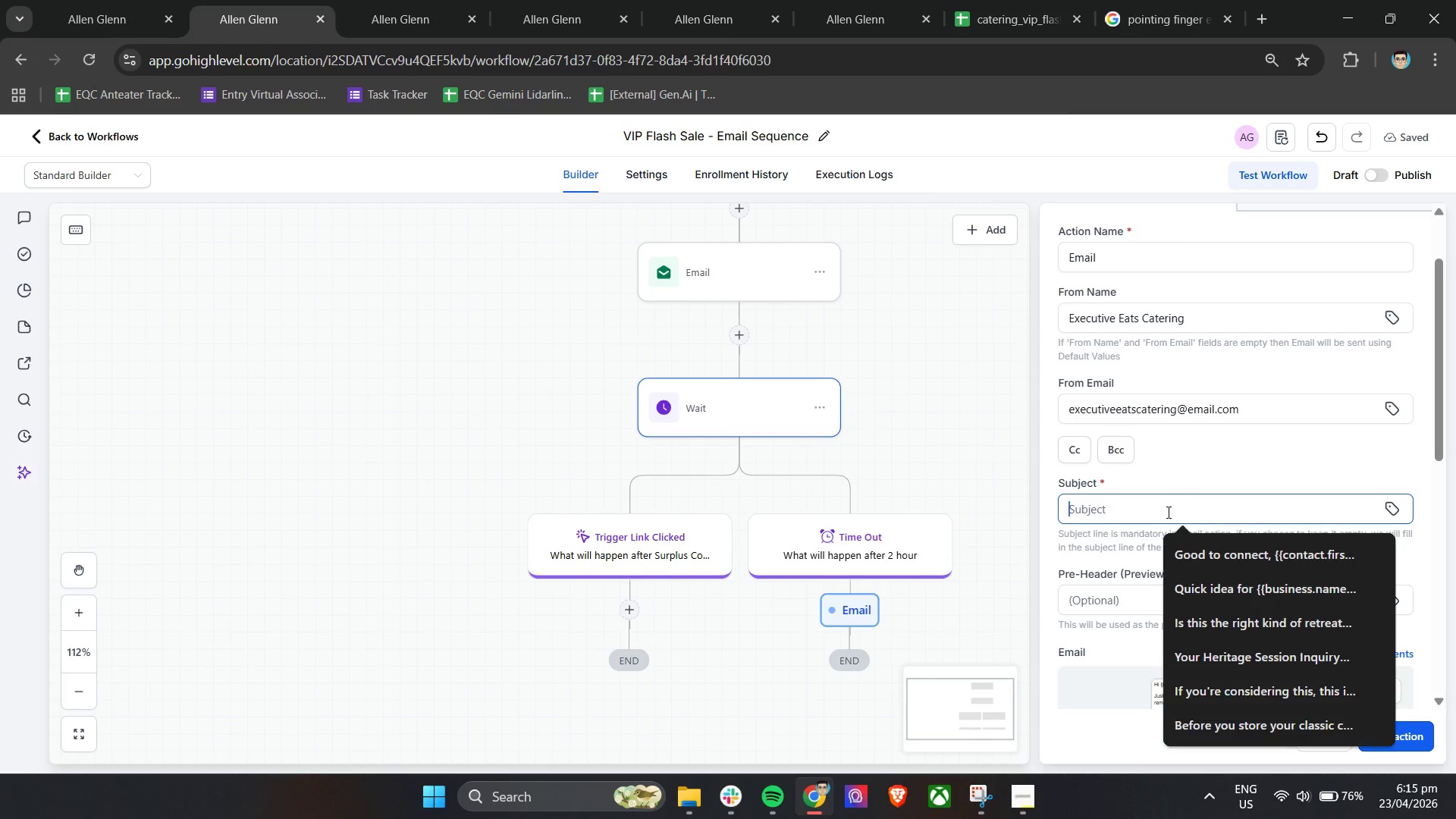 
key(Control+V)
 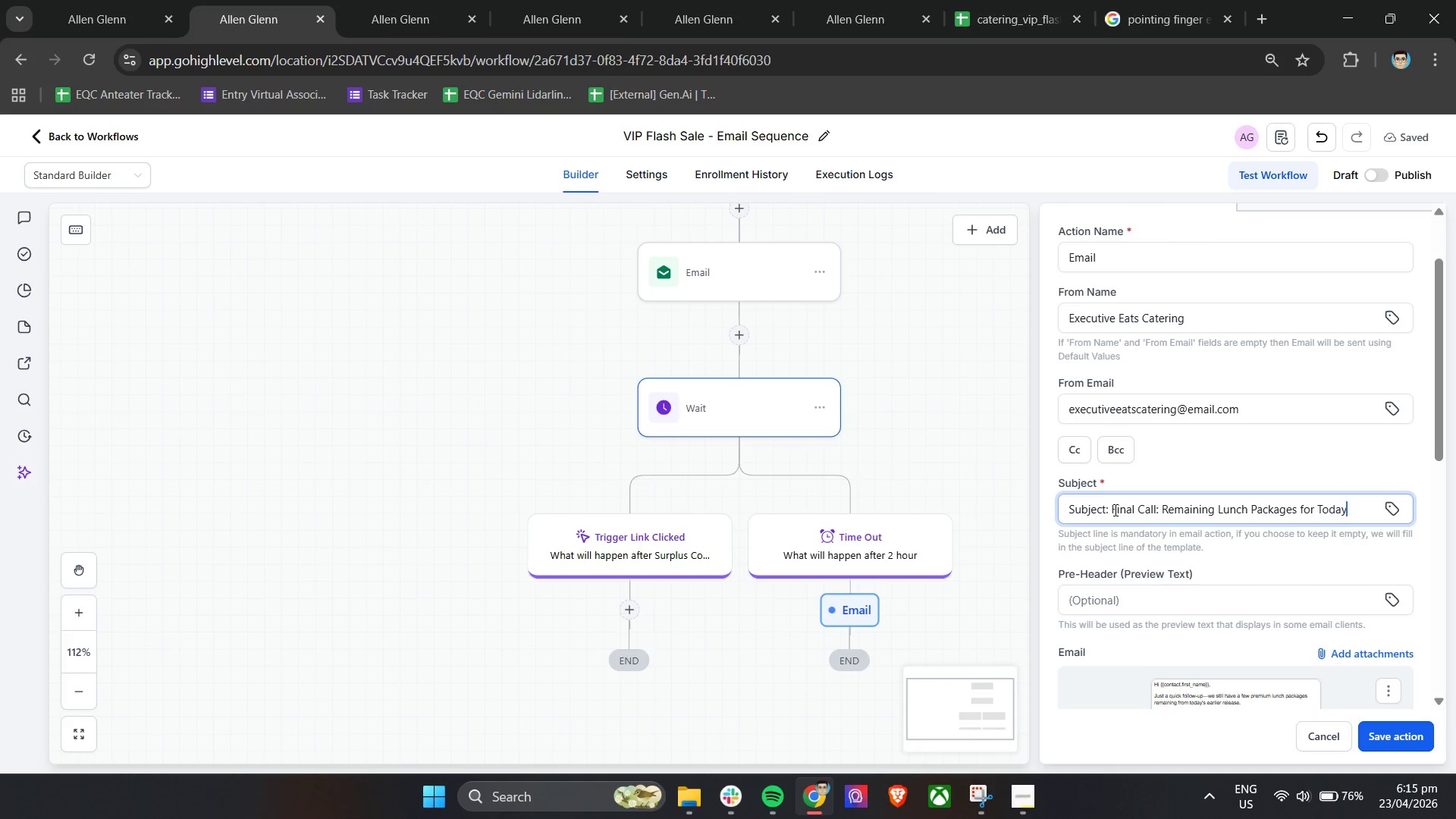 
left_click_drag(start_coordinate=[1113, 509], to_coordinate=[1031, 510])
 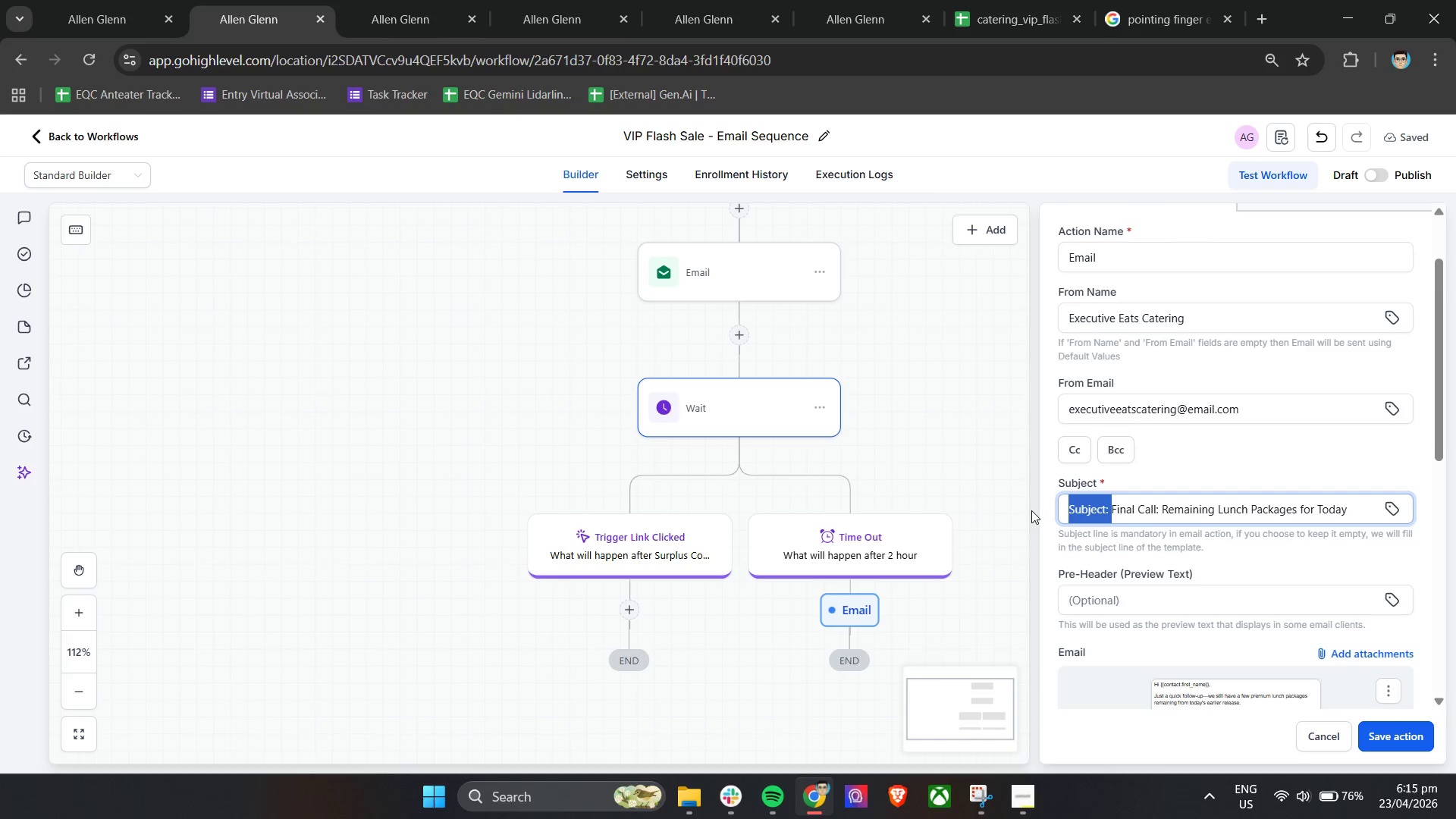 
hold_key(key=Backspace, duration=0.31)
 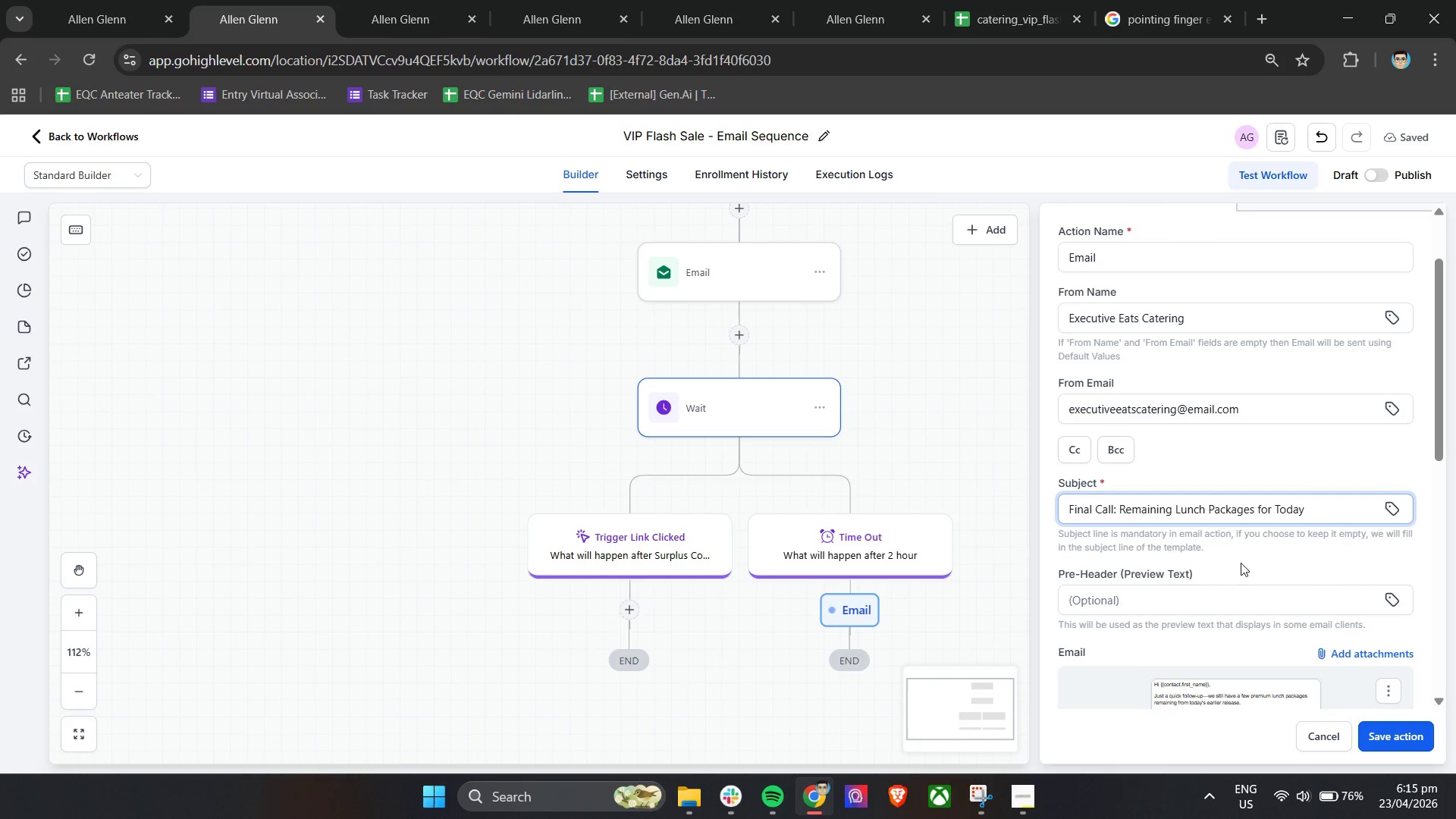 
left_click([1241, 563])
 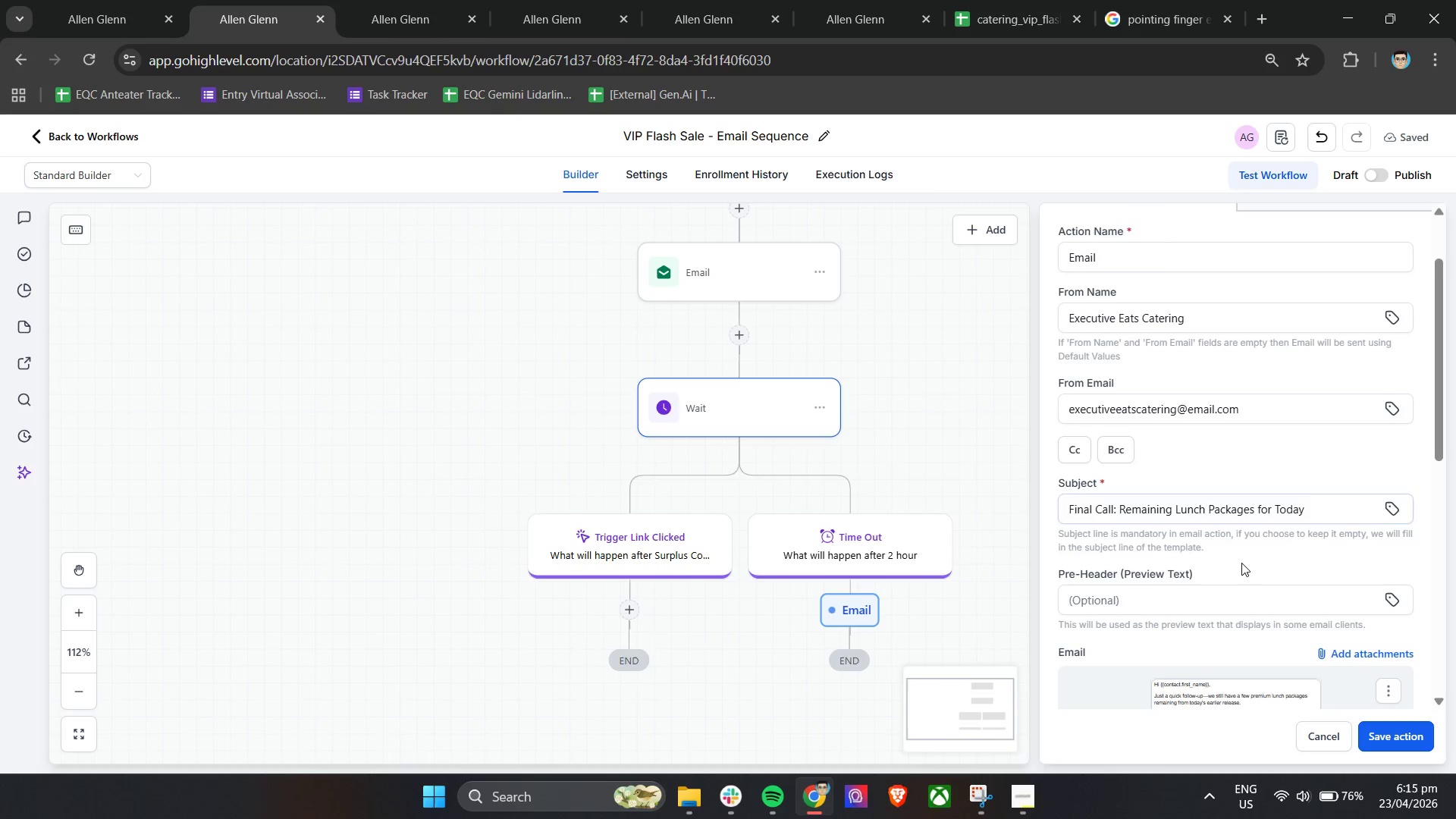 
scroll: coordinate [1241, 553], scroll_direction: down, amount: 5.0
 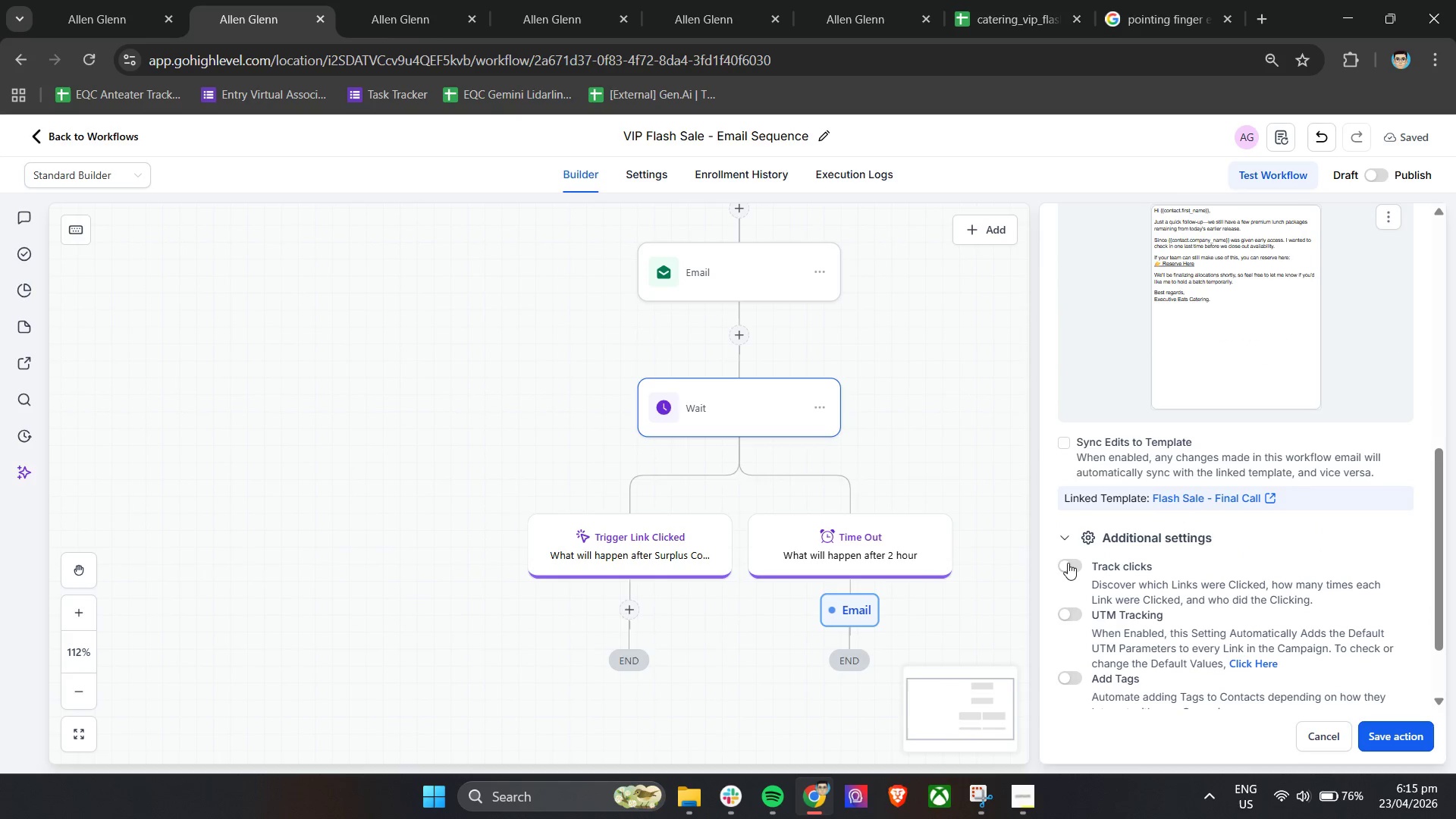 
left_click([1068, 563])
 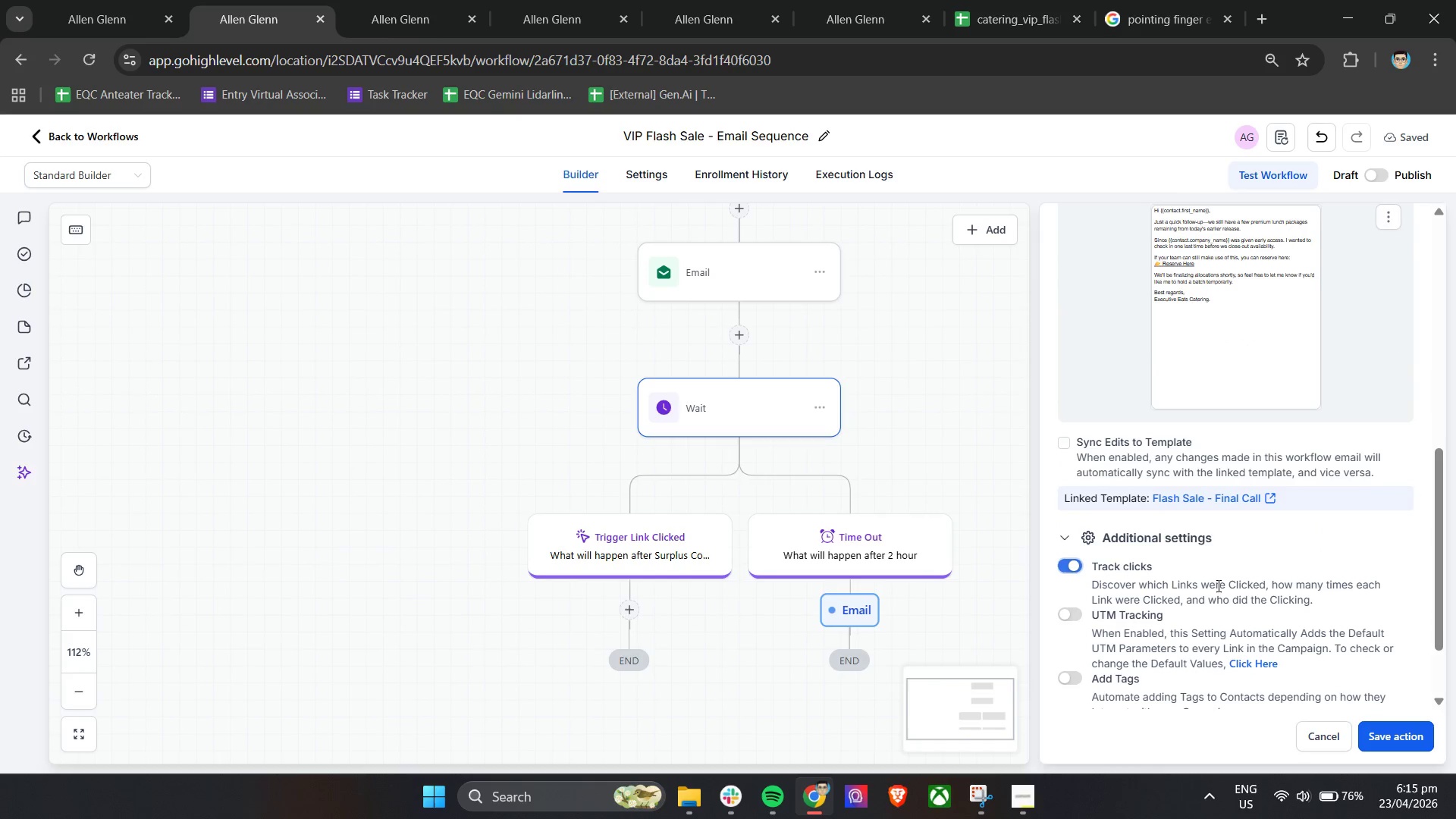 
scroll: coordinate [1323, 600], scroll_direction: down, amount: 4.0
 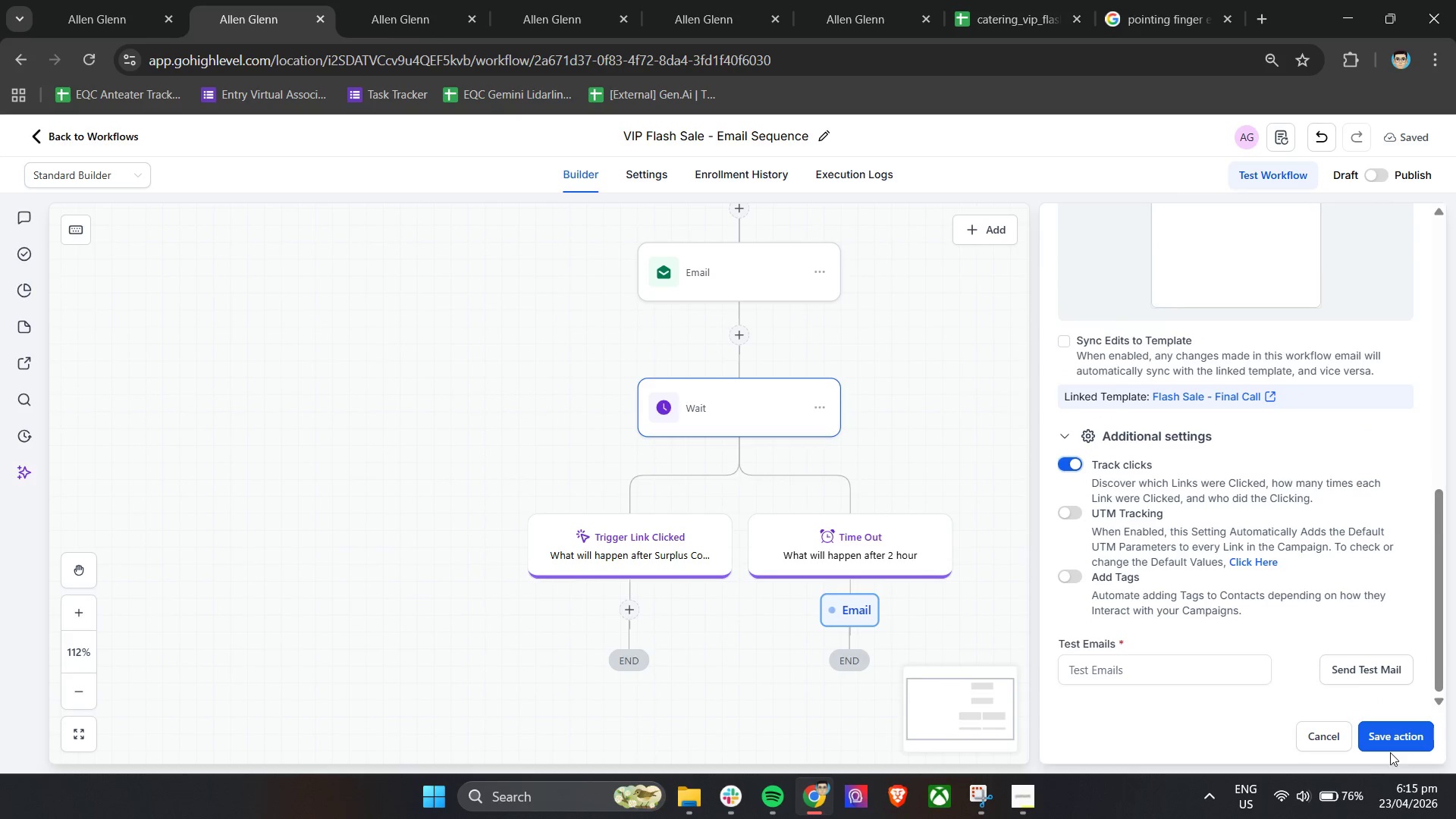 
left_click([1396, 745])
 